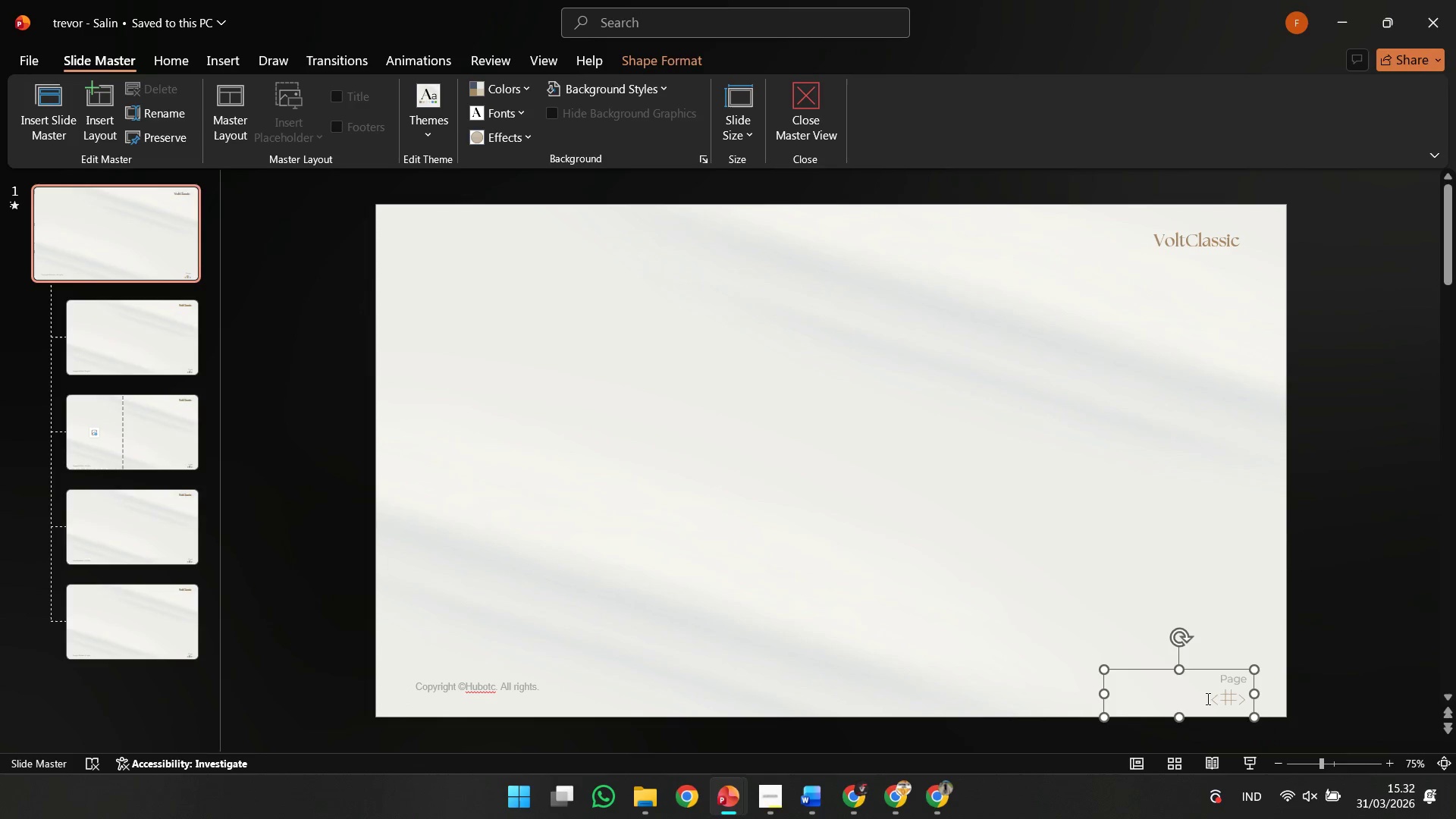 
left_click([1208, 698])
 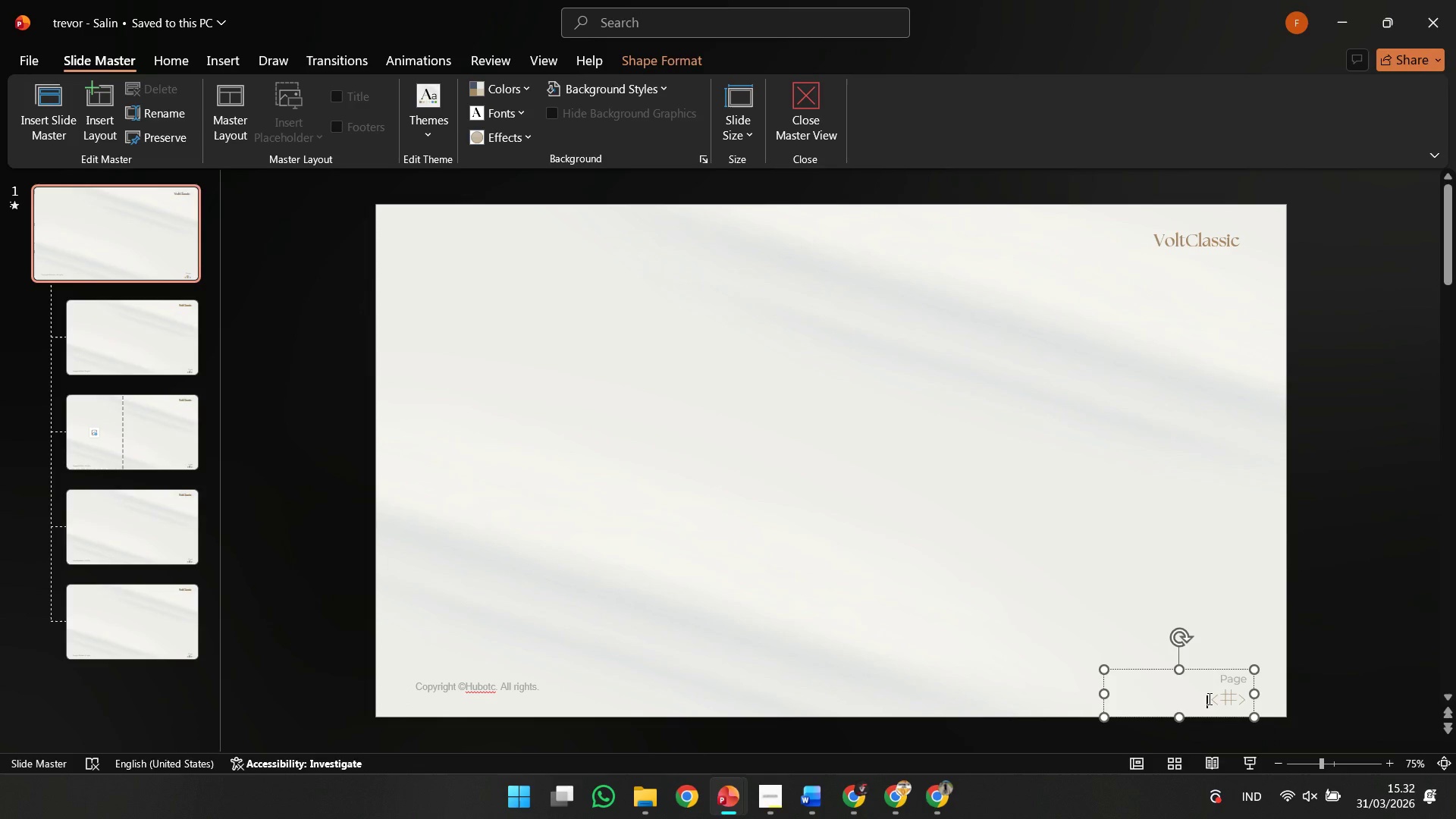 
key(Backspace)
 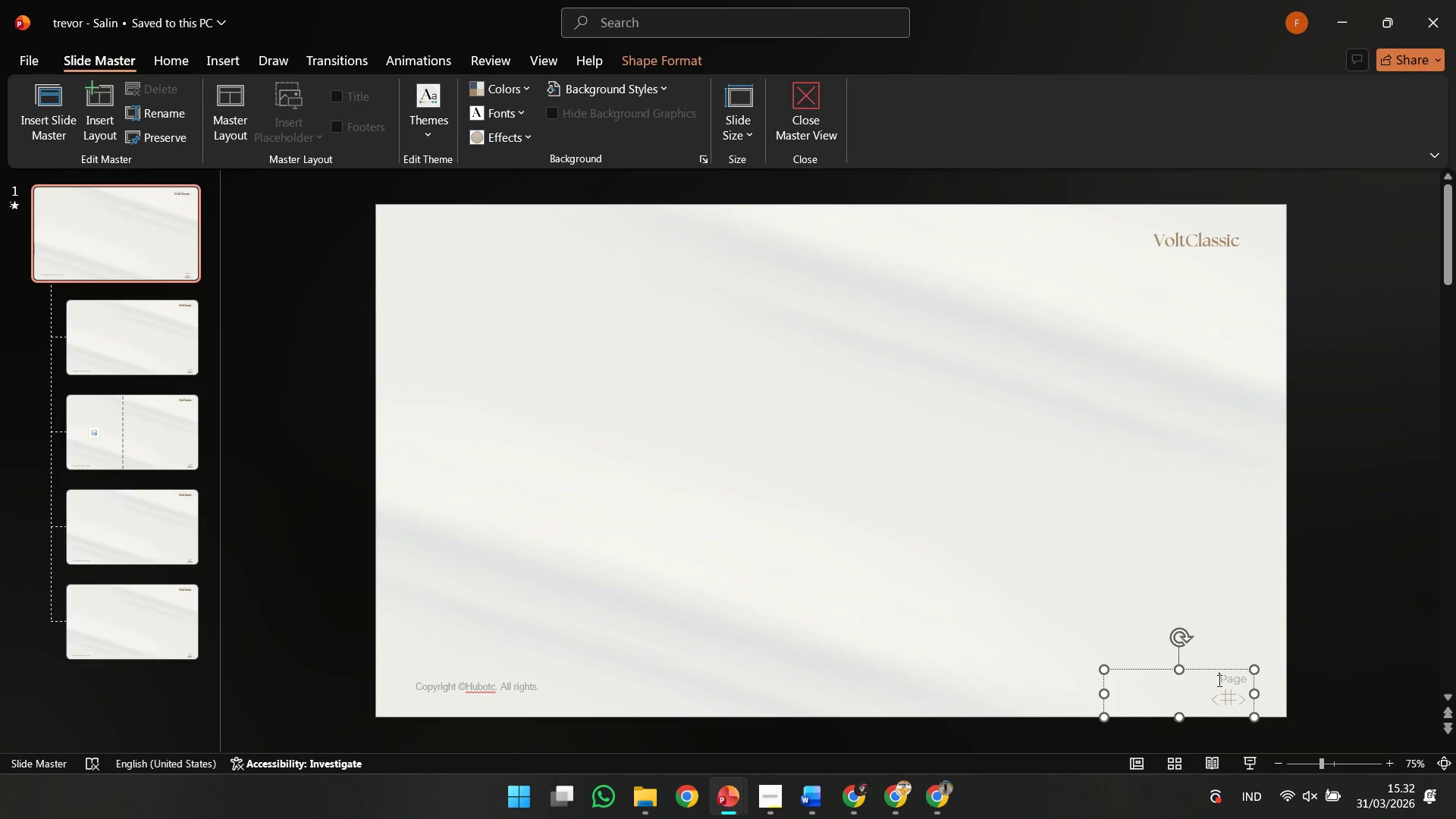 
key(Backspace)
 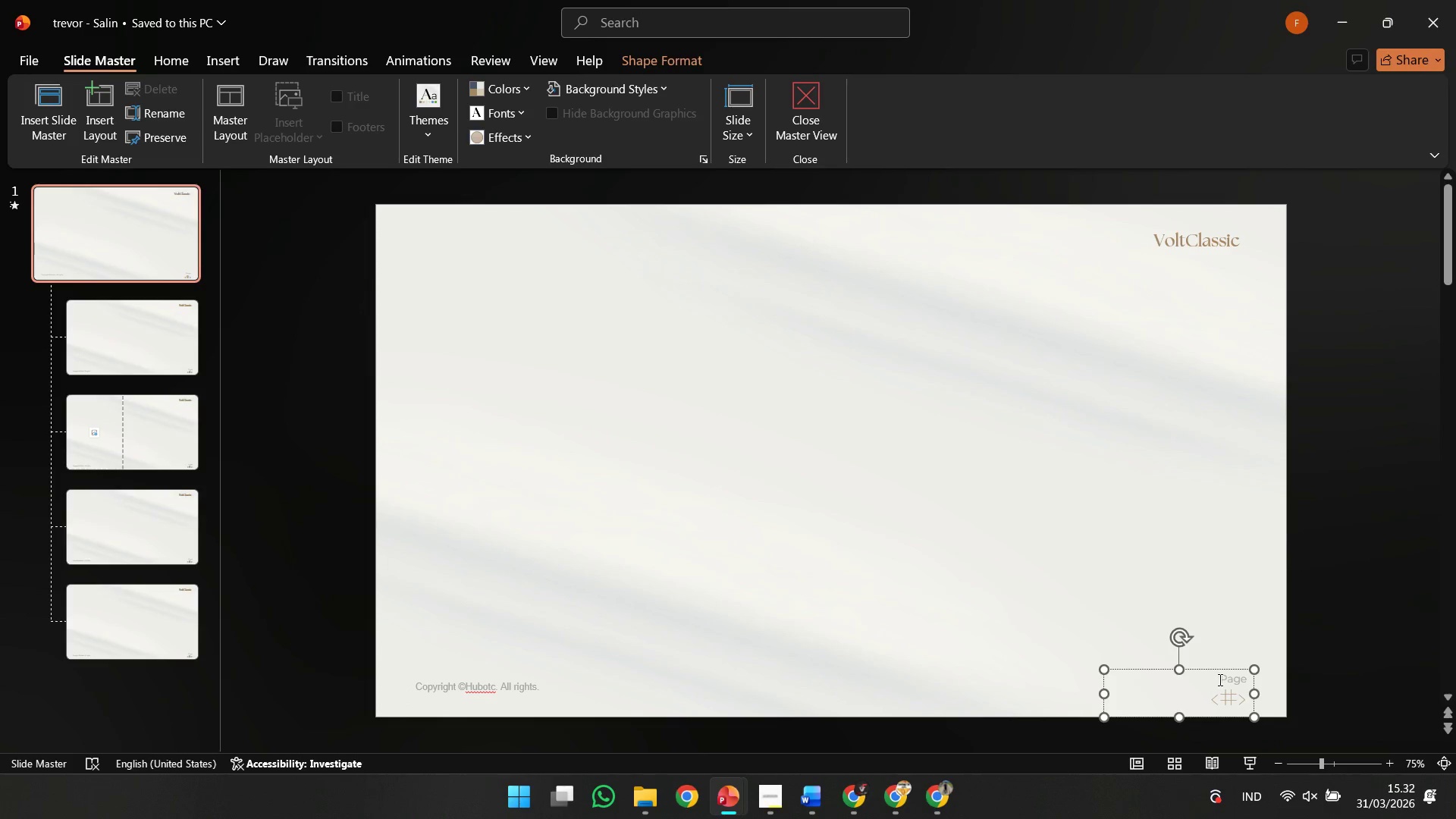 
key(Backspace)
 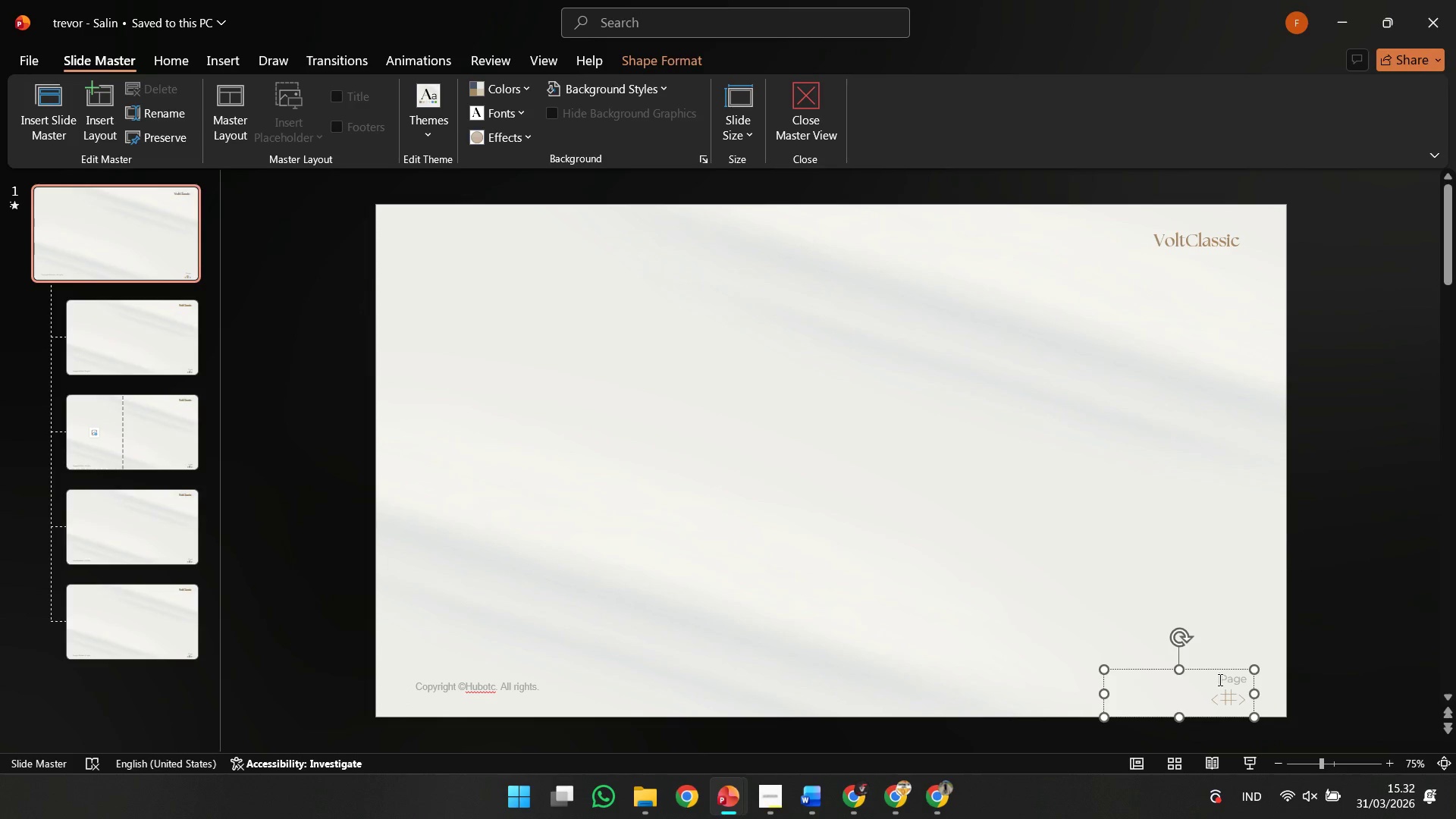 
key(Backspace)
 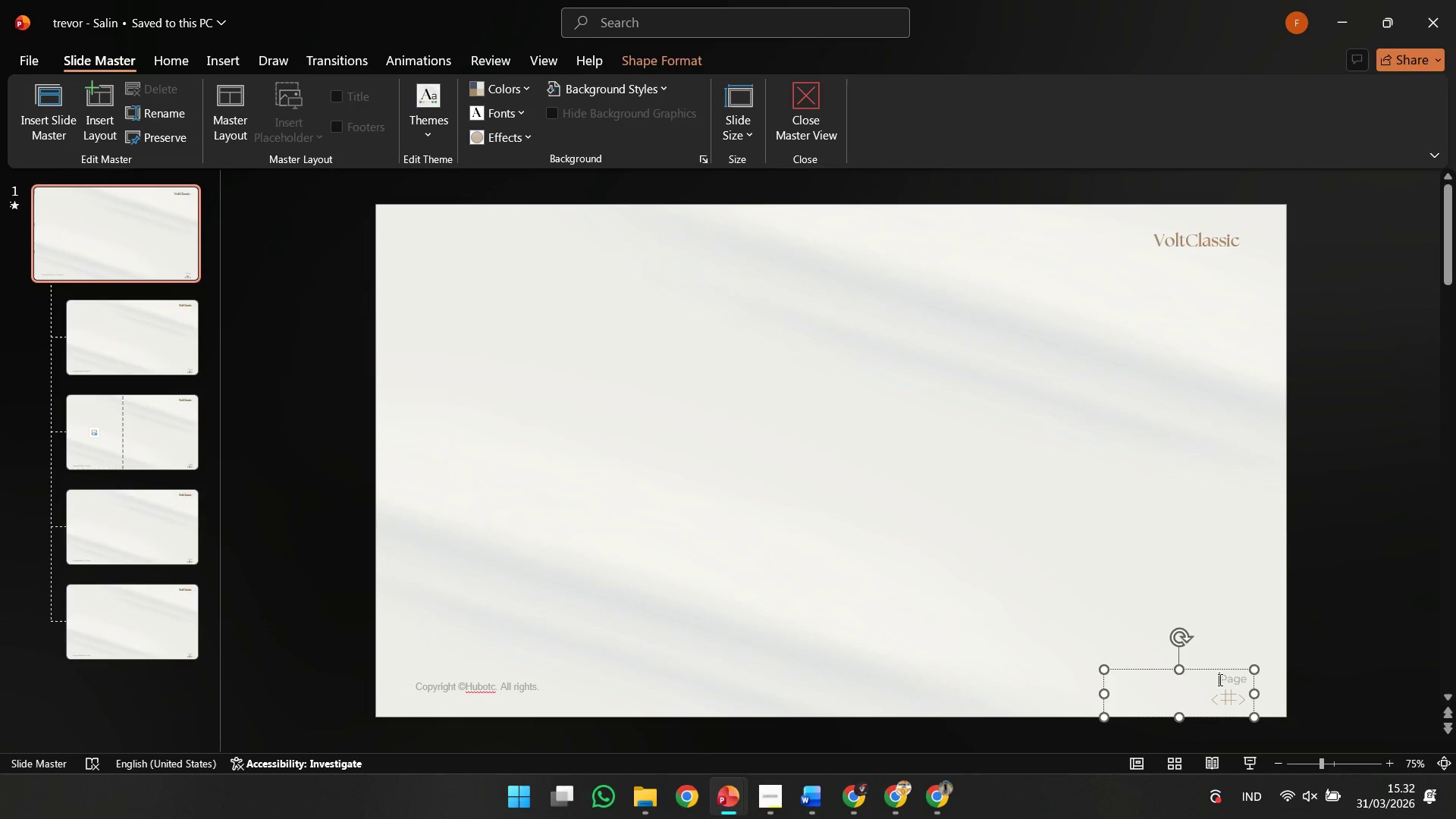 
key(Backspace)
 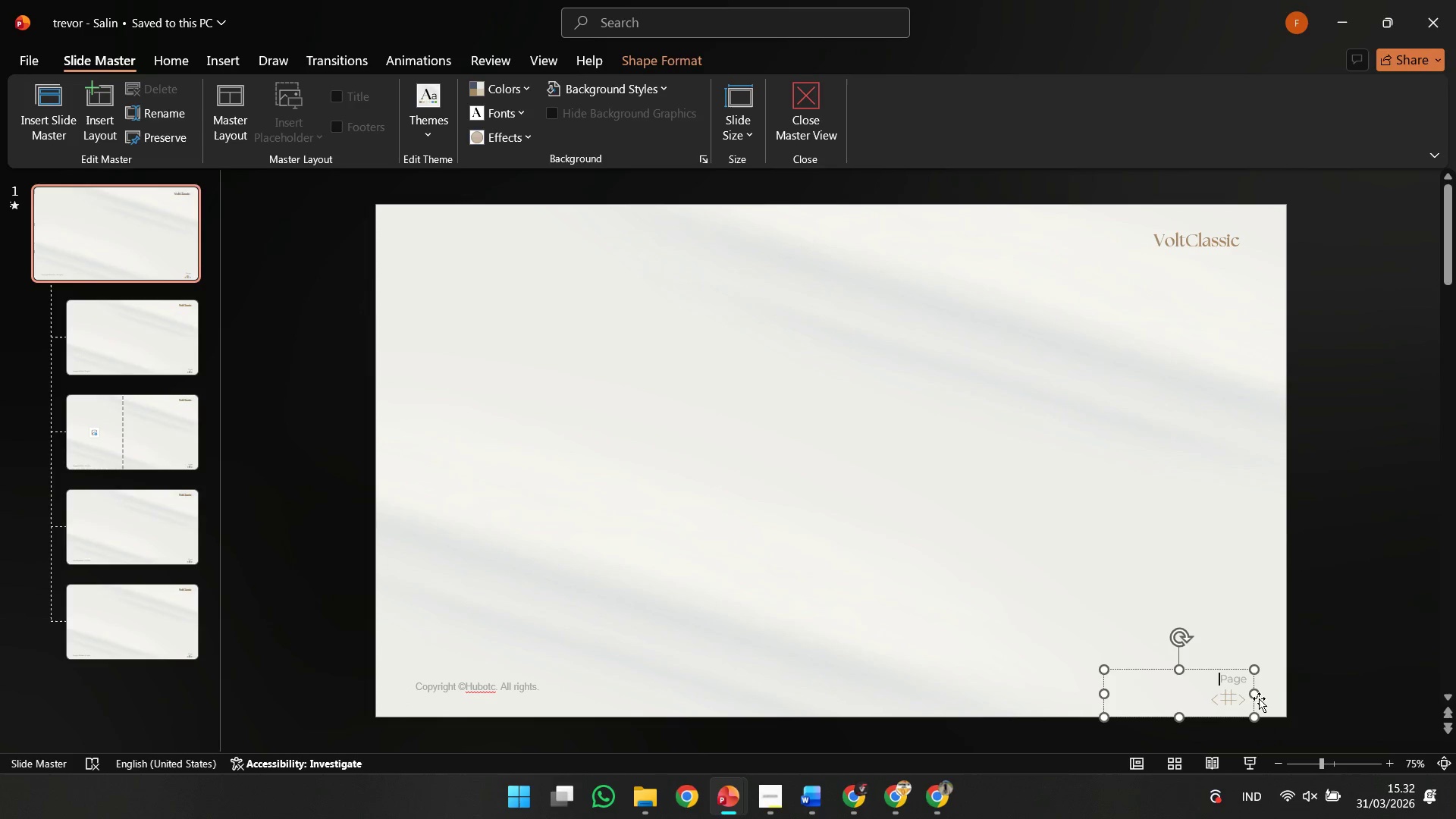 
left_click_drag(start_coordinate=[1255, 690], to_coordinate=[1320, 684])
 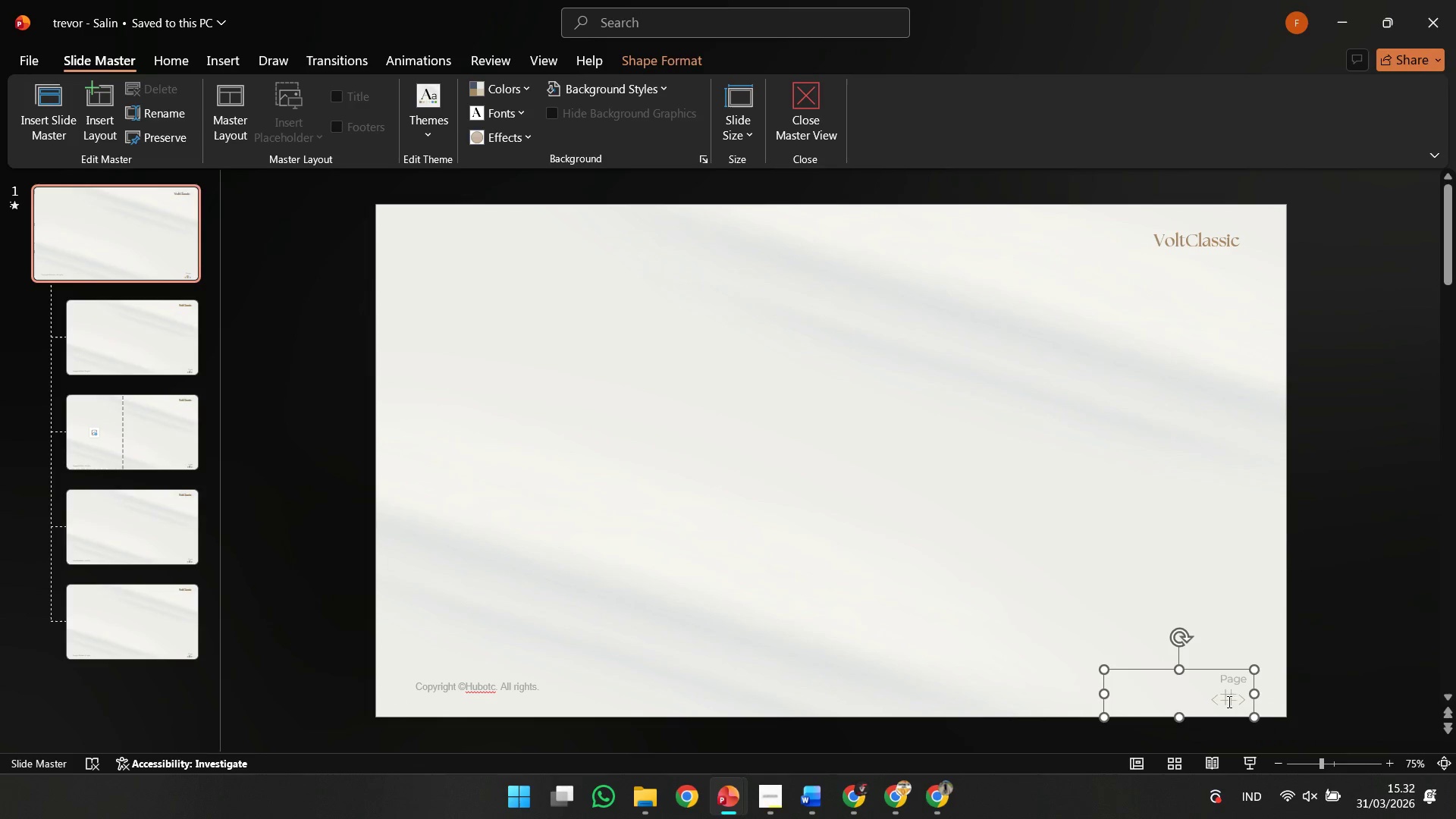 
key(Control+Z)
 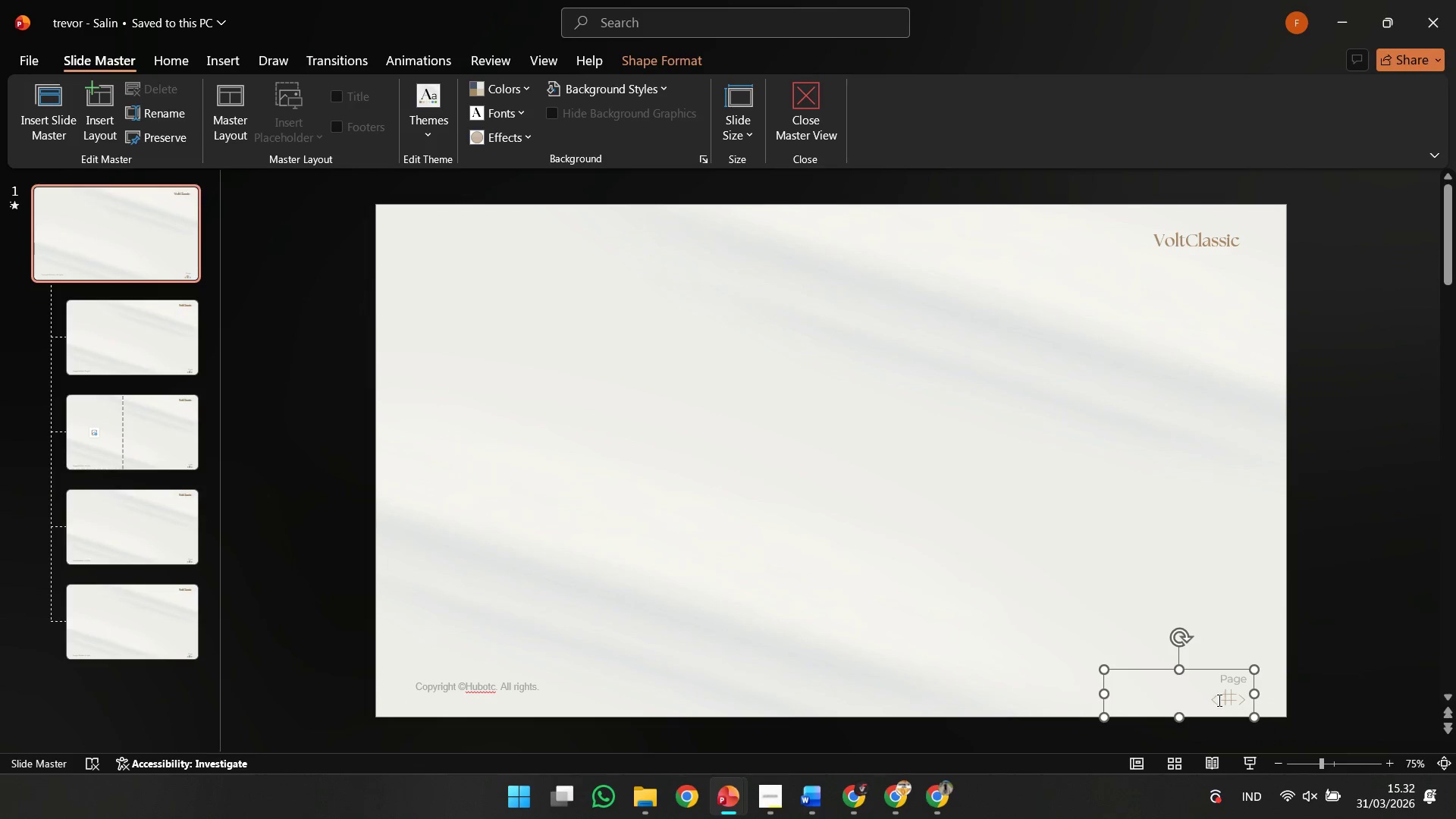 
left_click([1213, 700])
 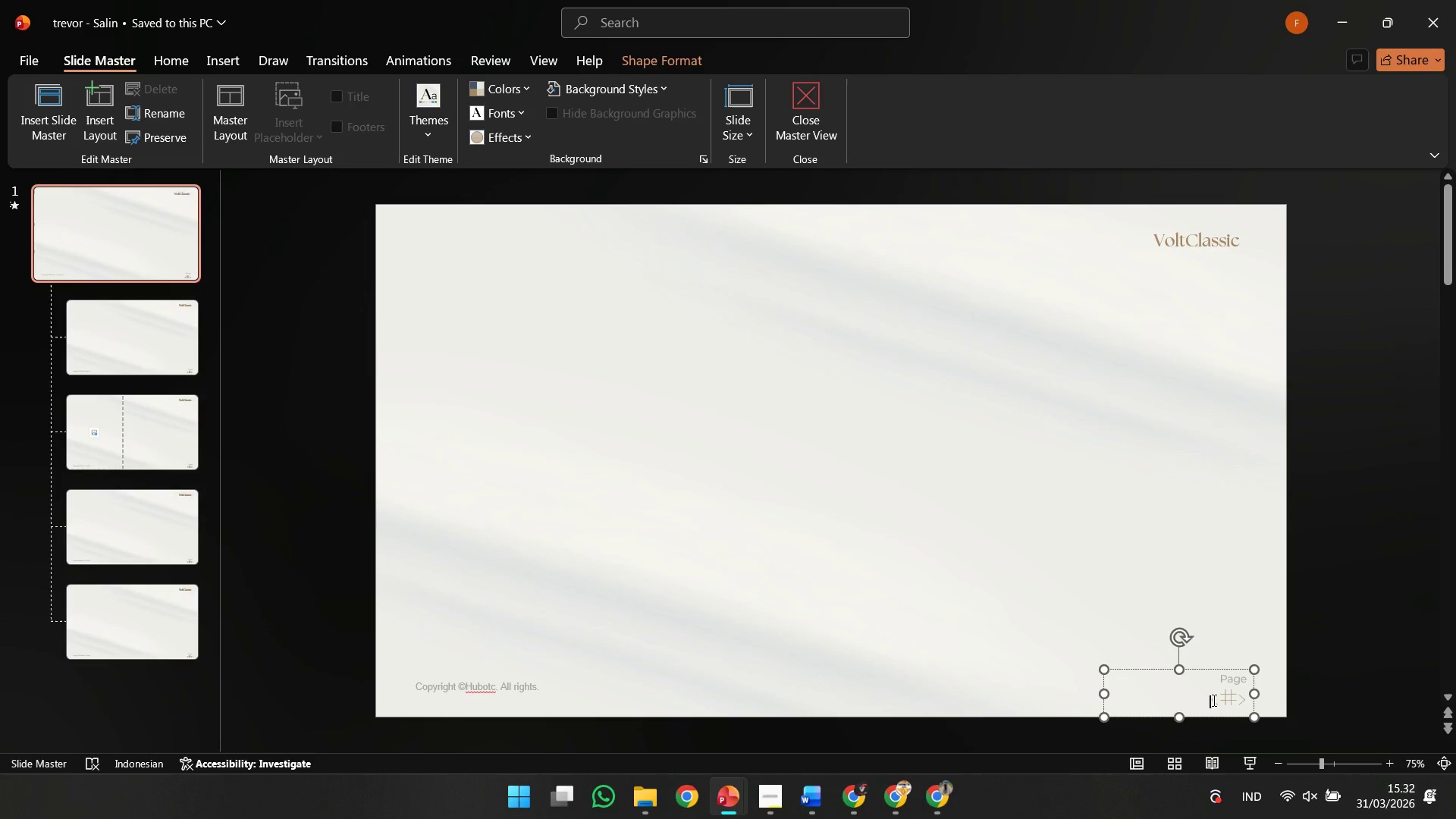 
key(Backspace)
 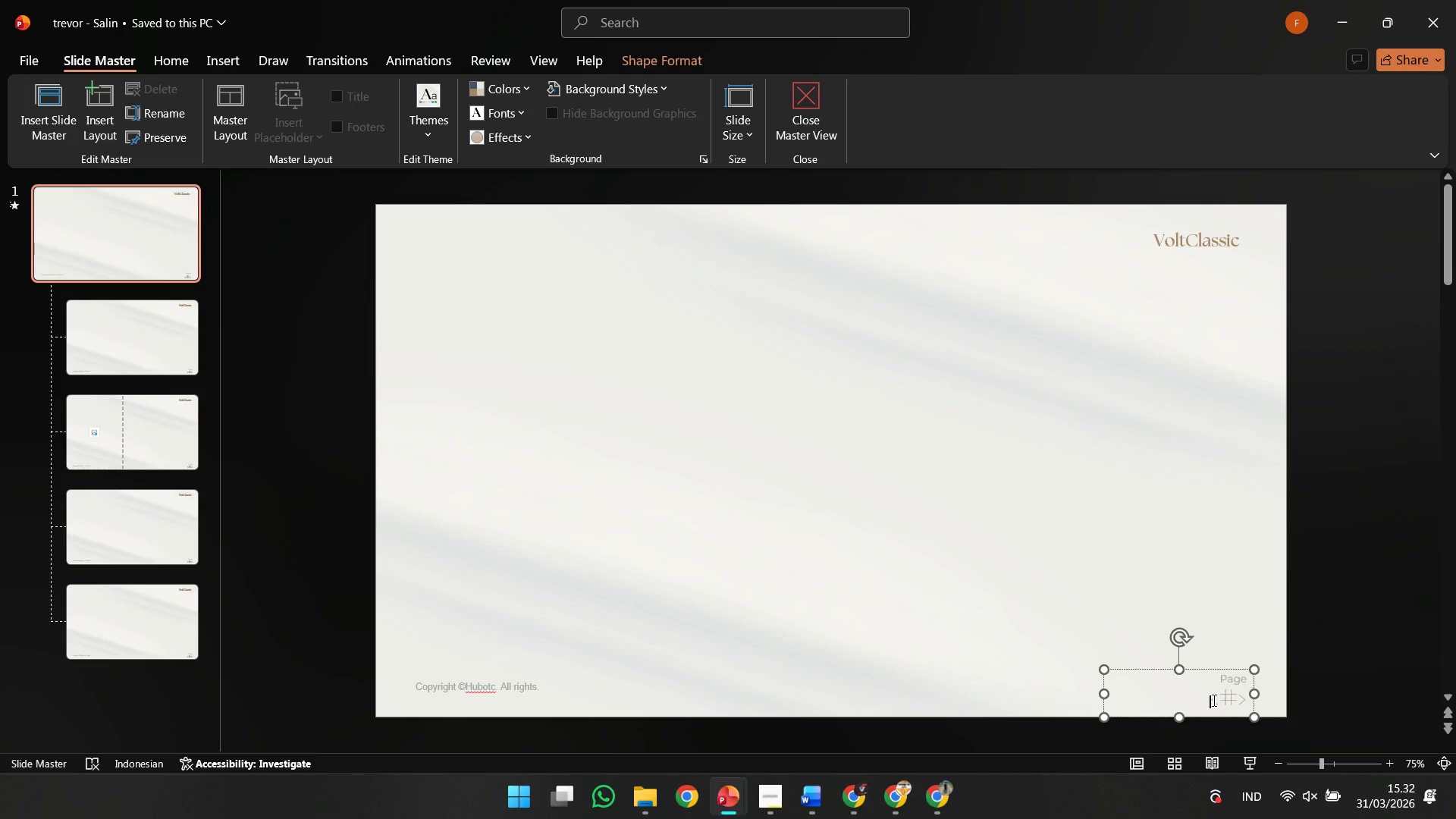 
key(Backspace)
 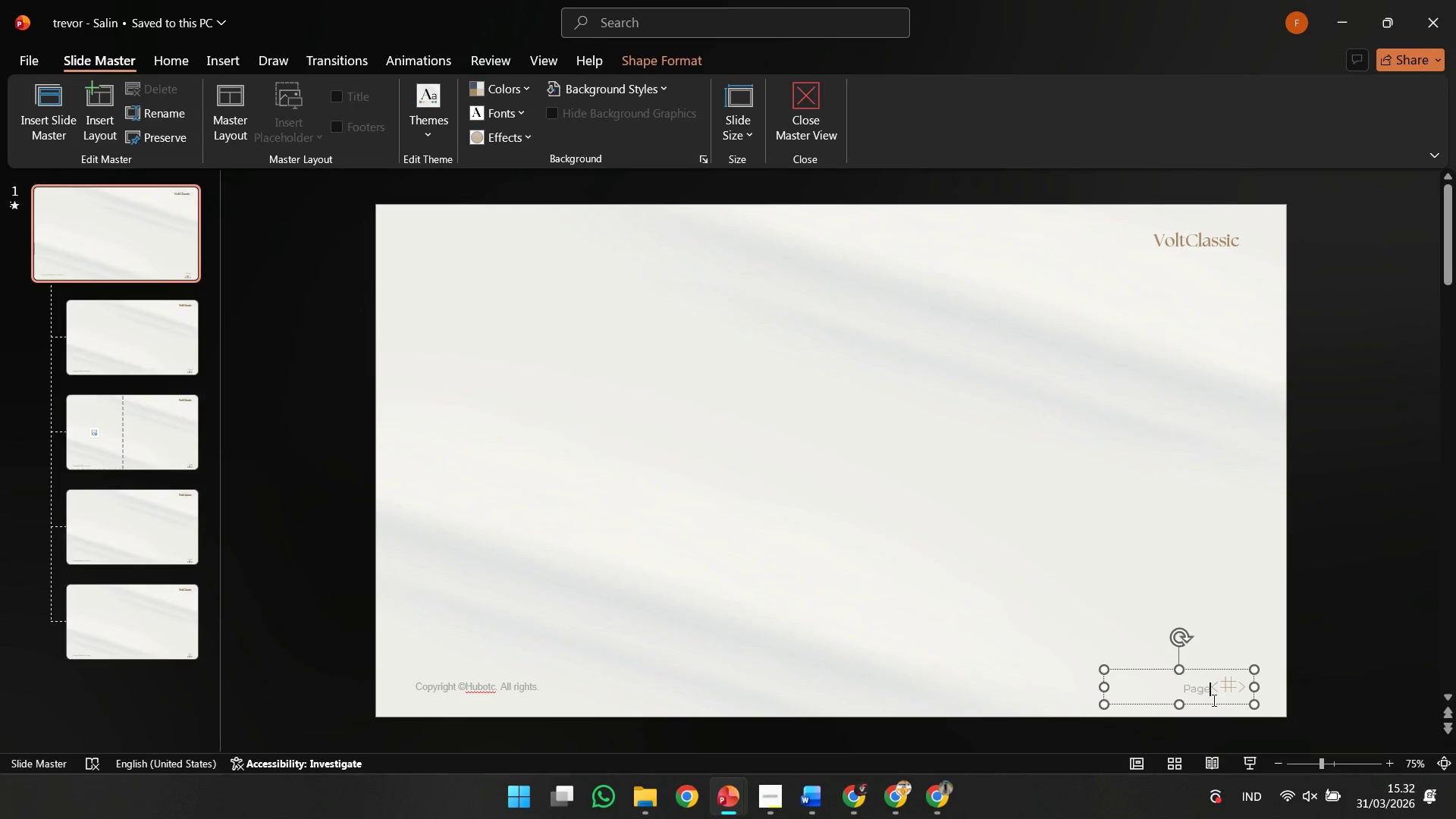 
key(Backspace)
 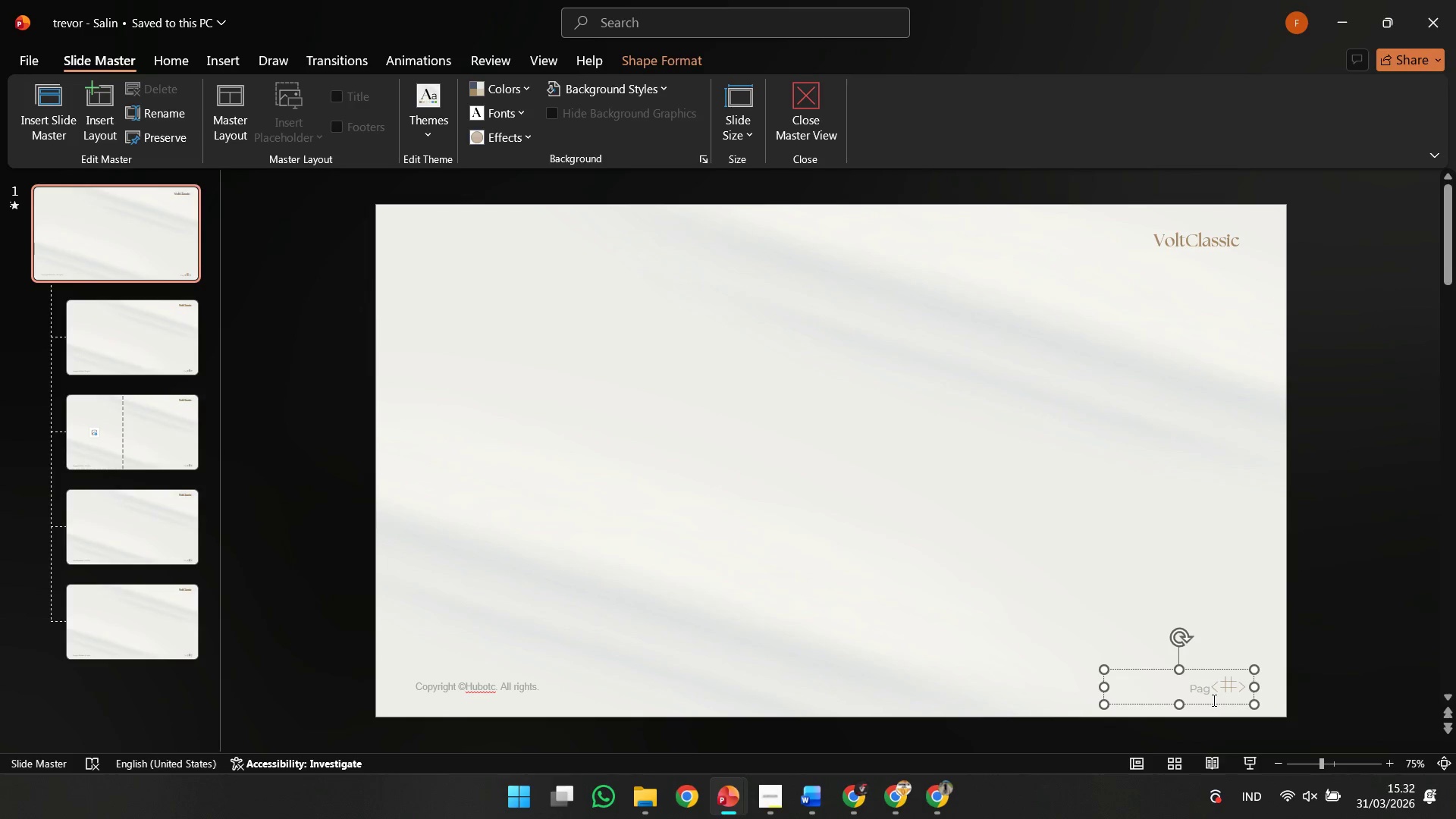 
key(Space)
 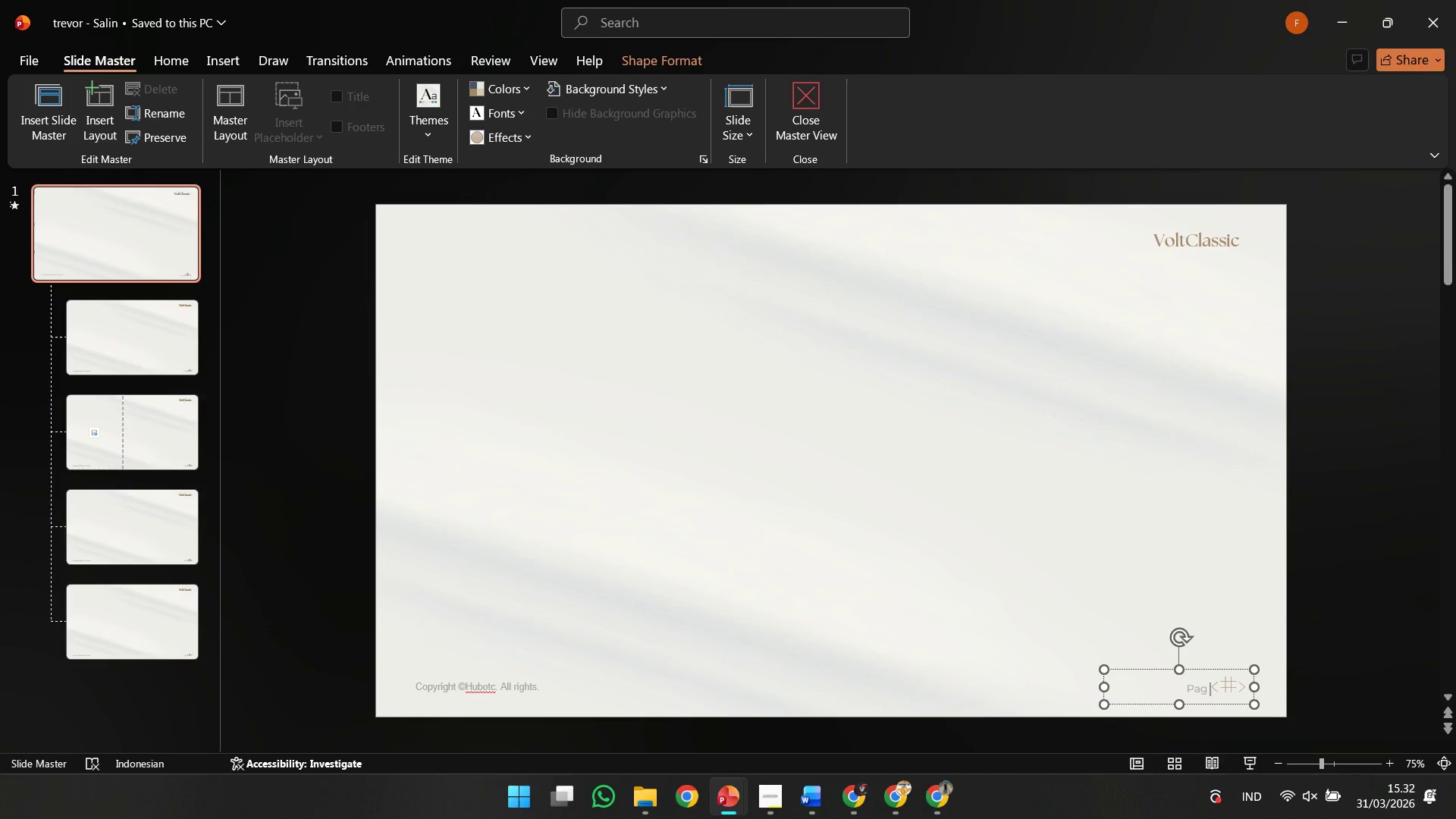 
key(Control+Z)
 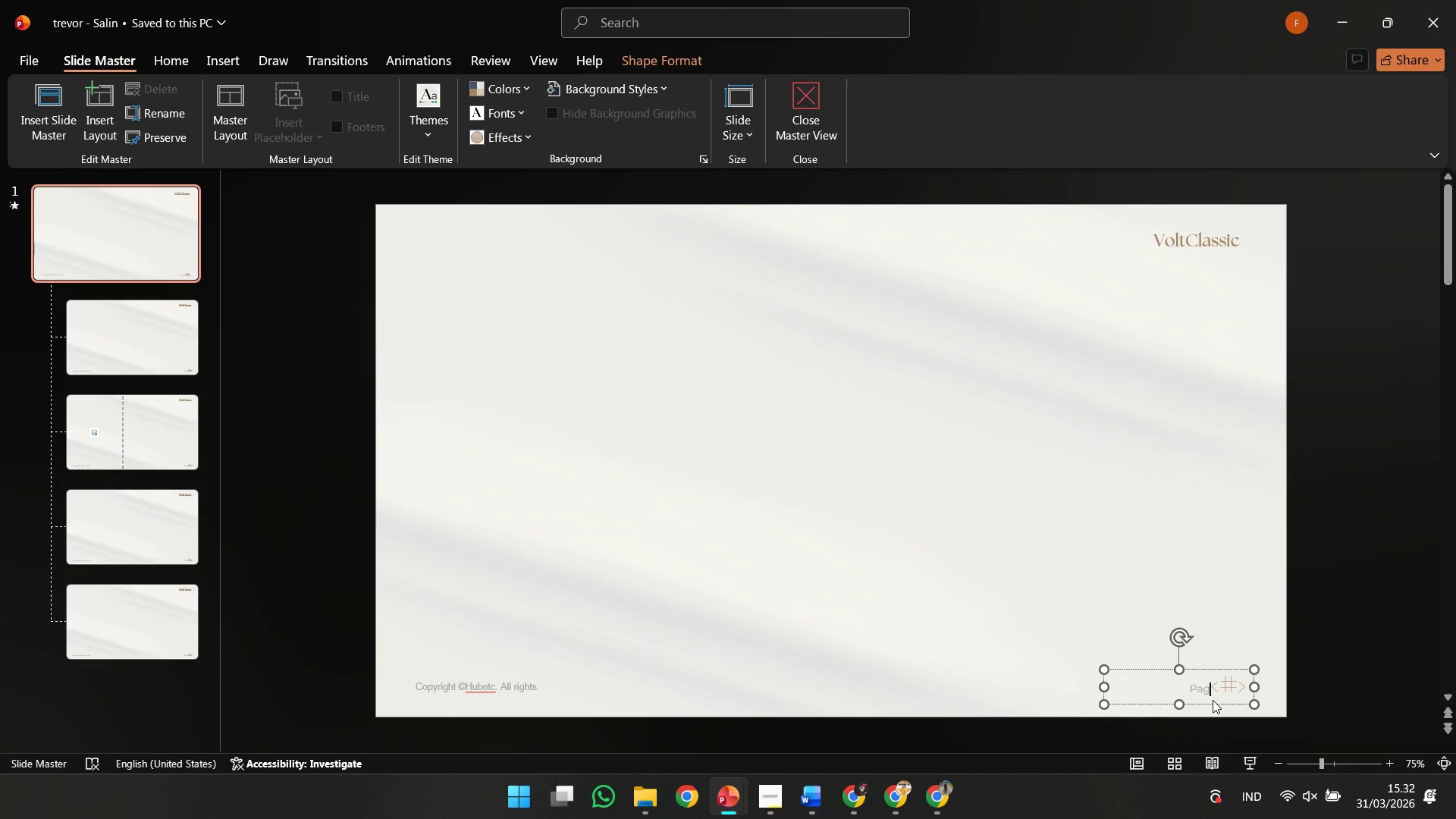 
key(3)
 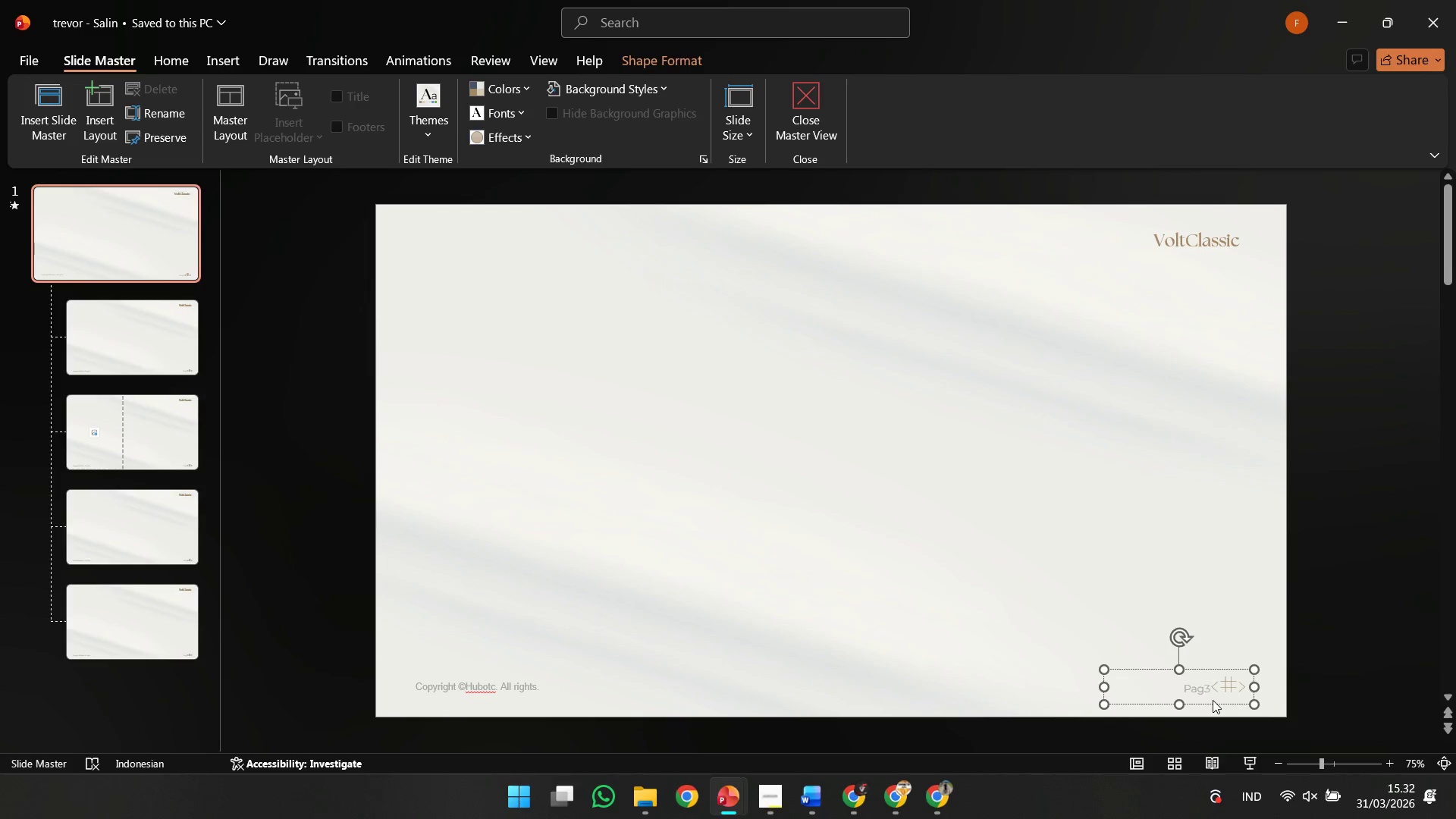 
key(Backspace)
 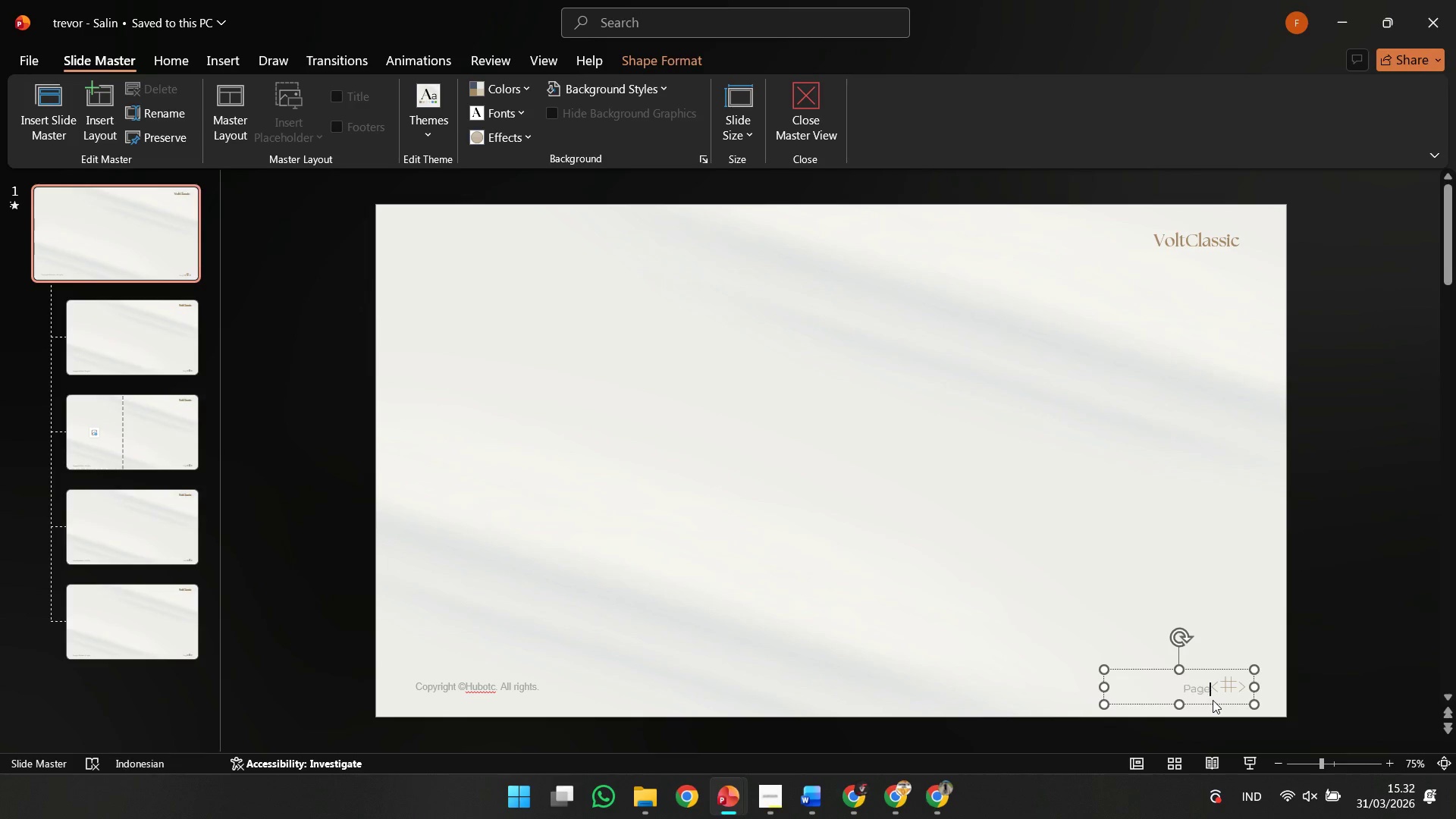 
key(E)
 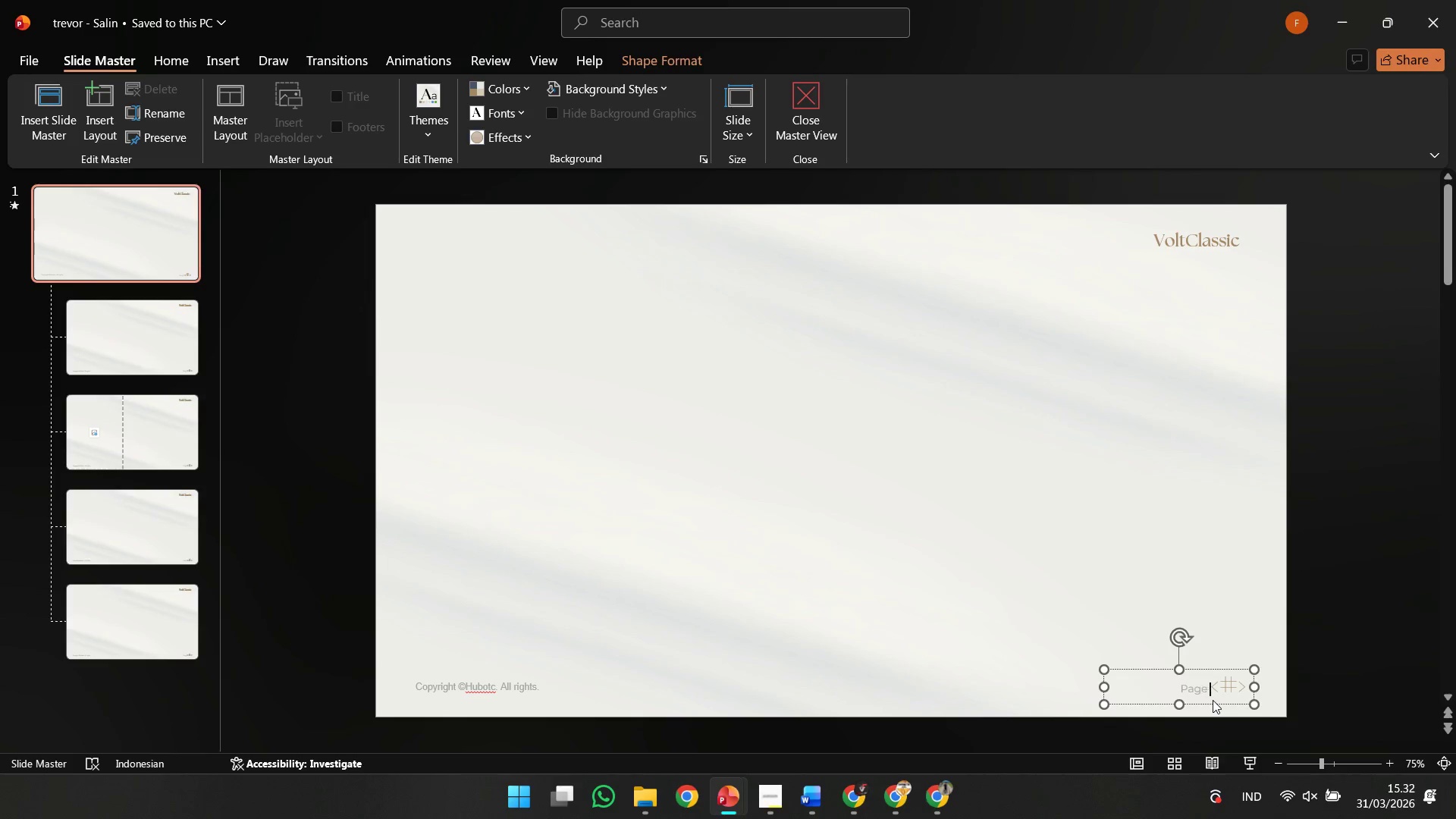 
key(Space)
 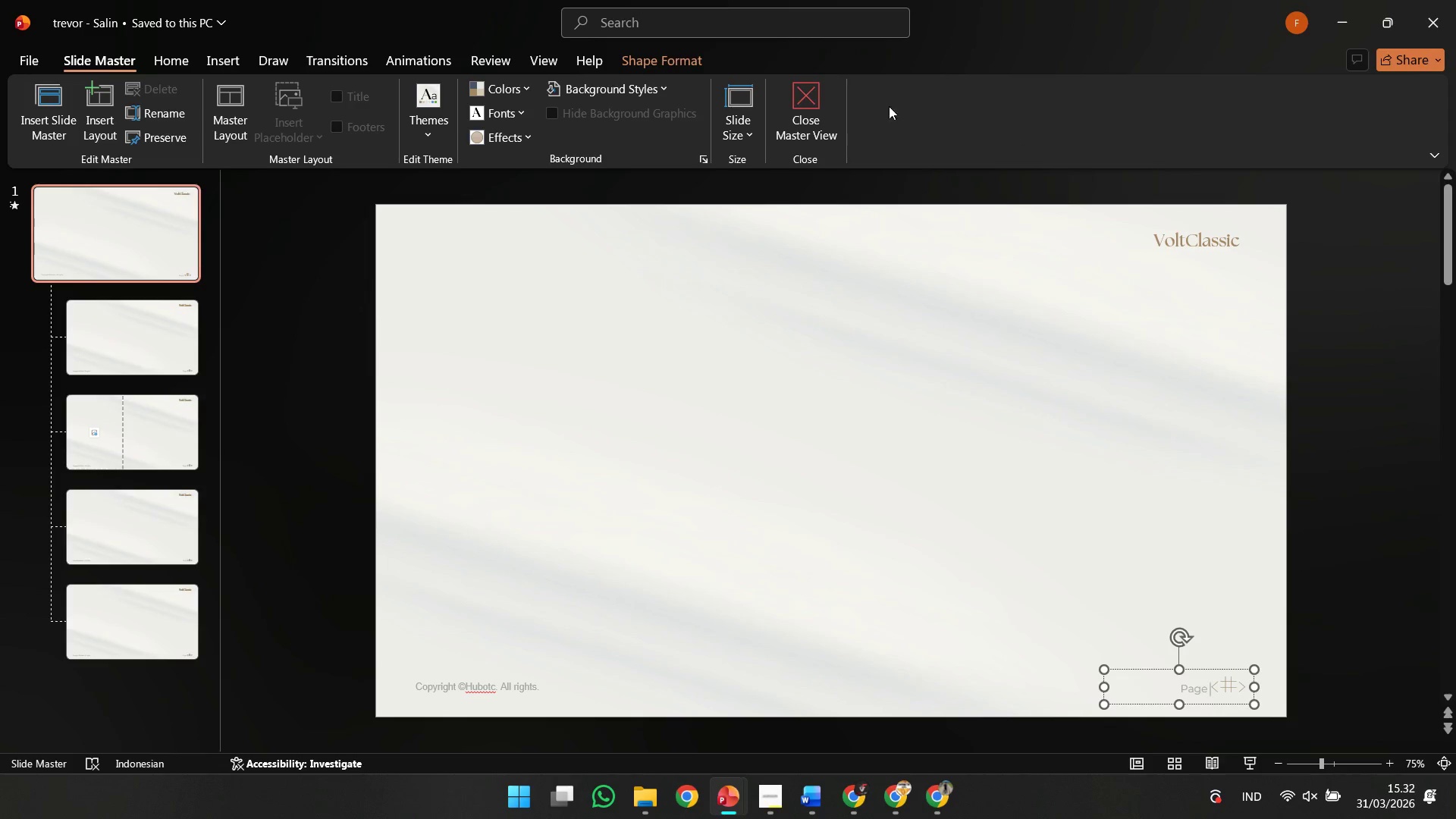 
left_click([782, 100])
 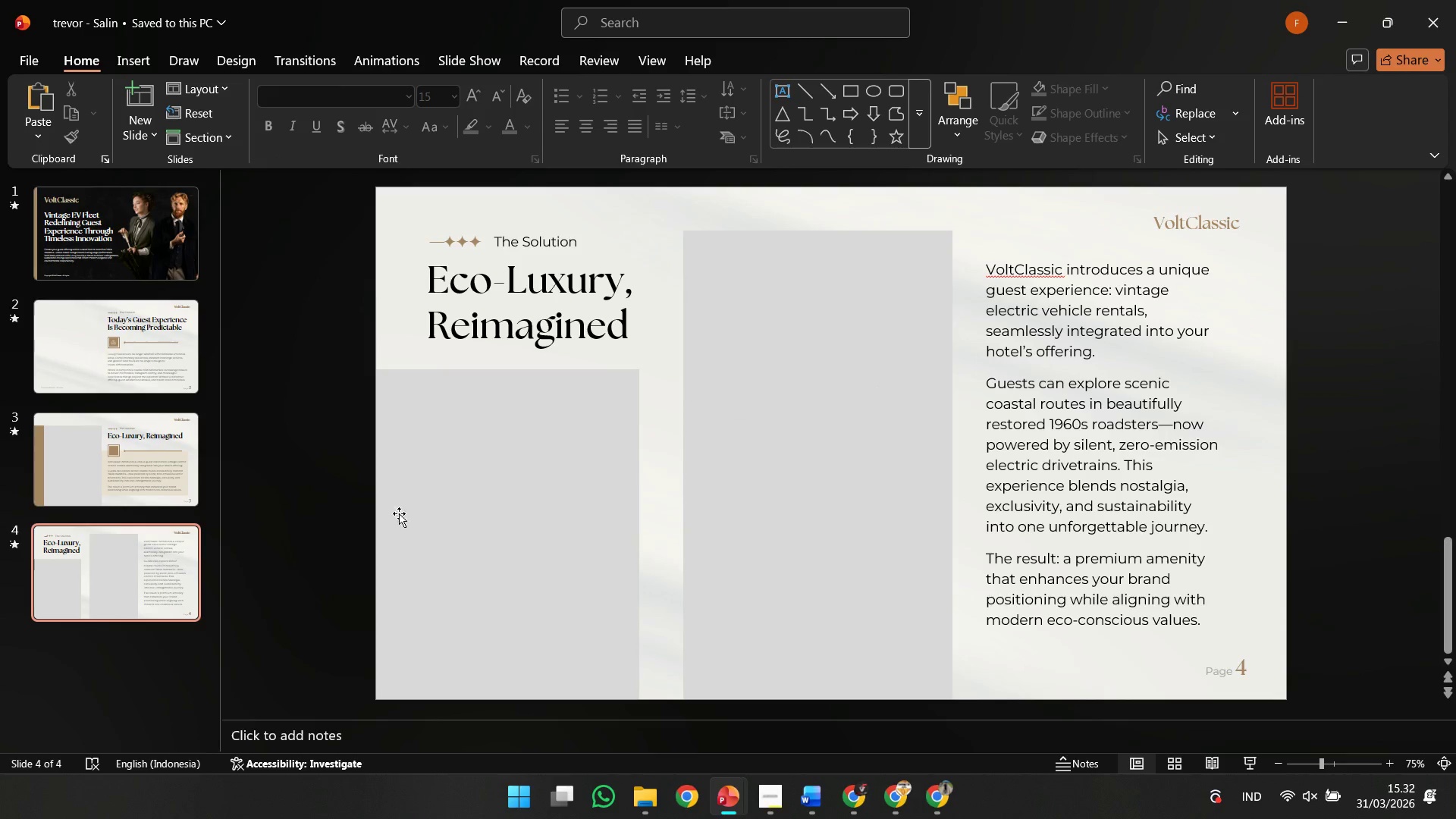 
left_click([201, 490])
 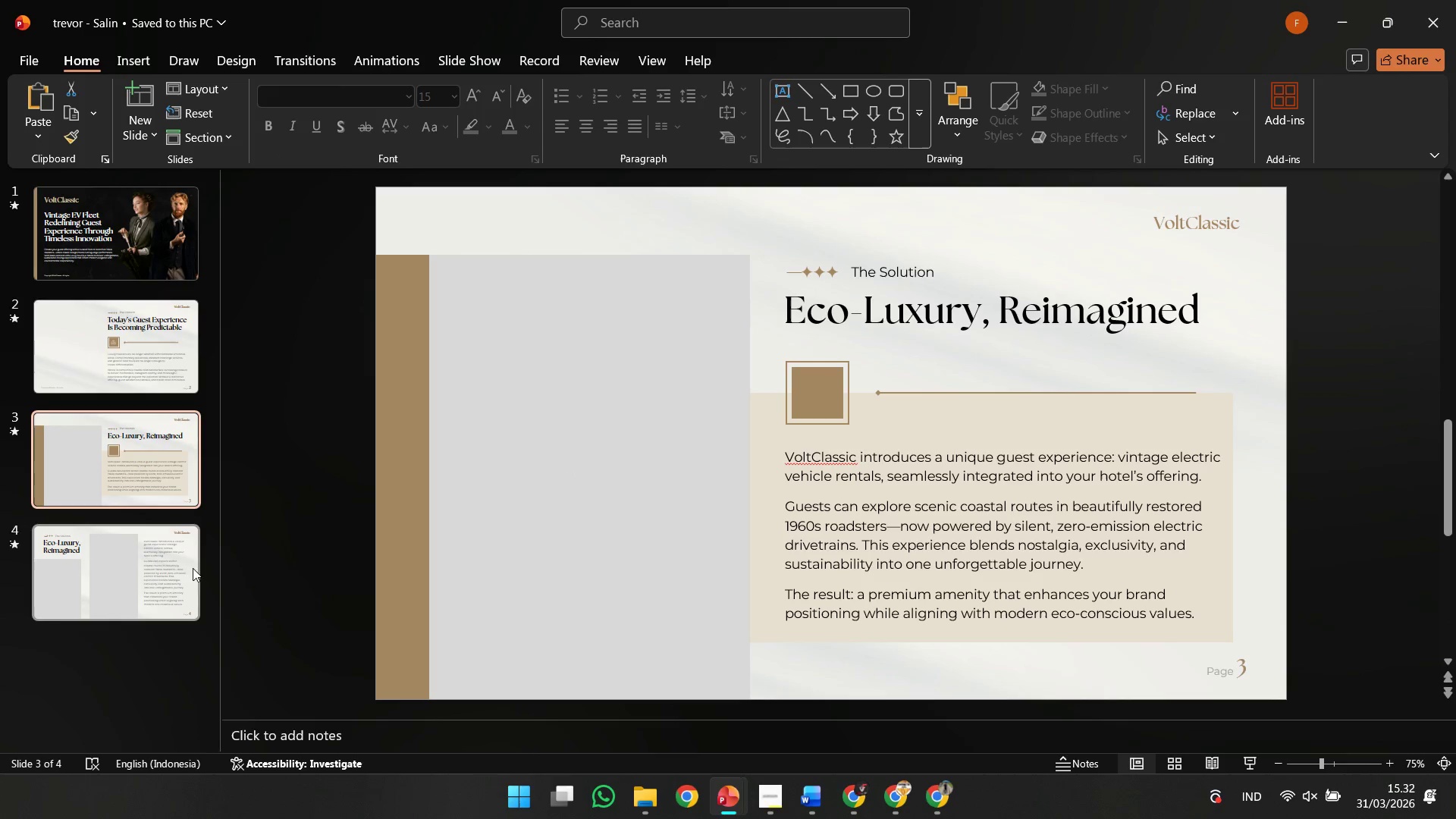 
left_click([142, 557])
 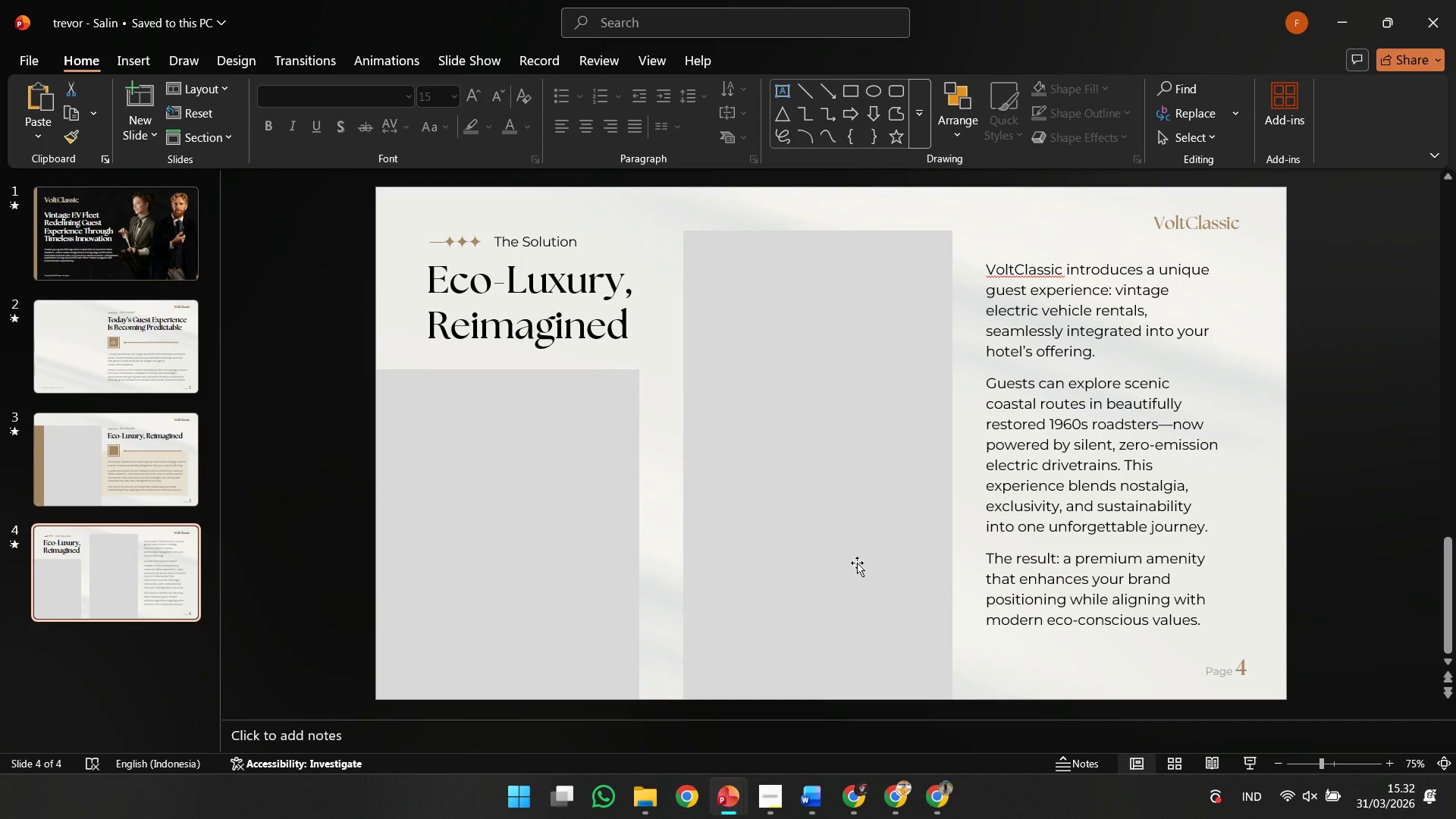 
left_click([1216, 556])
 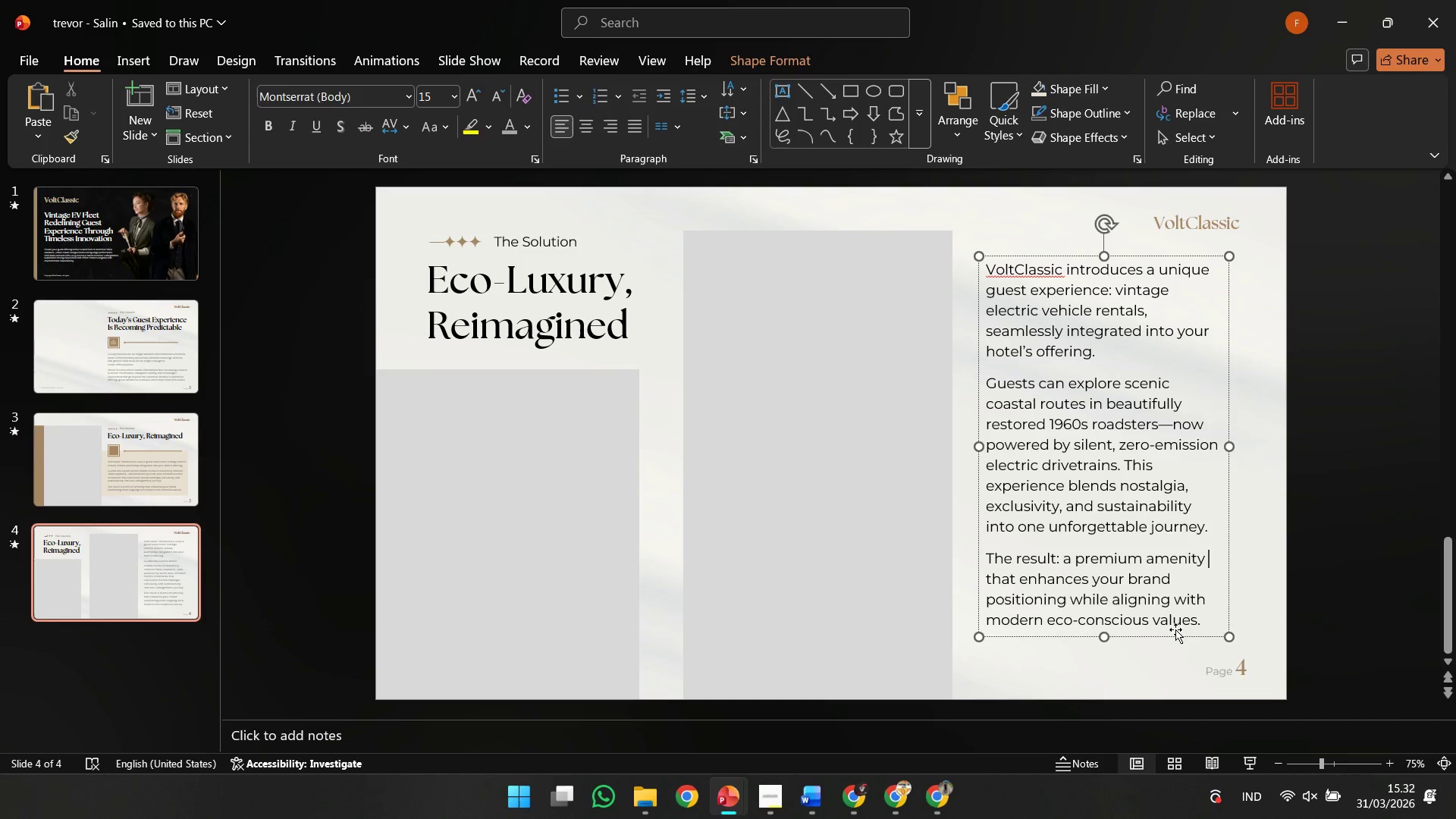 
hold_key(key=ShiftLeft, duration=1.26)
 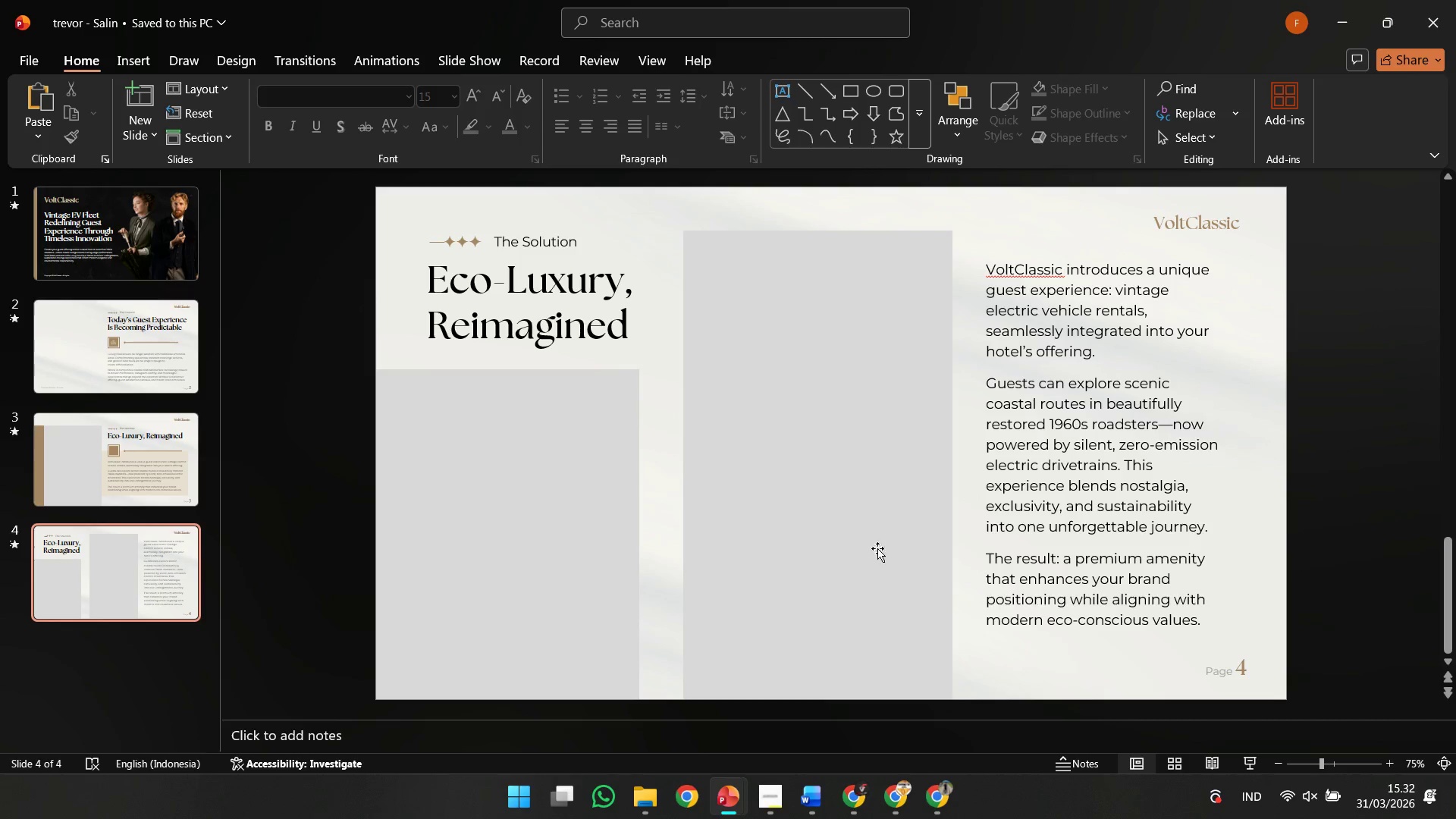 
double_click([862, 540])
 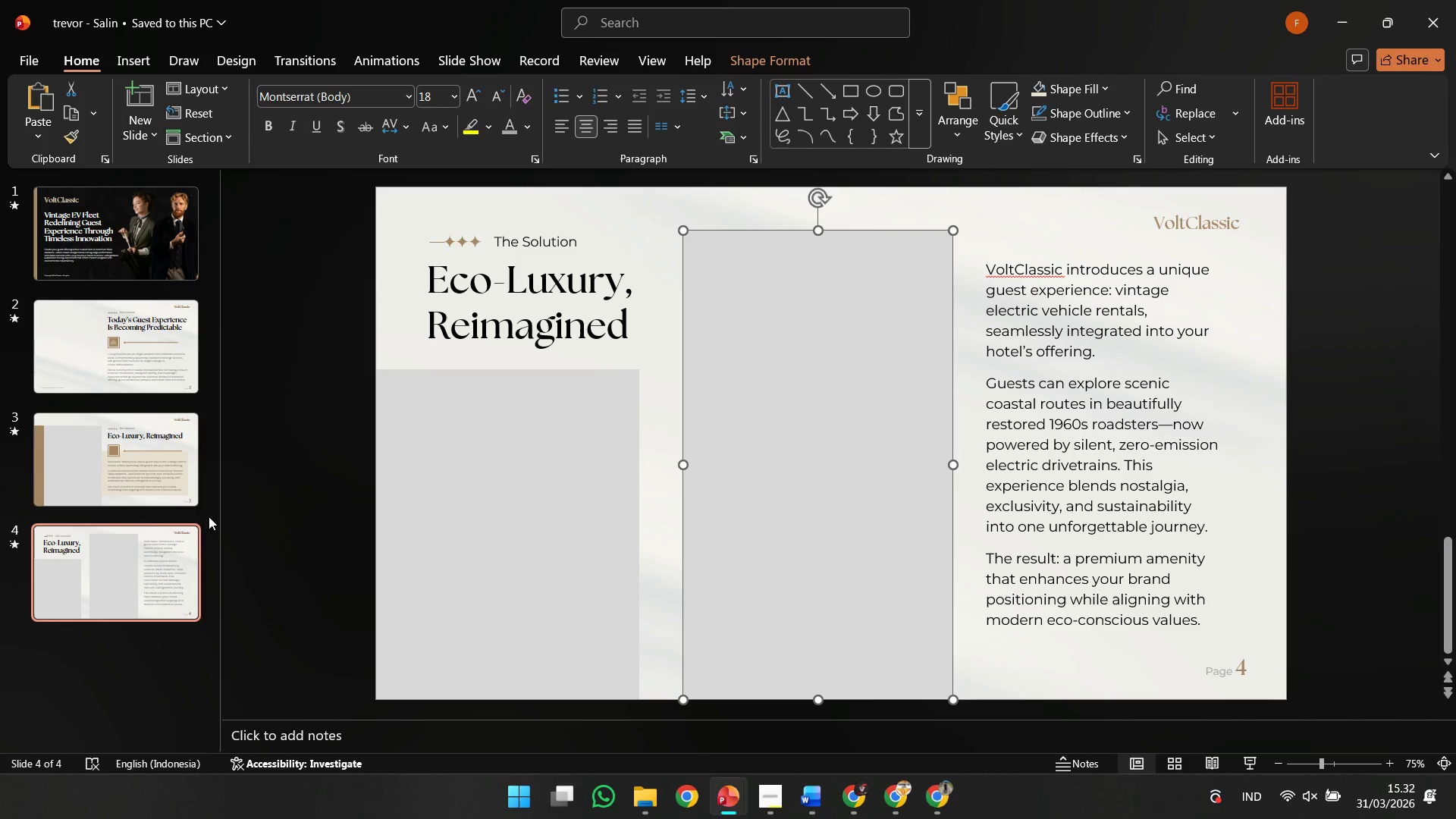 
left_click([175, 485])
 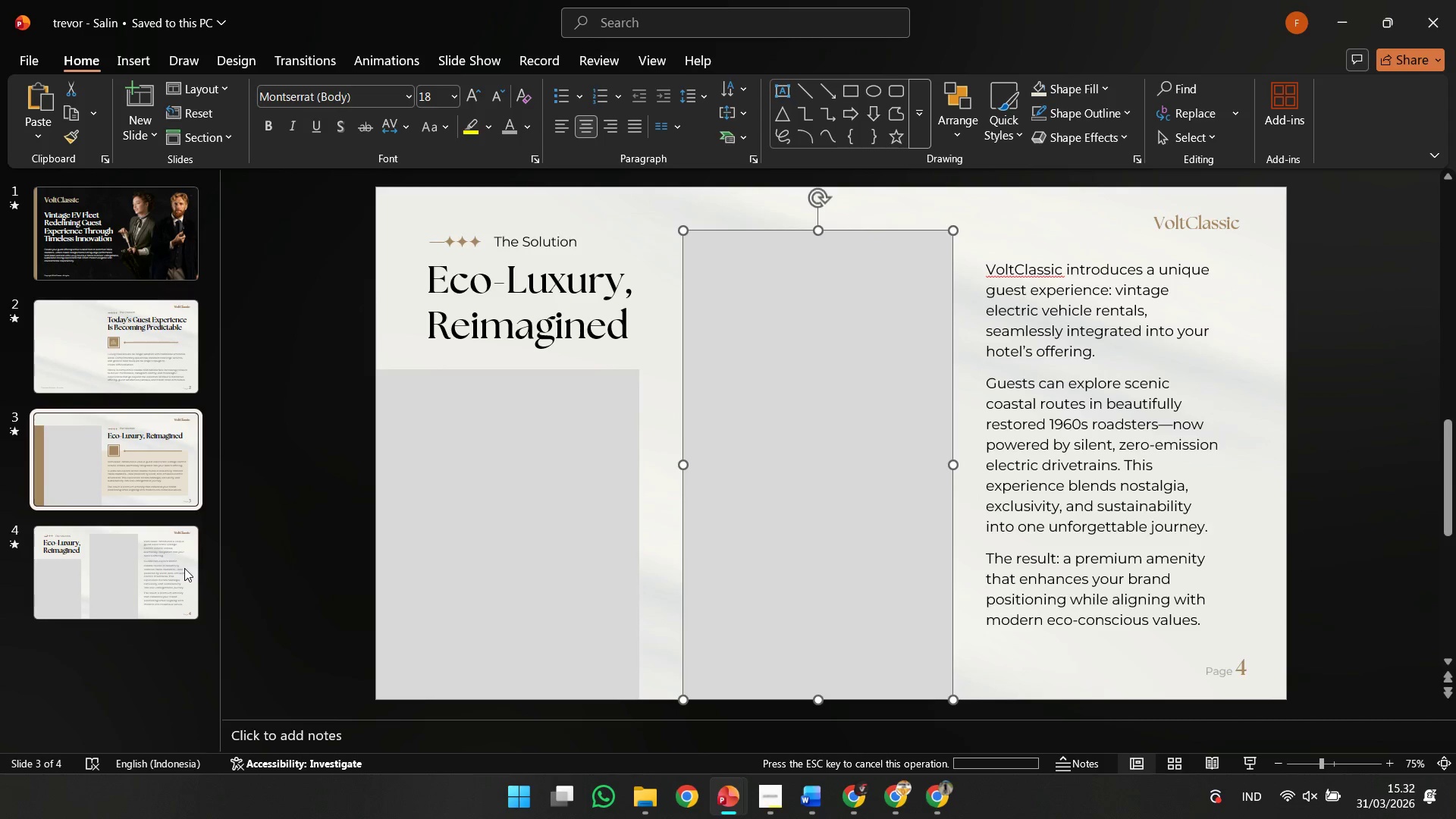 
left_click([184, 568])
 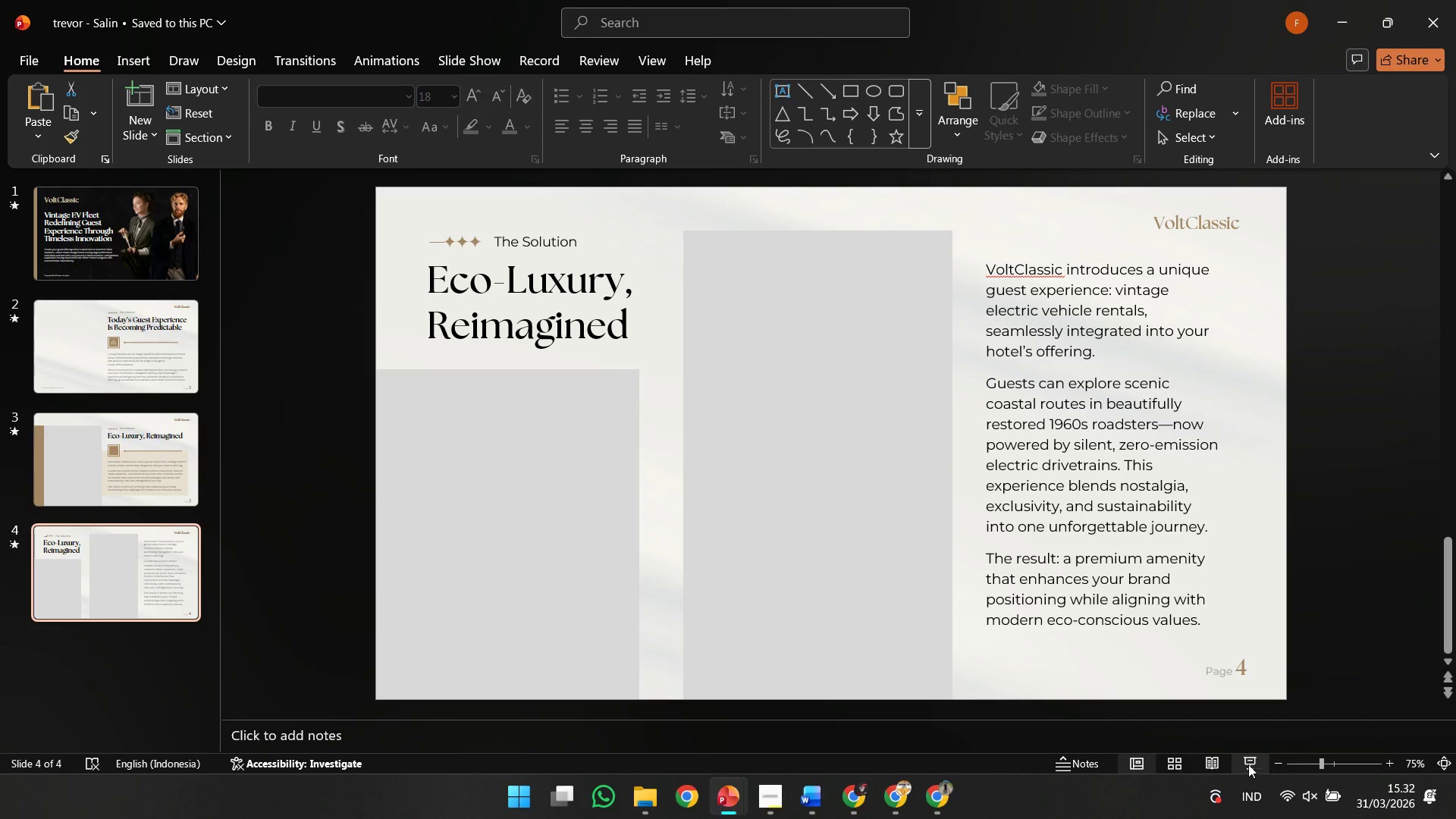 
left_click([1215, 764])
 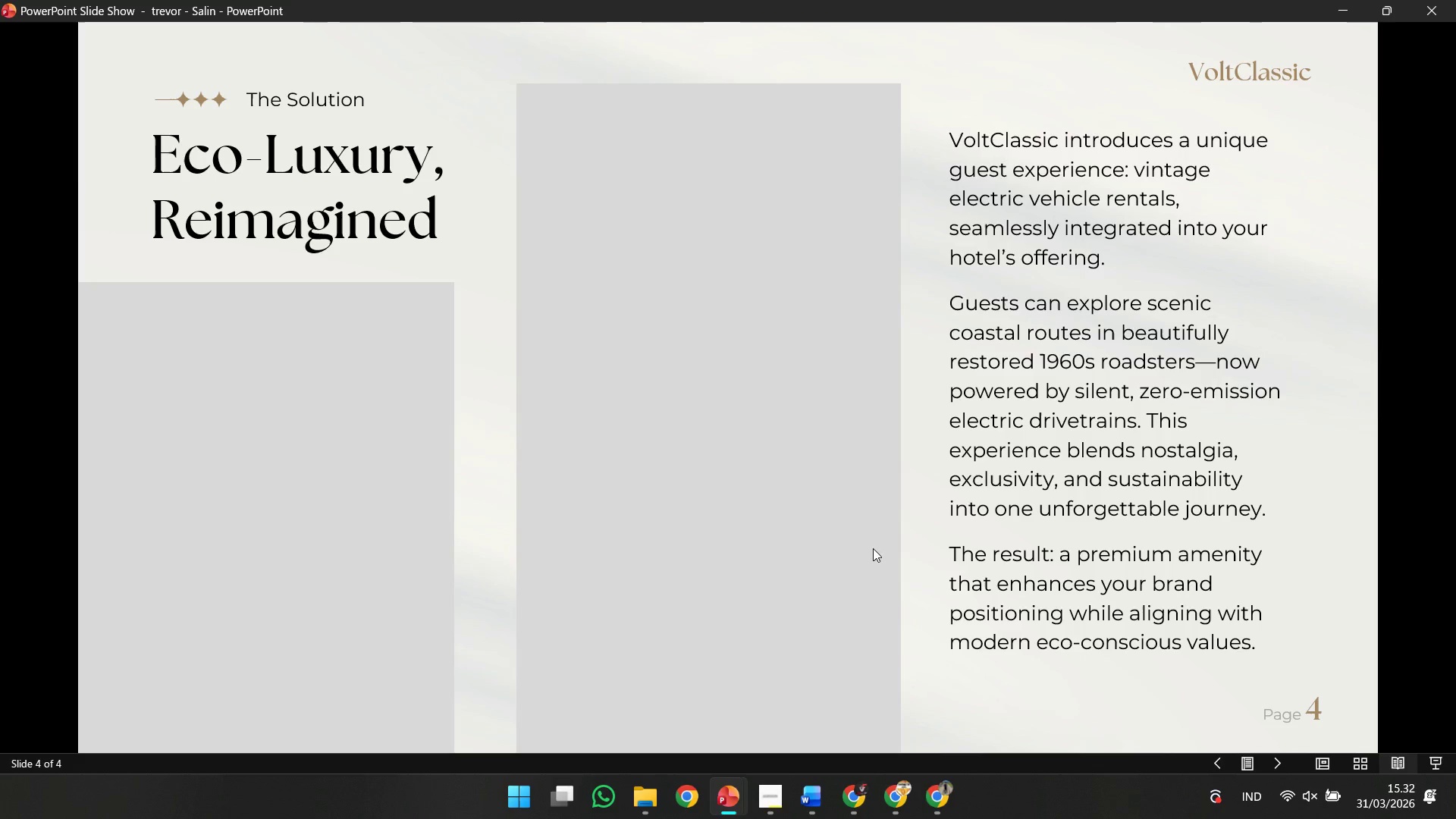 
key(Escape)
 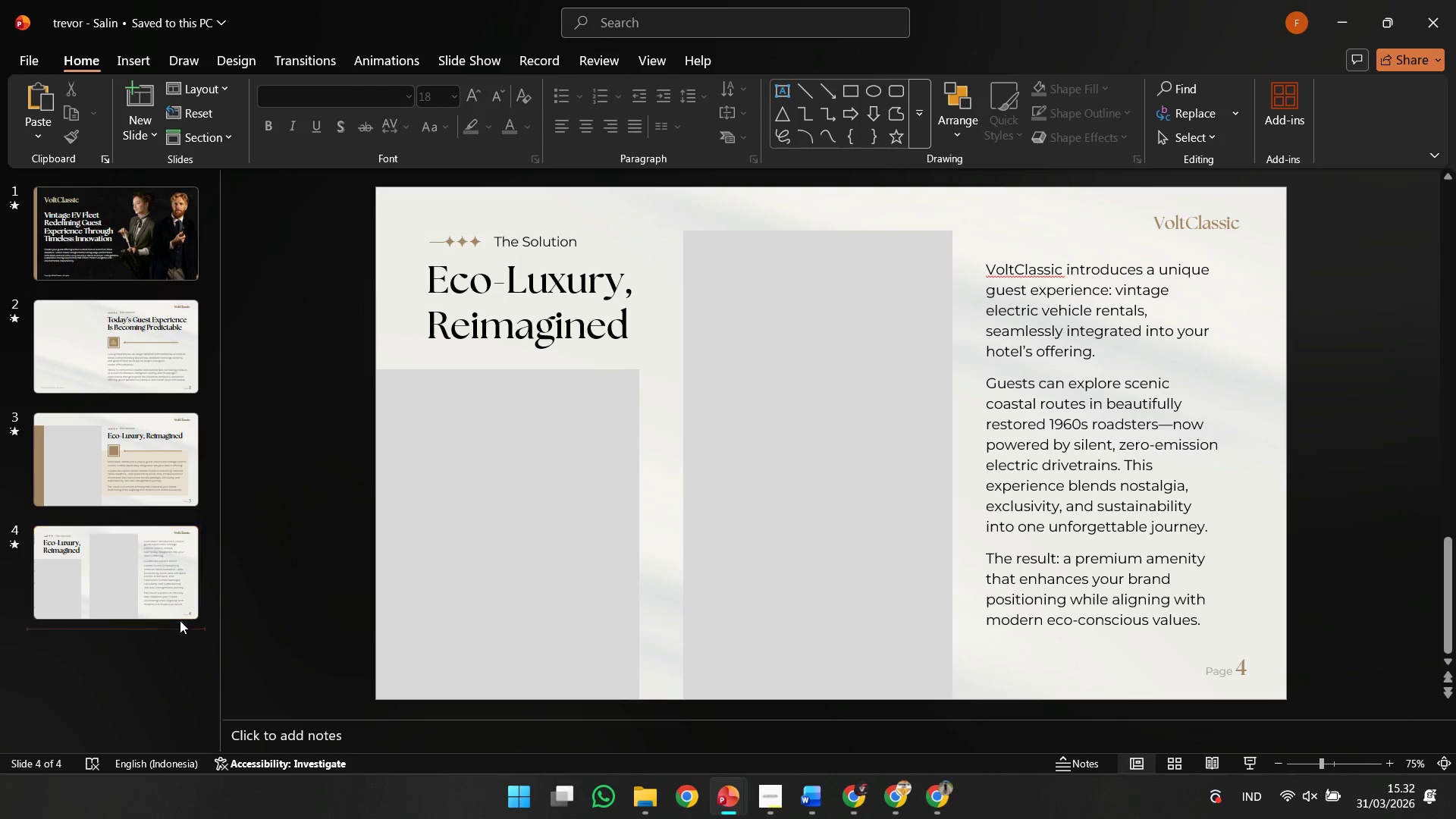 
double_click([121, 471])
 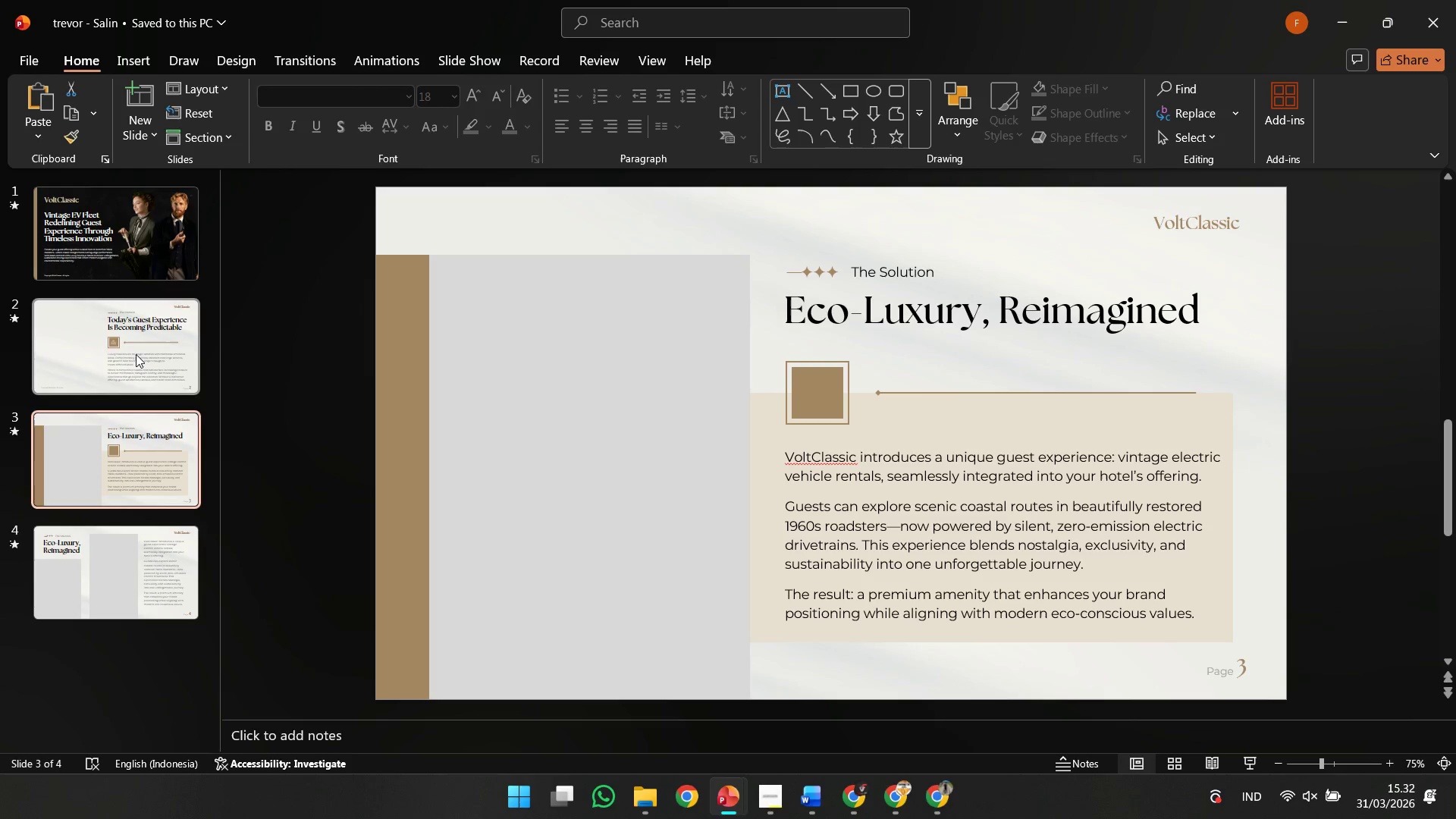 
left_click([136, 353])
 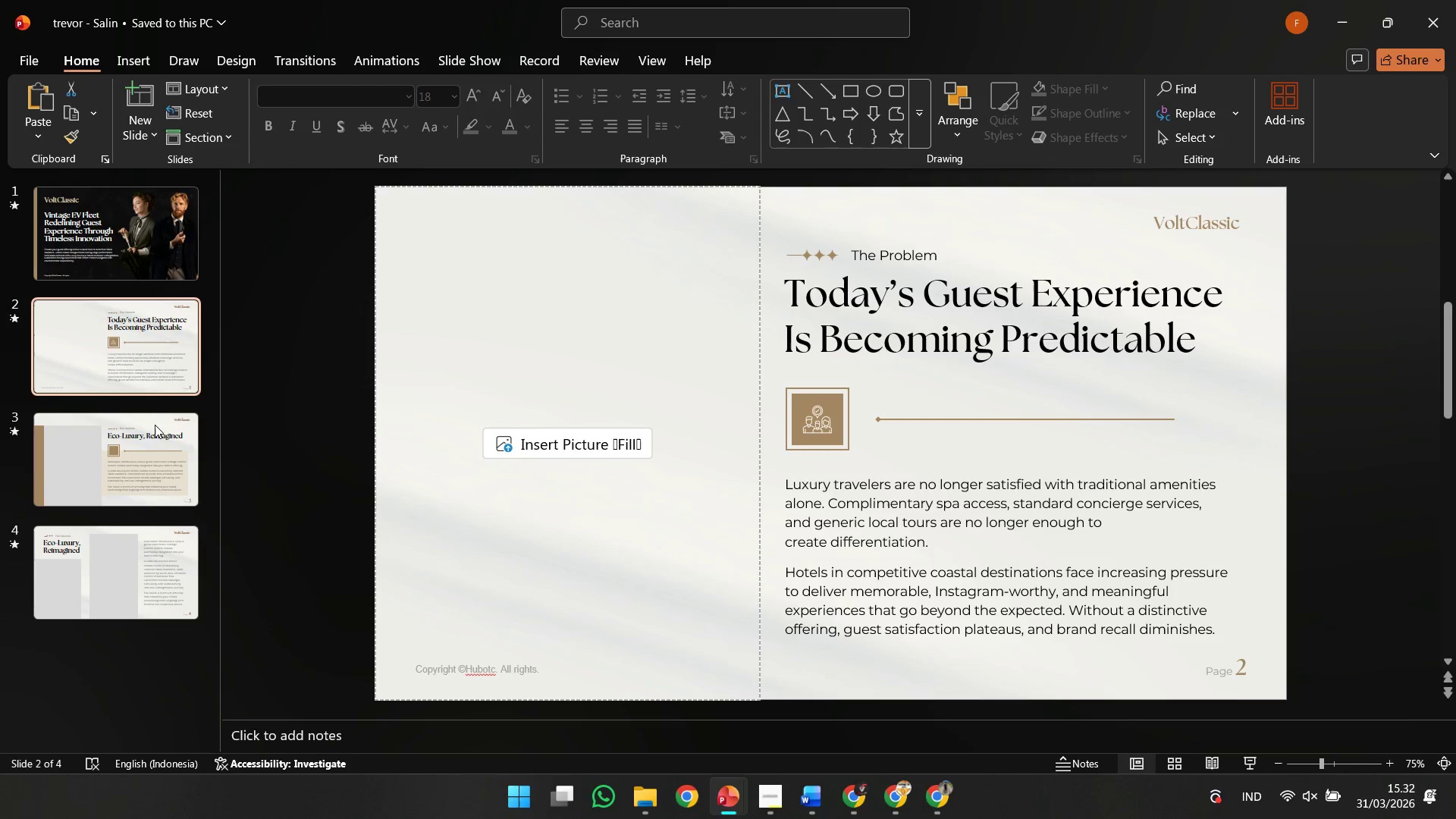 
left_click([155, 440])
 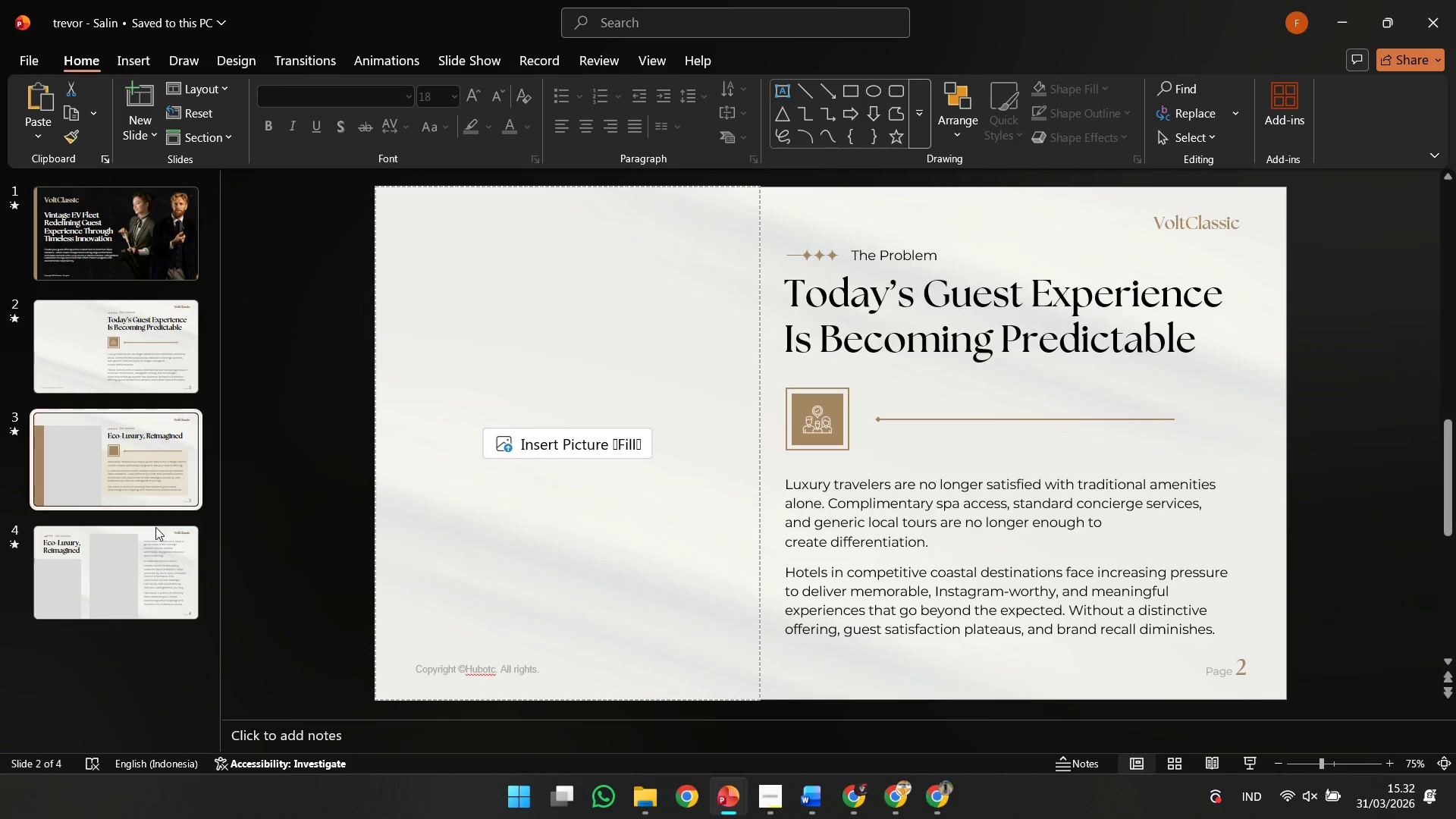 
left_click([155, 531])
 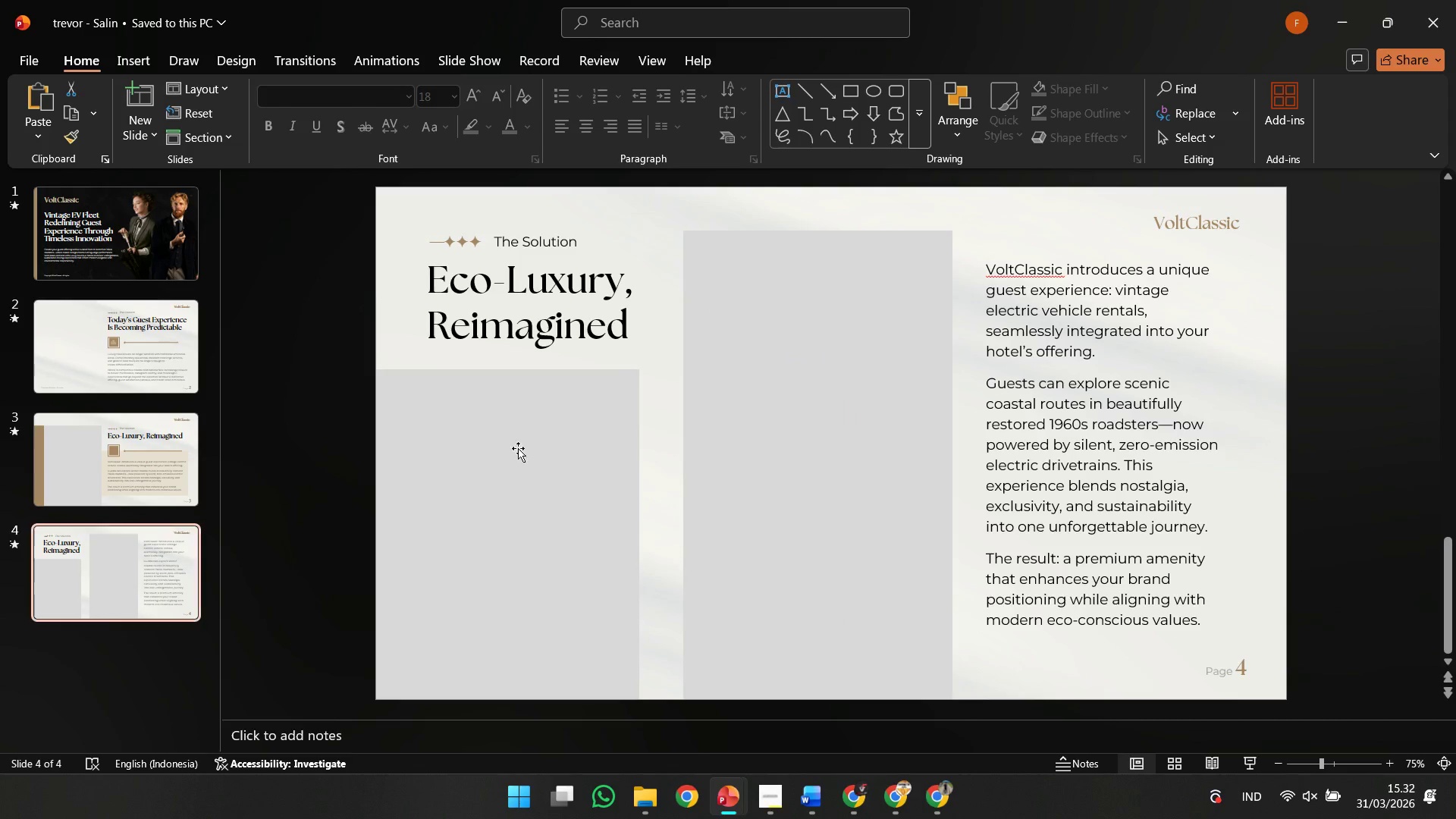 
left_click([918, 370])
 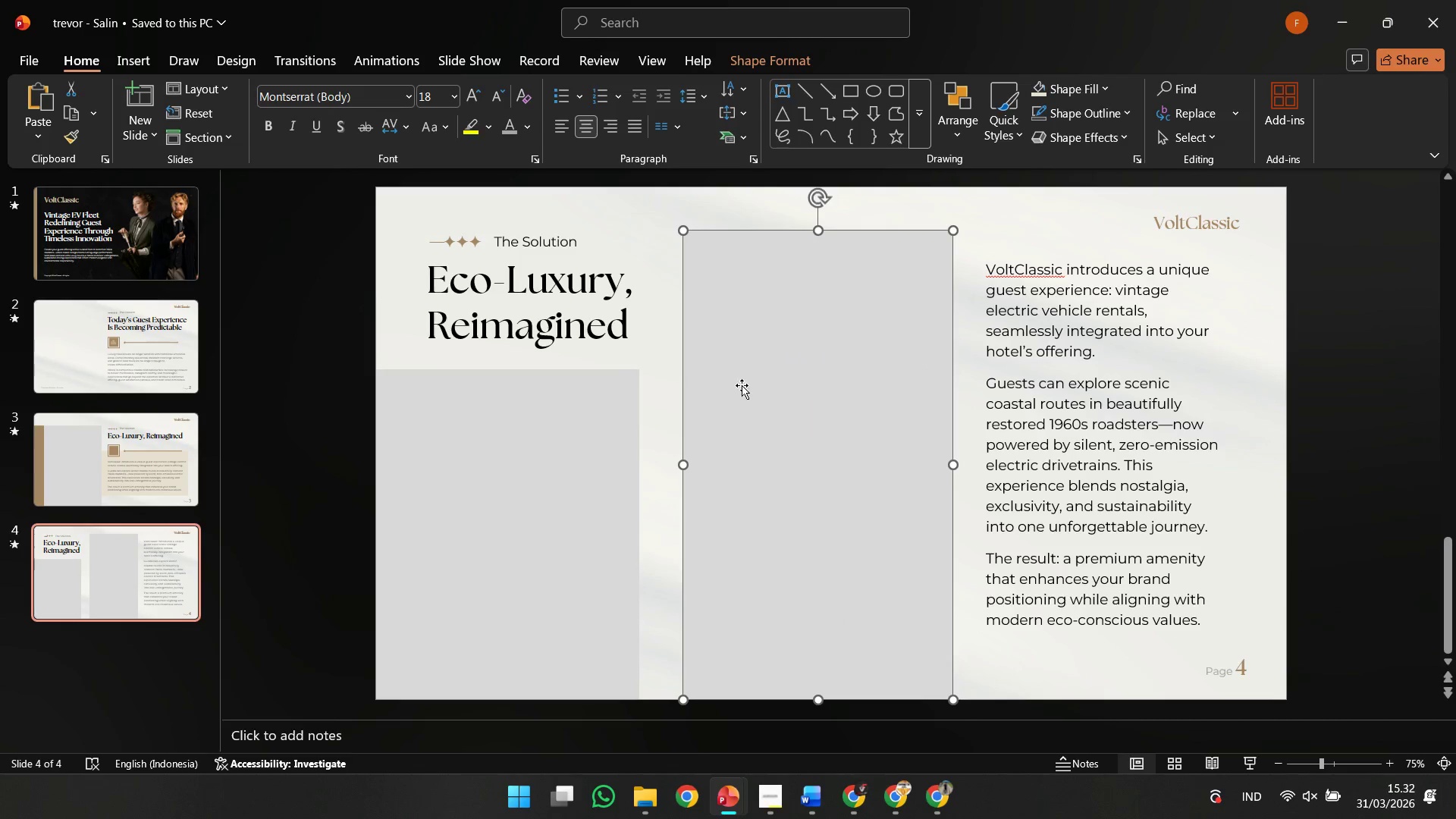 
key(Shift+ShiftLeft)
 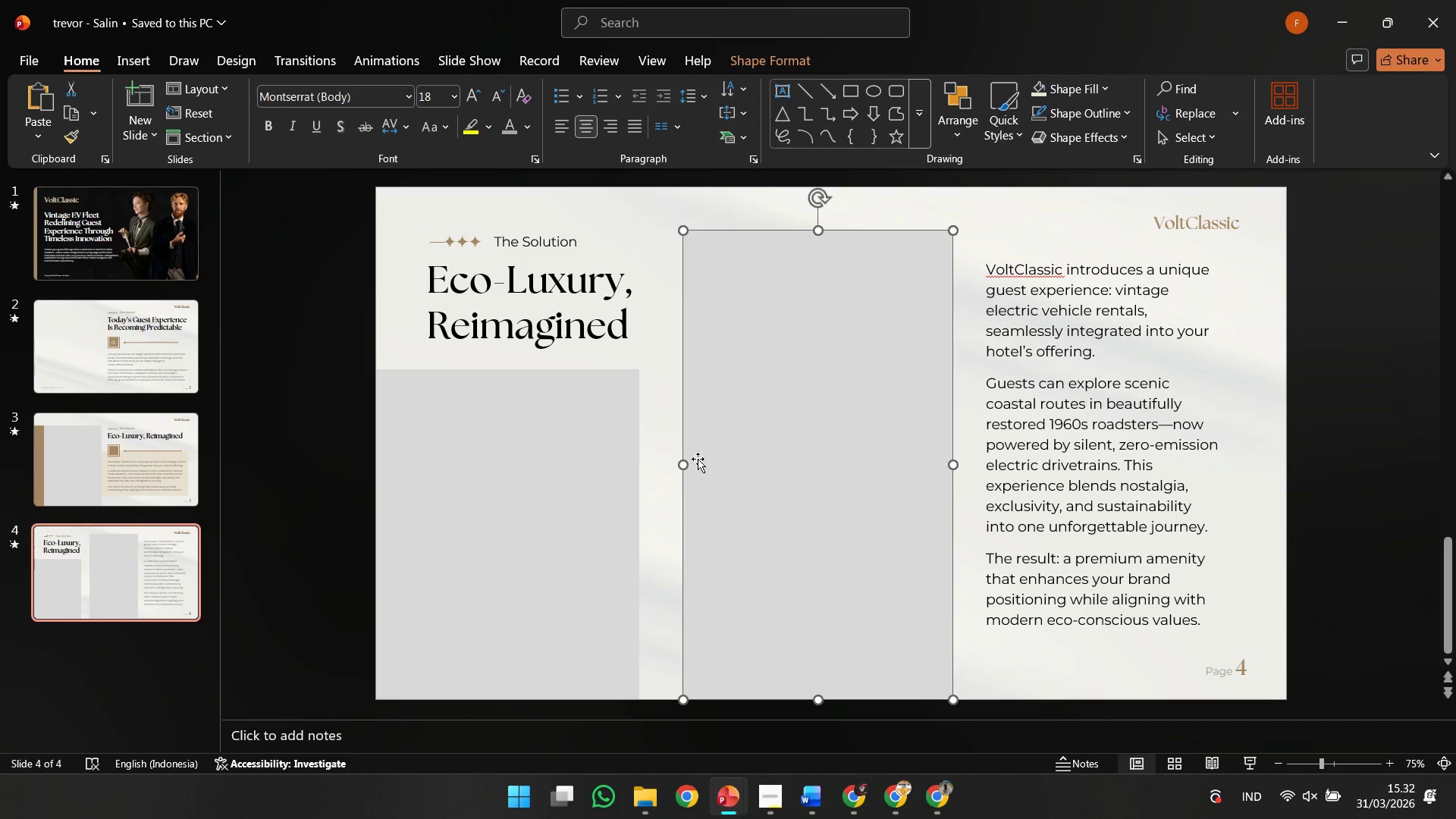 
hold_key(key=ShiftLeft, duration=1.53)
left_click_drag(start_coordinate=[680, 462], to_coordinate=[676, 462])
 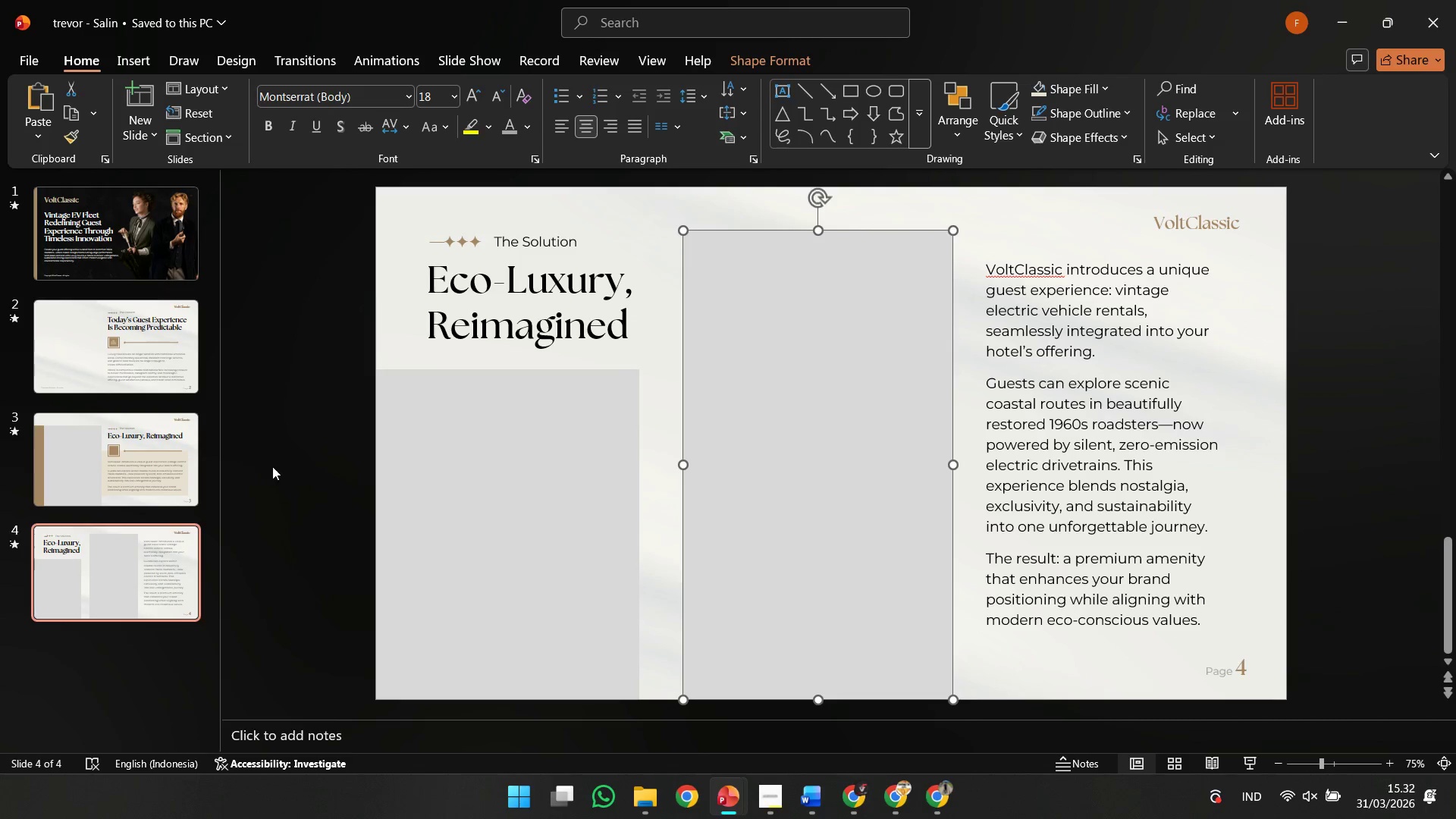 
key(Control+ControlLeft)
 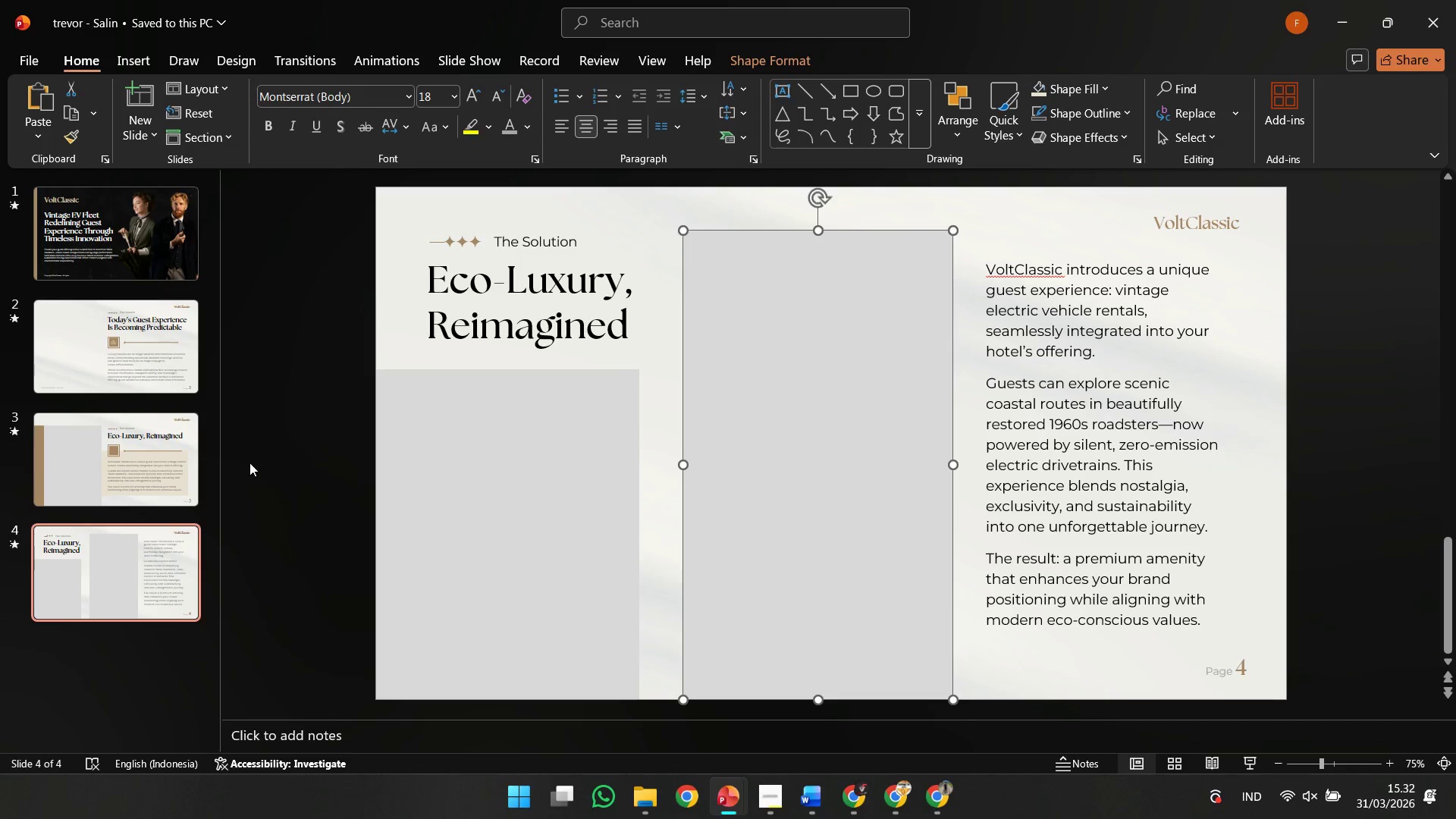 
key(Control+Z)
 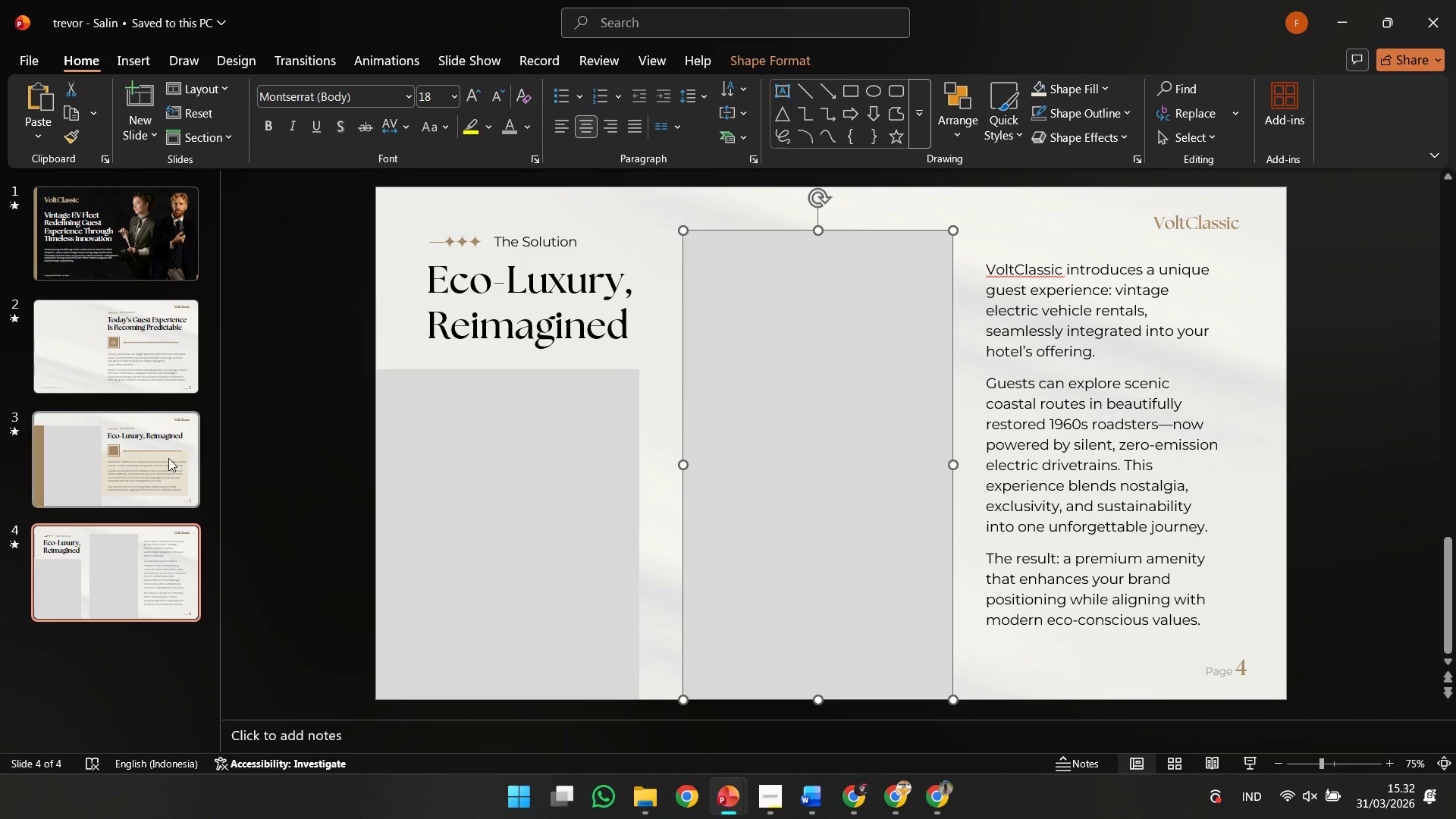 
left_click([168, 458])
 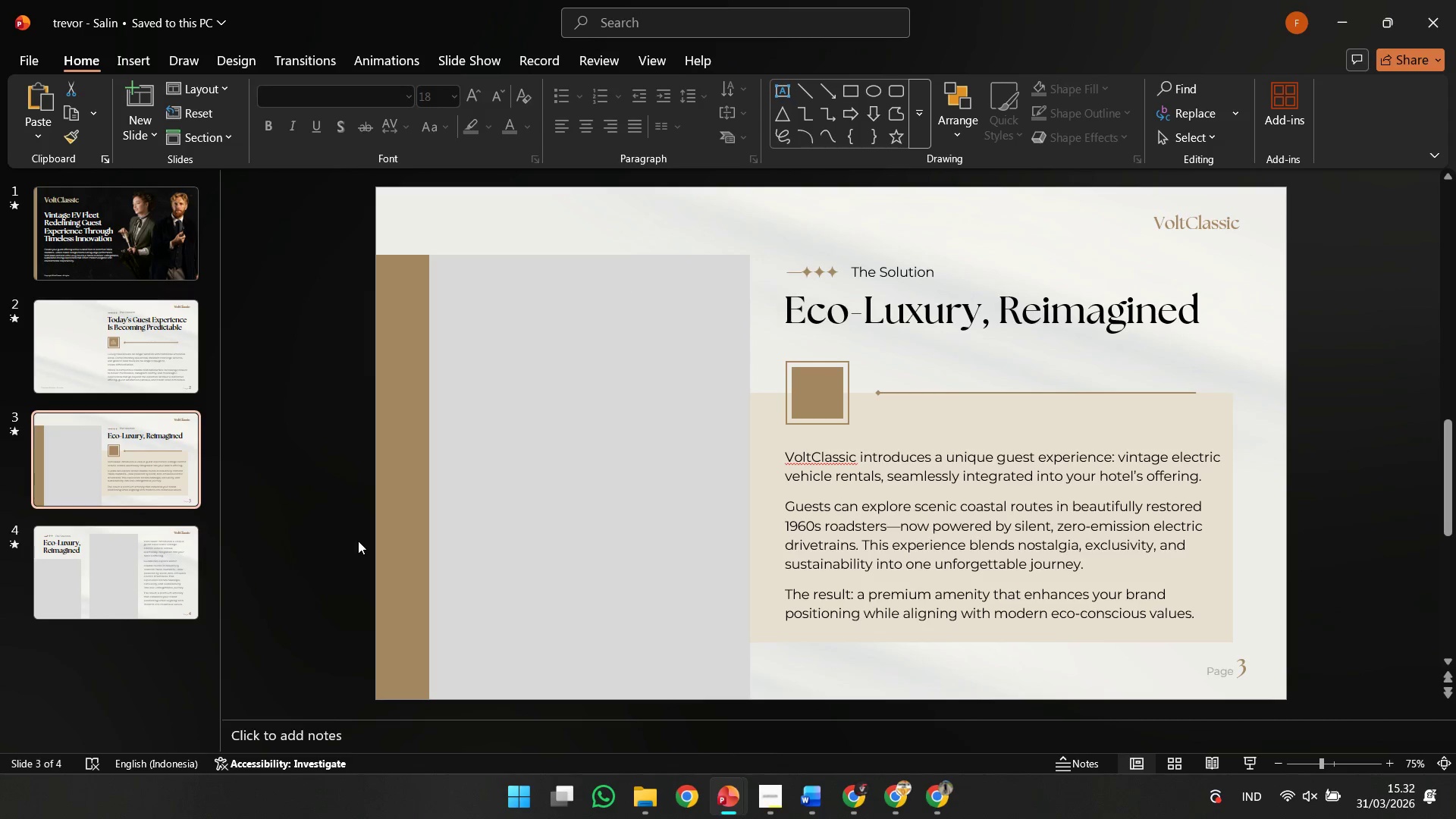 
left_click([399, 536])
 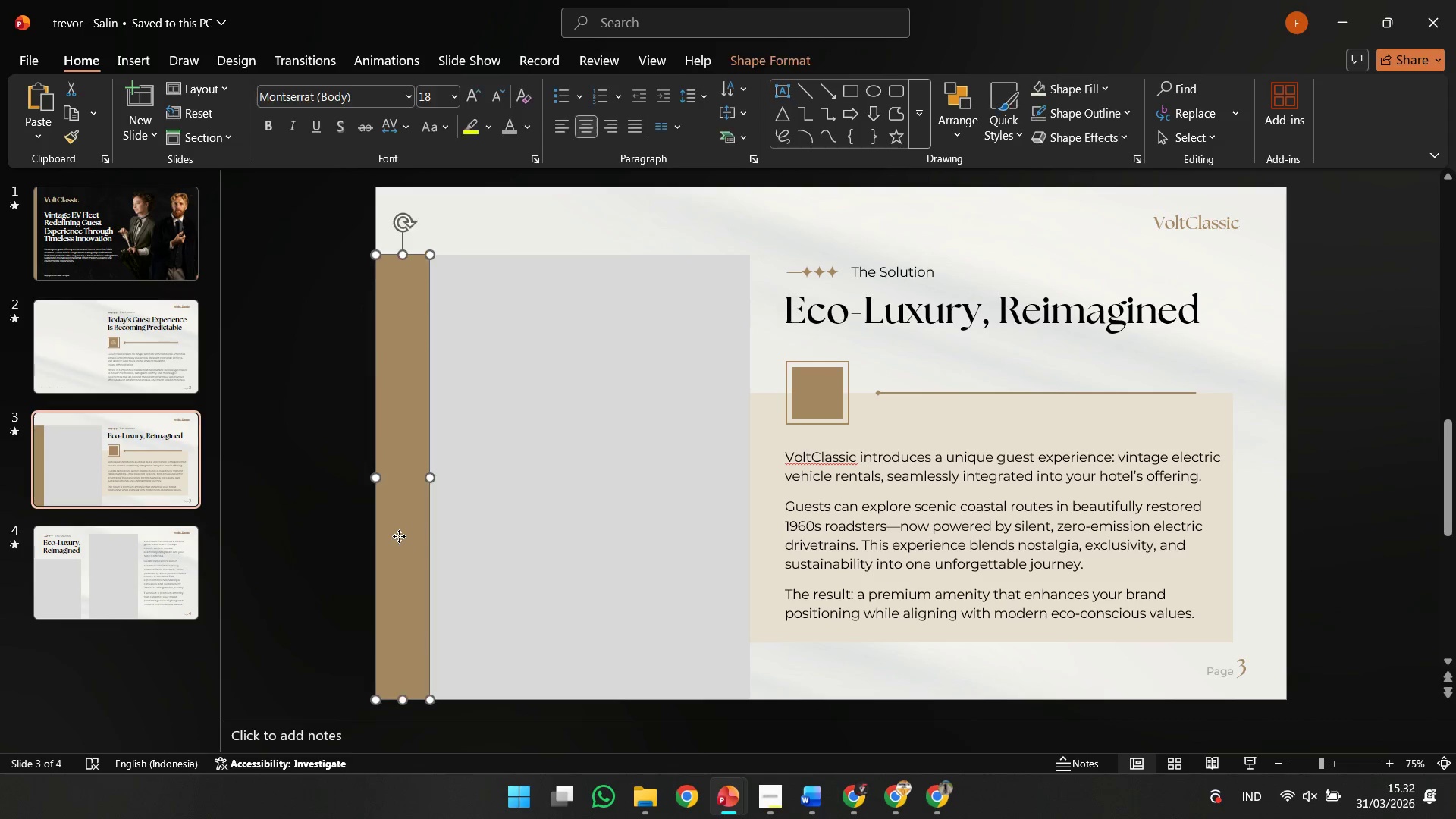 
key(Control+ControlLeft)
 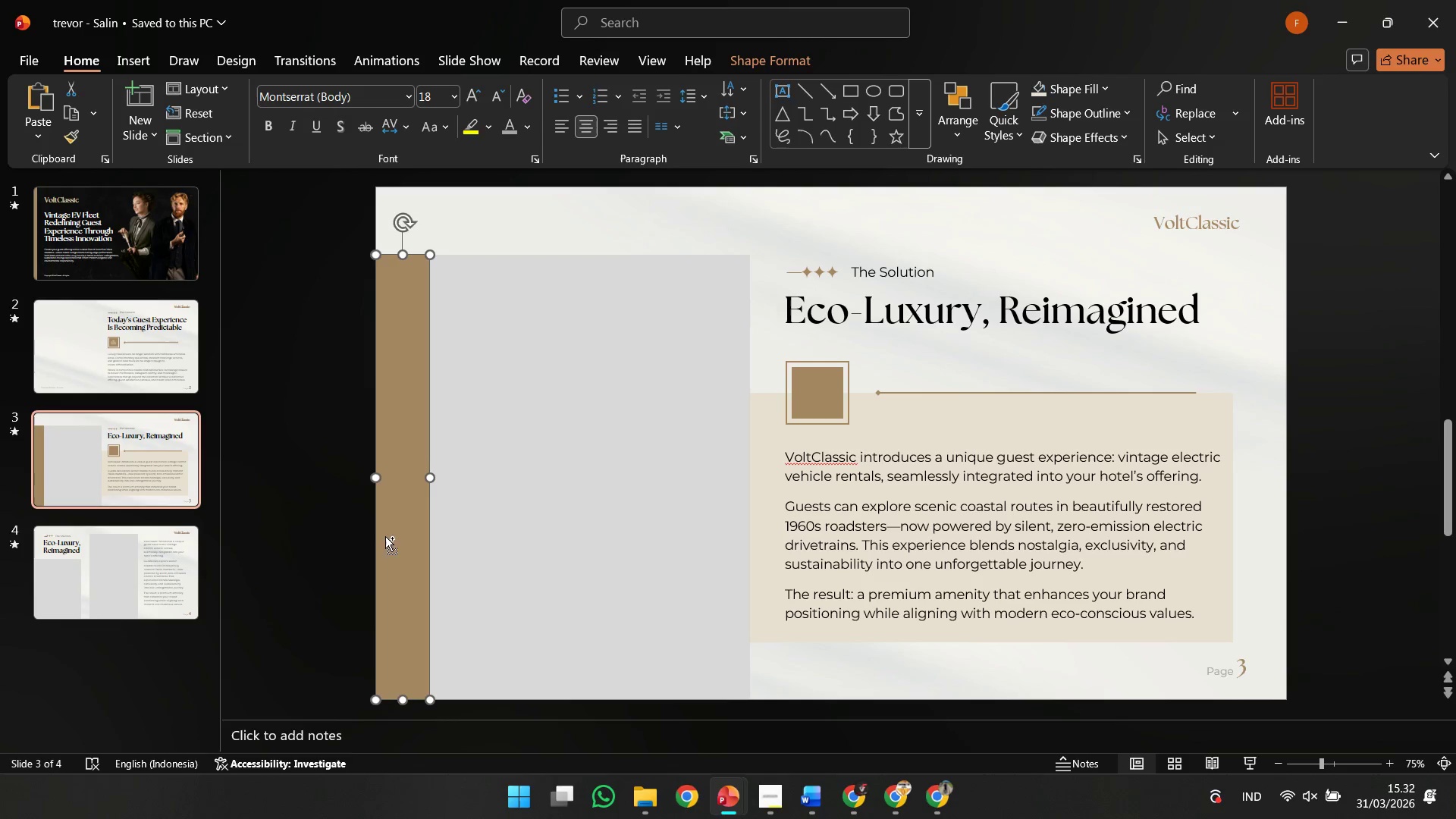 
key(Control+C)
 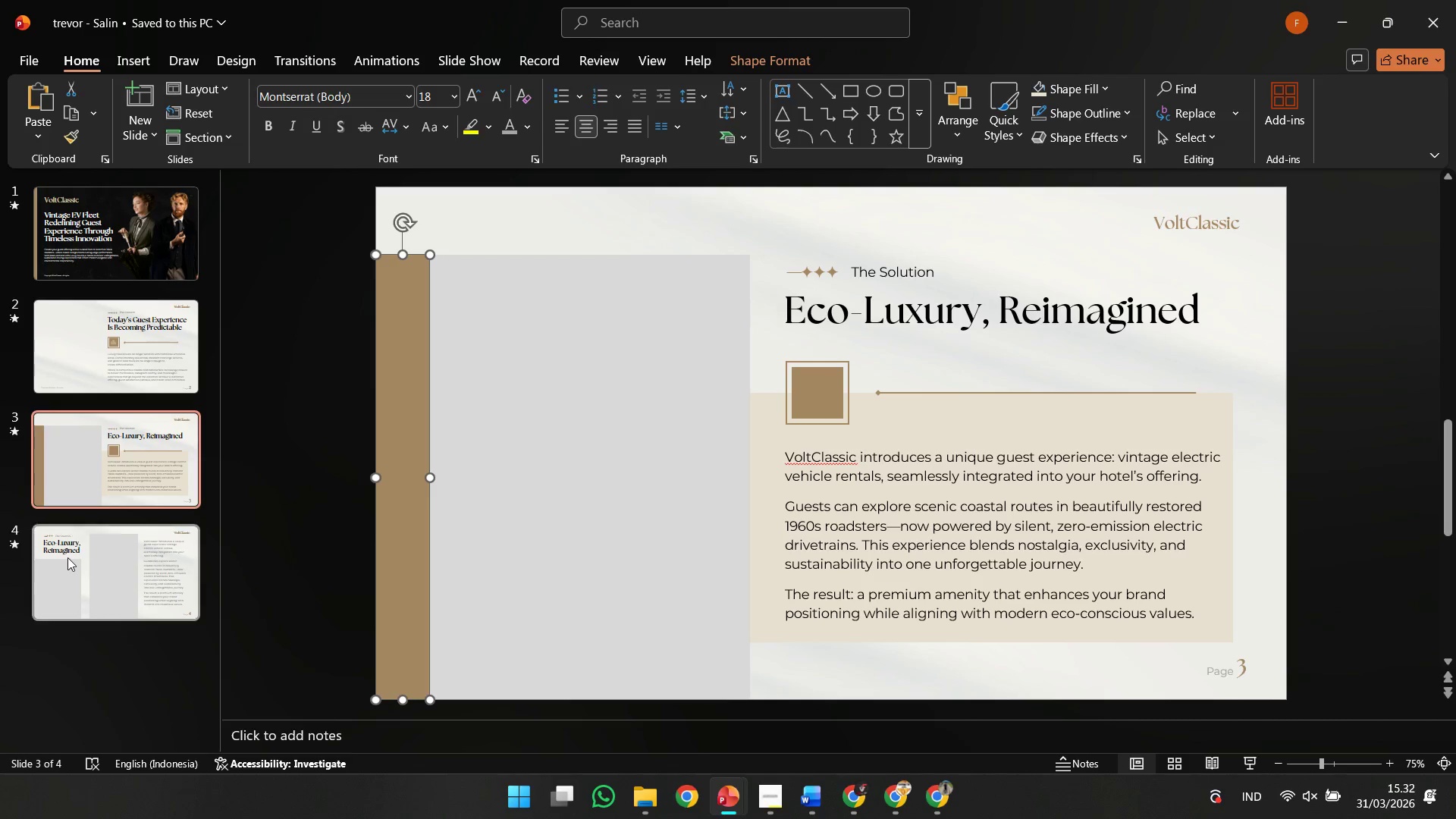 
left_click([67, 557])
 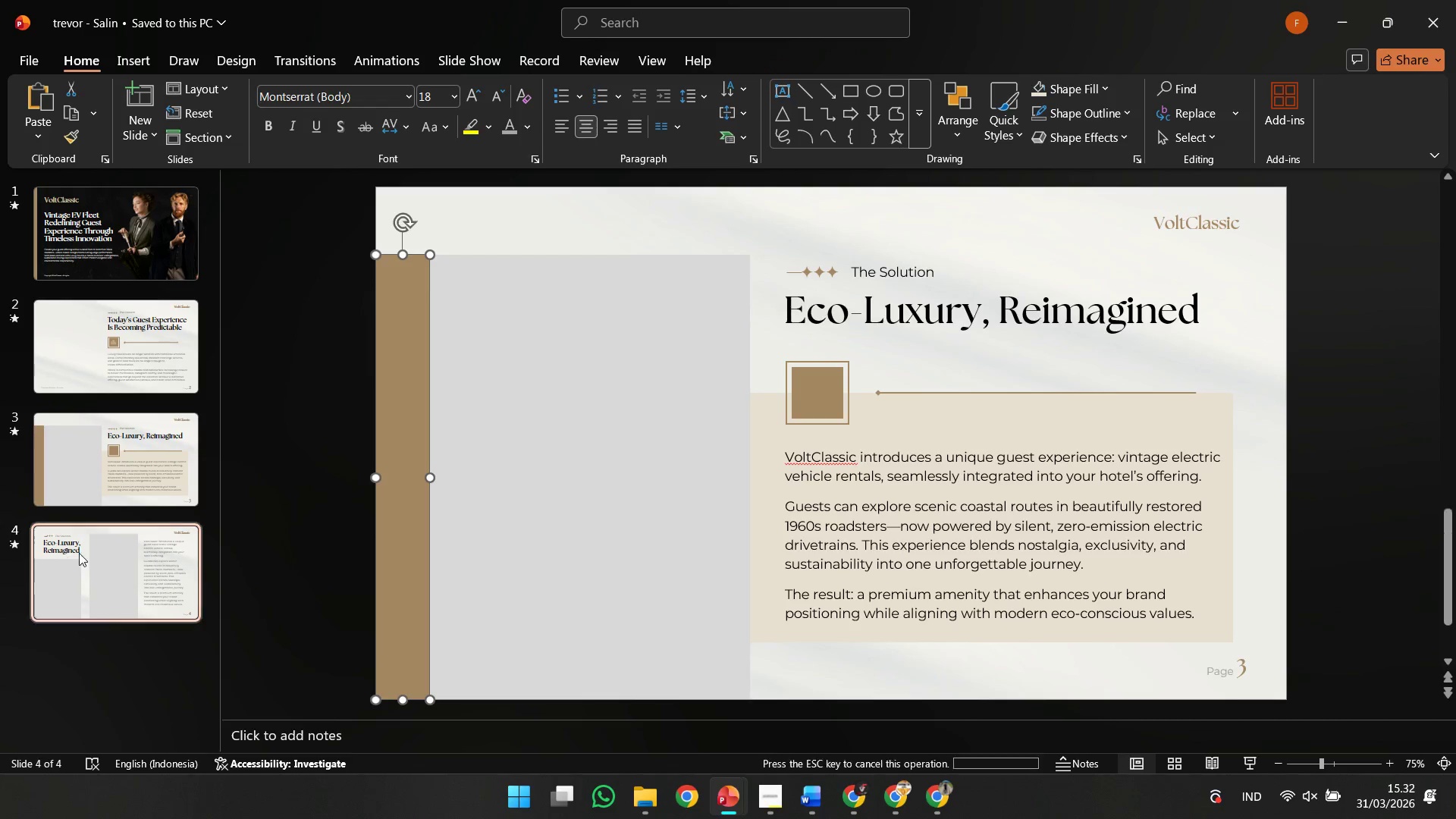 
key(Control+V)
 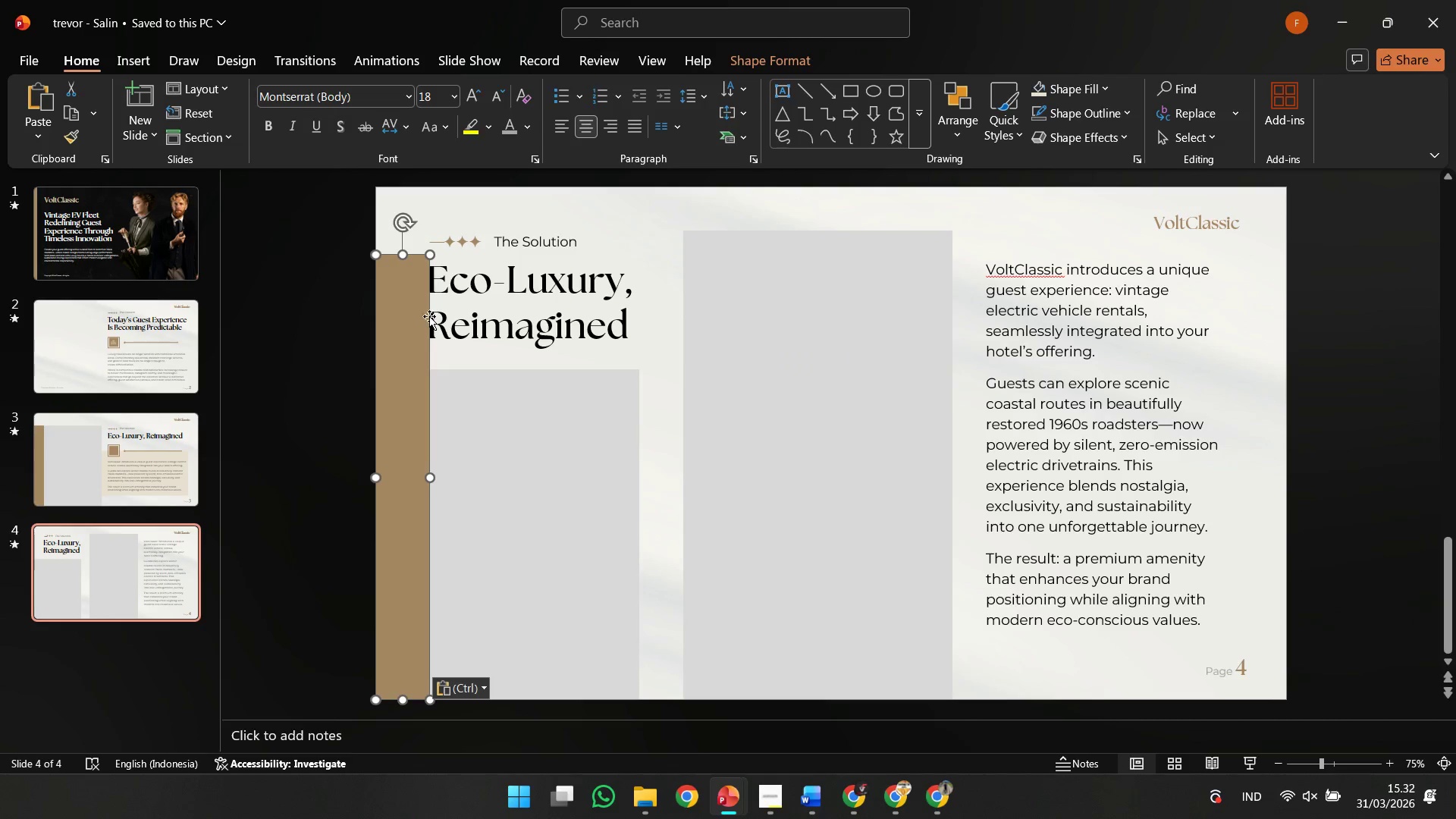 
hold_key(key=ShiftLeft, duration=2.03)
left_click_drag(start_coordinate=[402, 256], to_coordinate=[397, 369])
 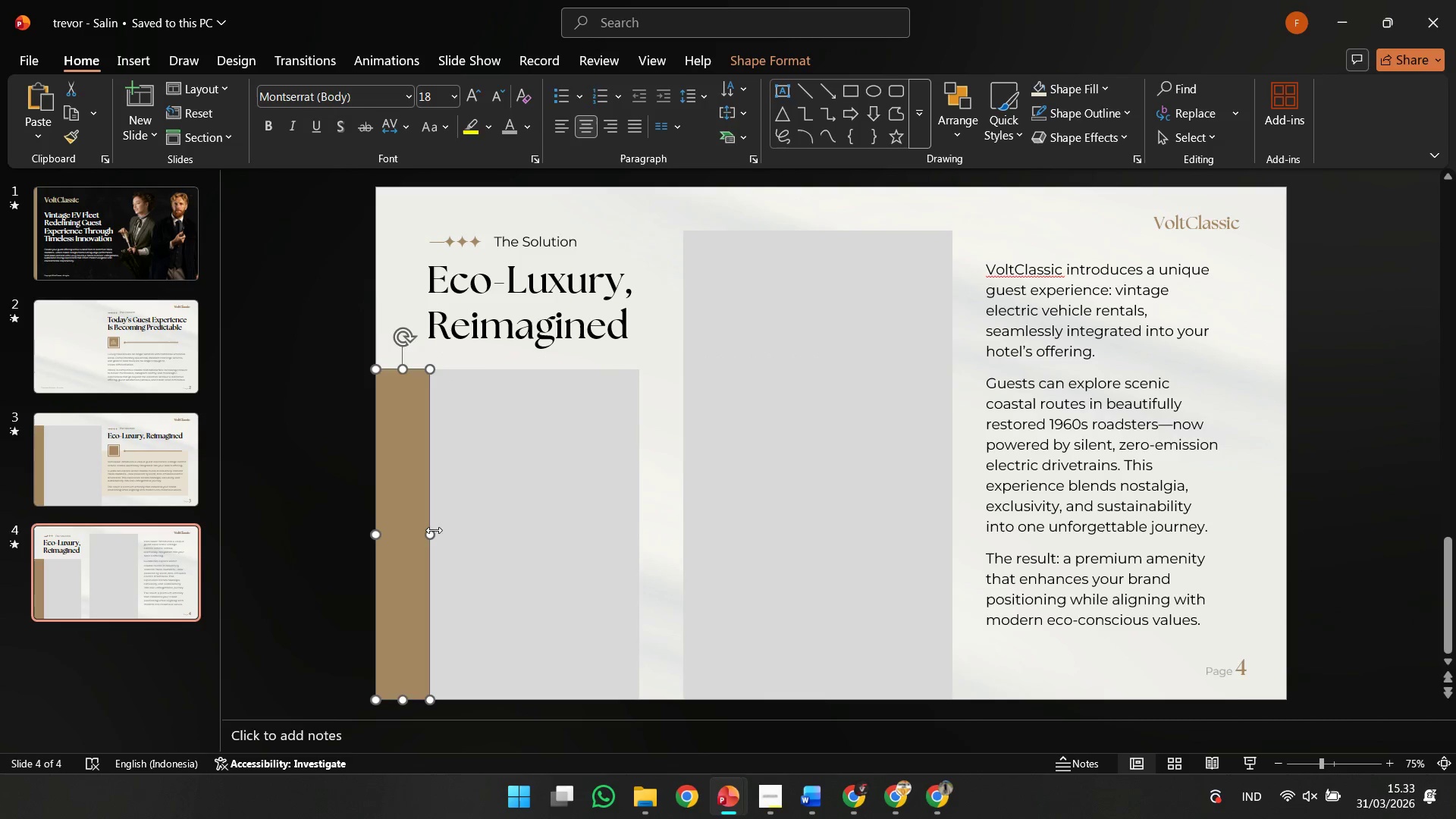 
left_click_drag(start_coordinate=[431, 530], to_coordinate=[681, 553])
 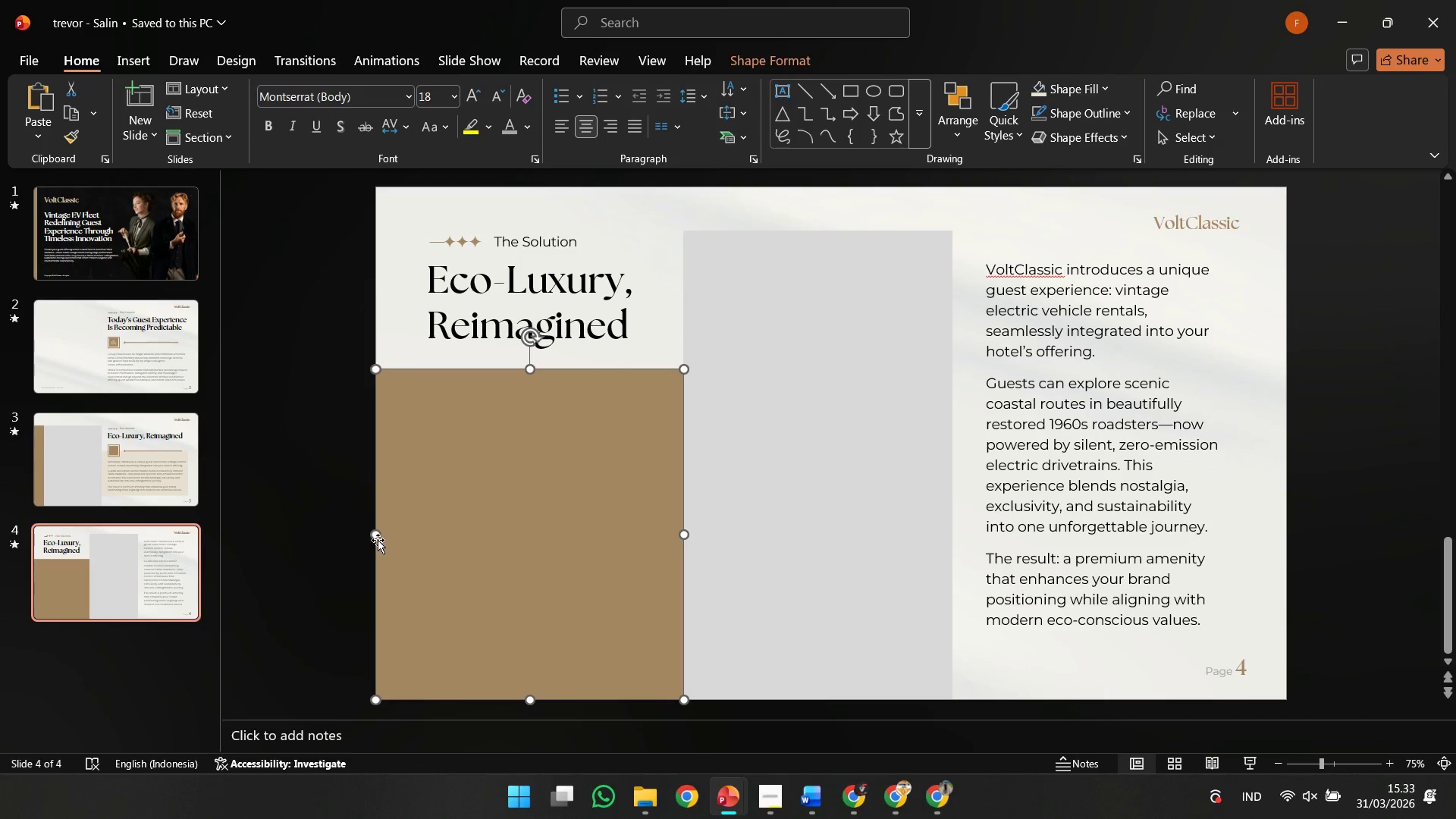 
left_click_drag(start_coordinate=[378, 540], to_coordinate=[493, 544])
 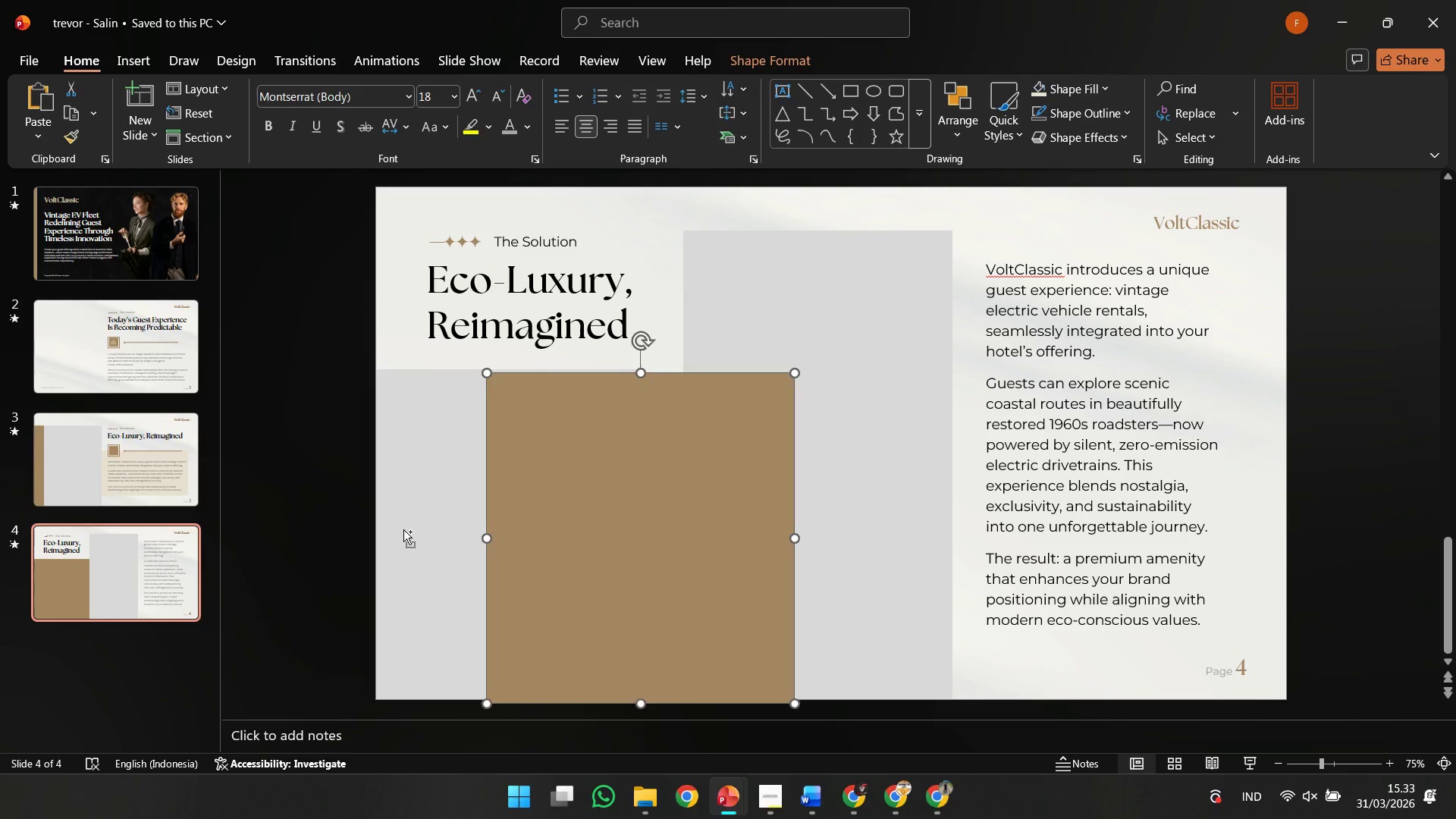 
key(Control+ControlLeft)
 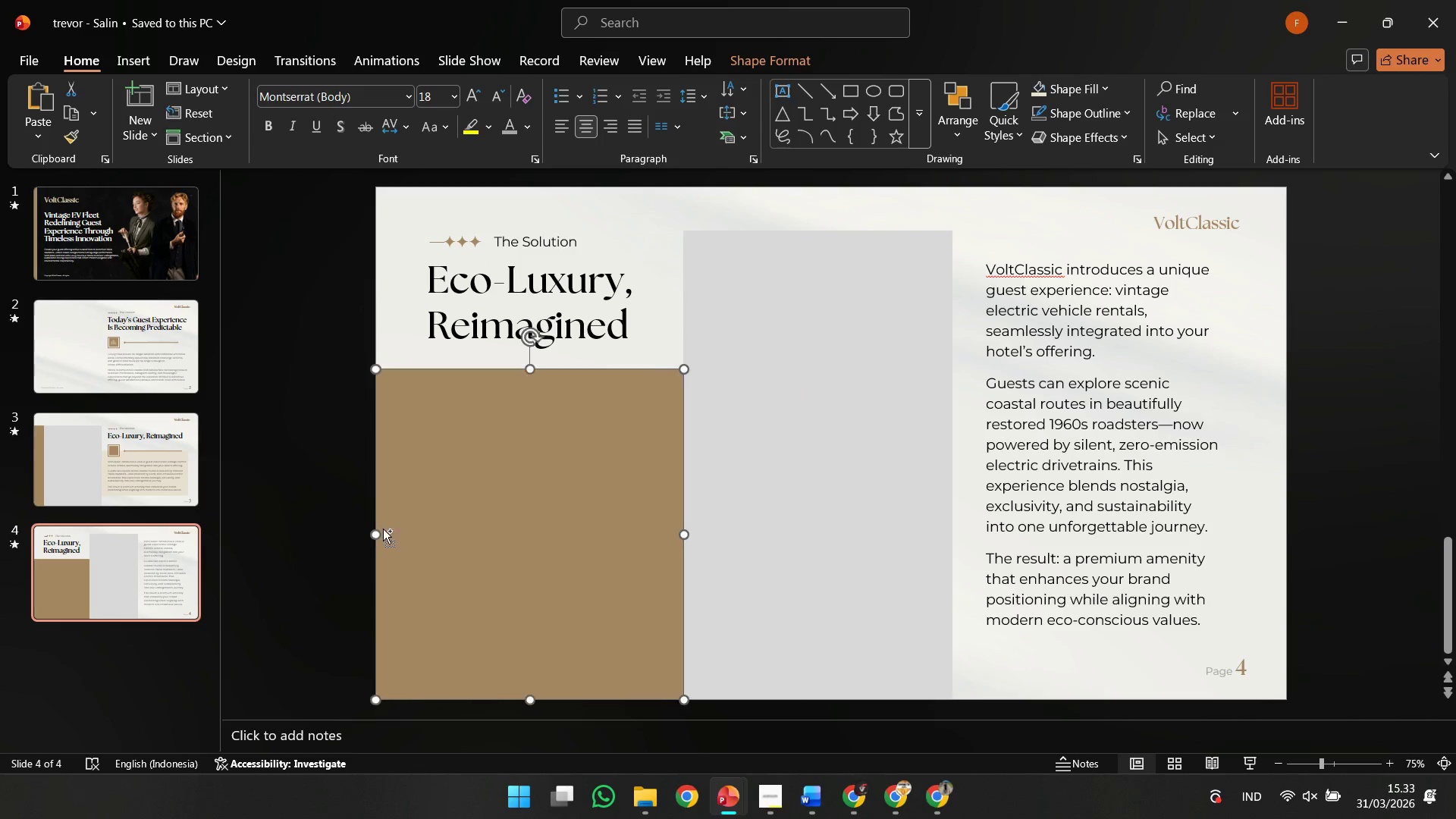 
key(Control+Z)
 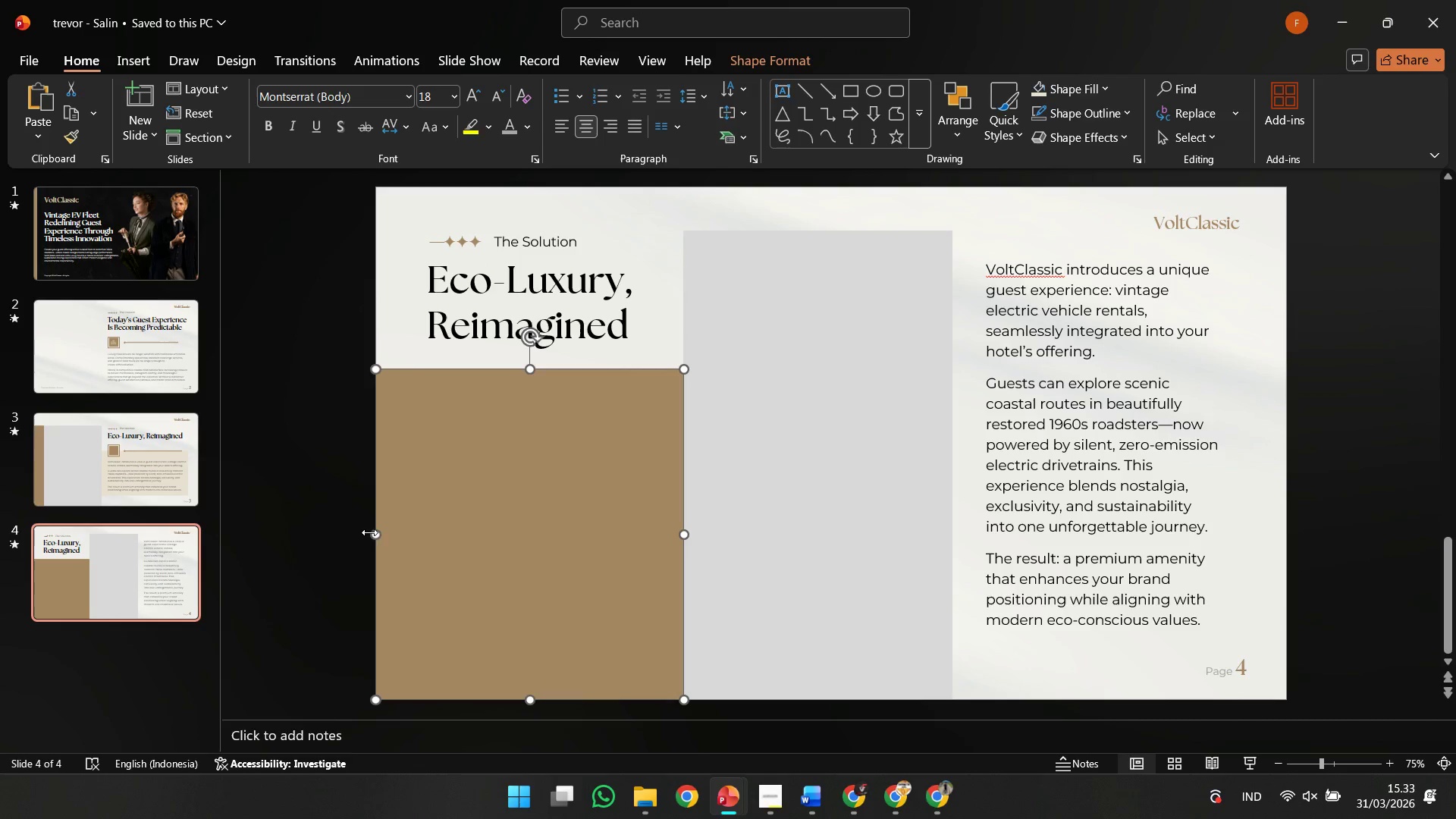 
left_click_drag(start_coordinate=[371, 534], to_coordinate=[659, 541])
 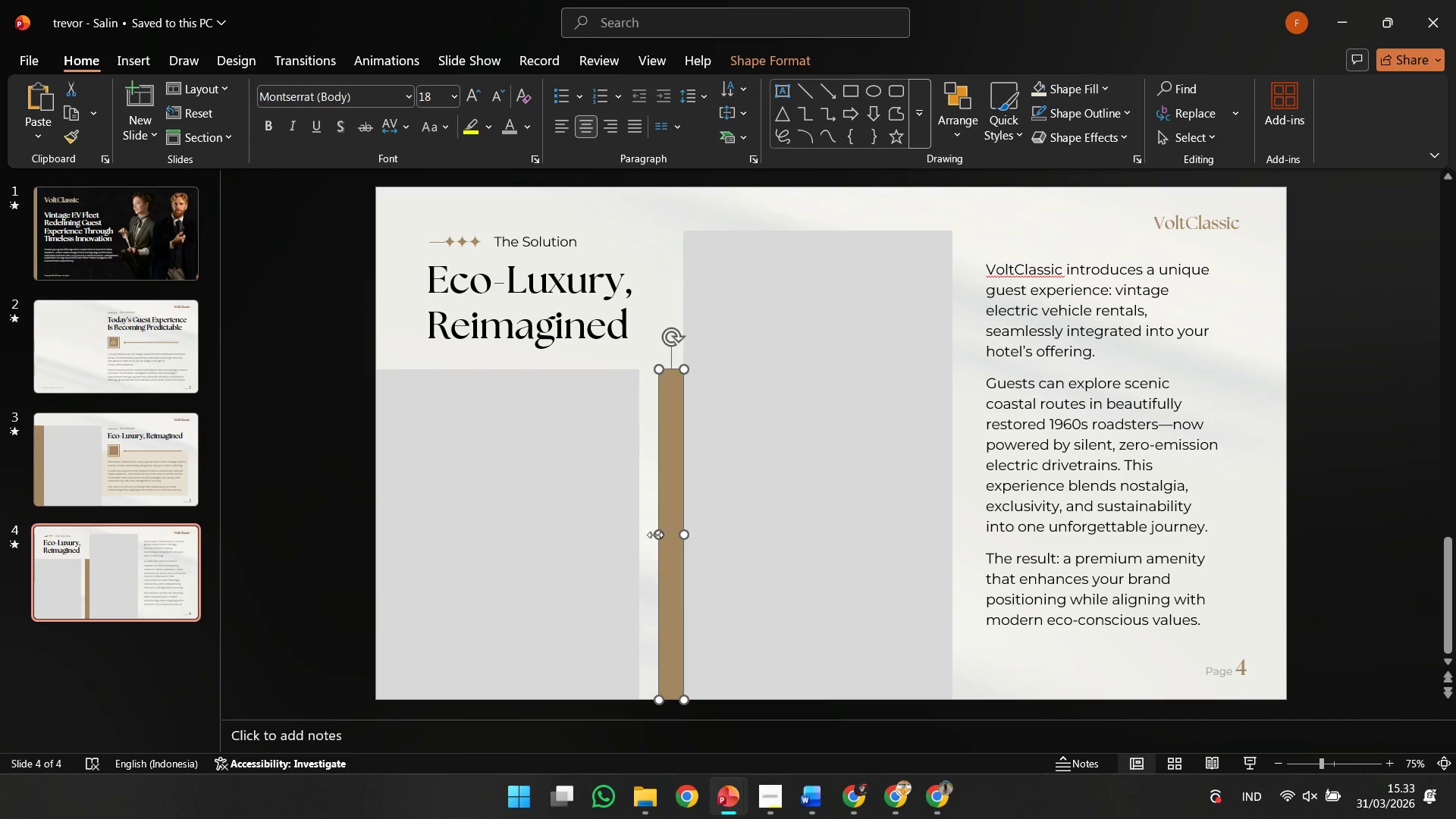 
left_click_drag(start_coordinate=[655, 535], to_coordinate=[637, 534])
 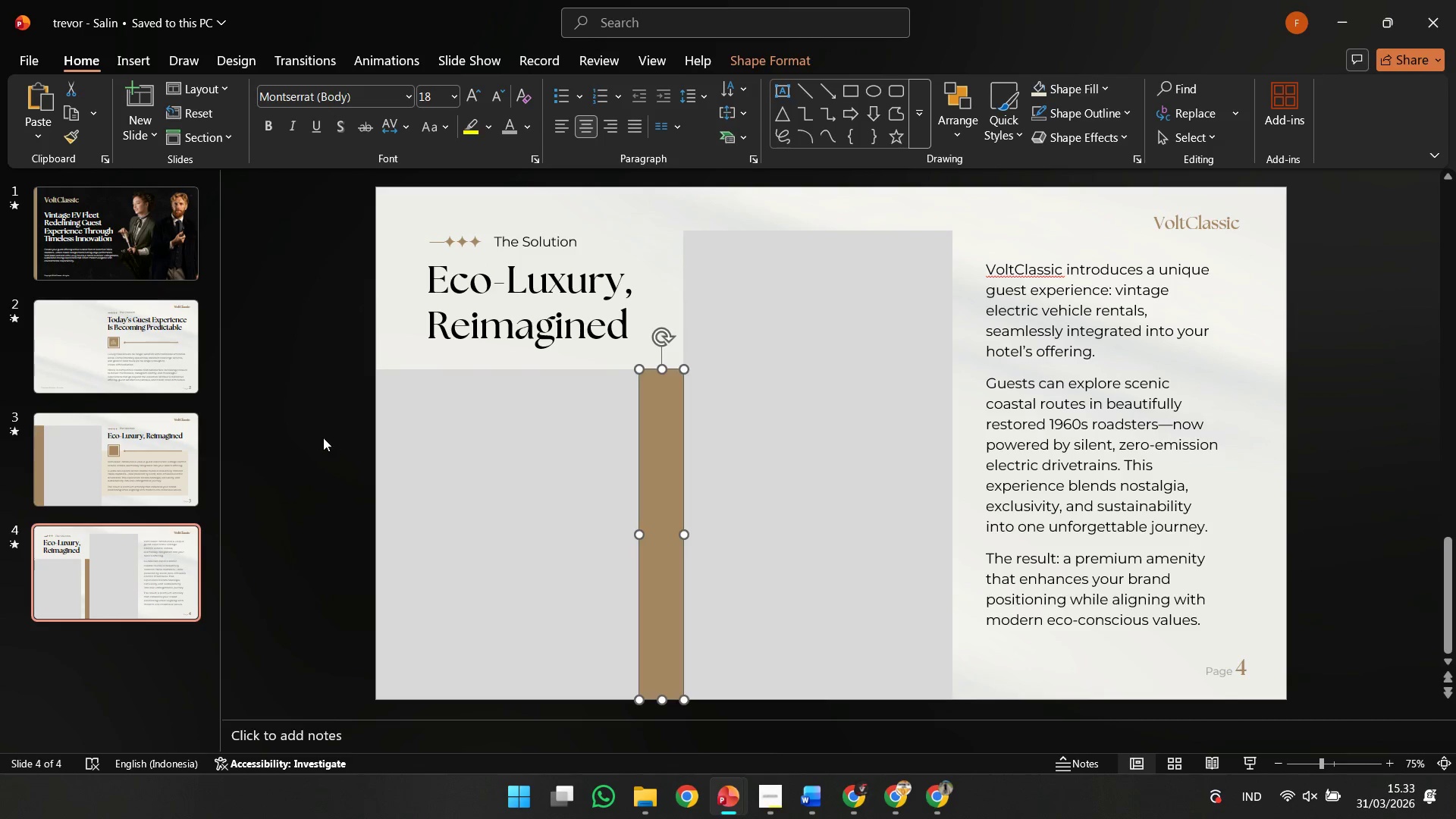 
left_click([323, 438])
 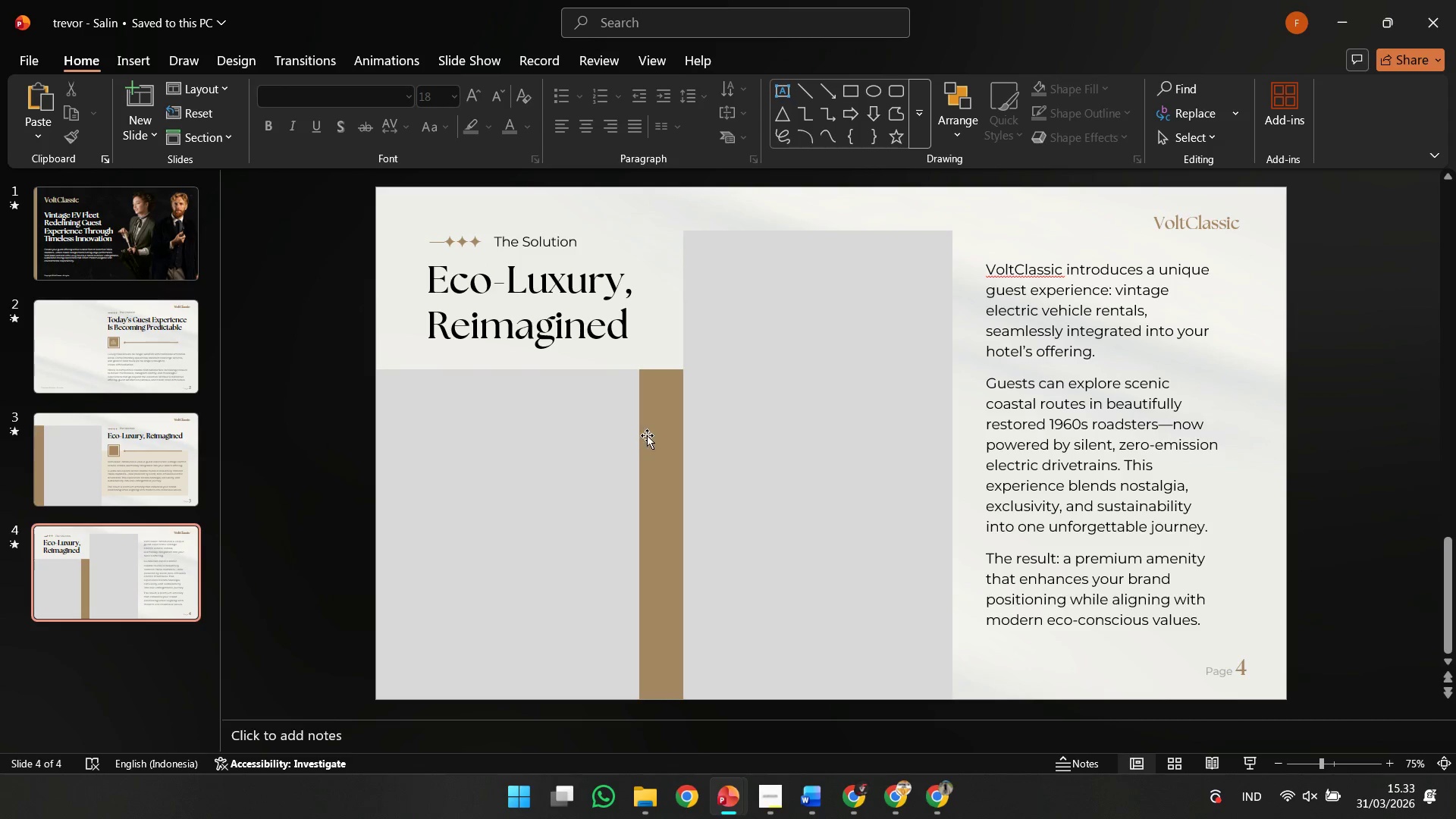 
left_click([648, 435])
 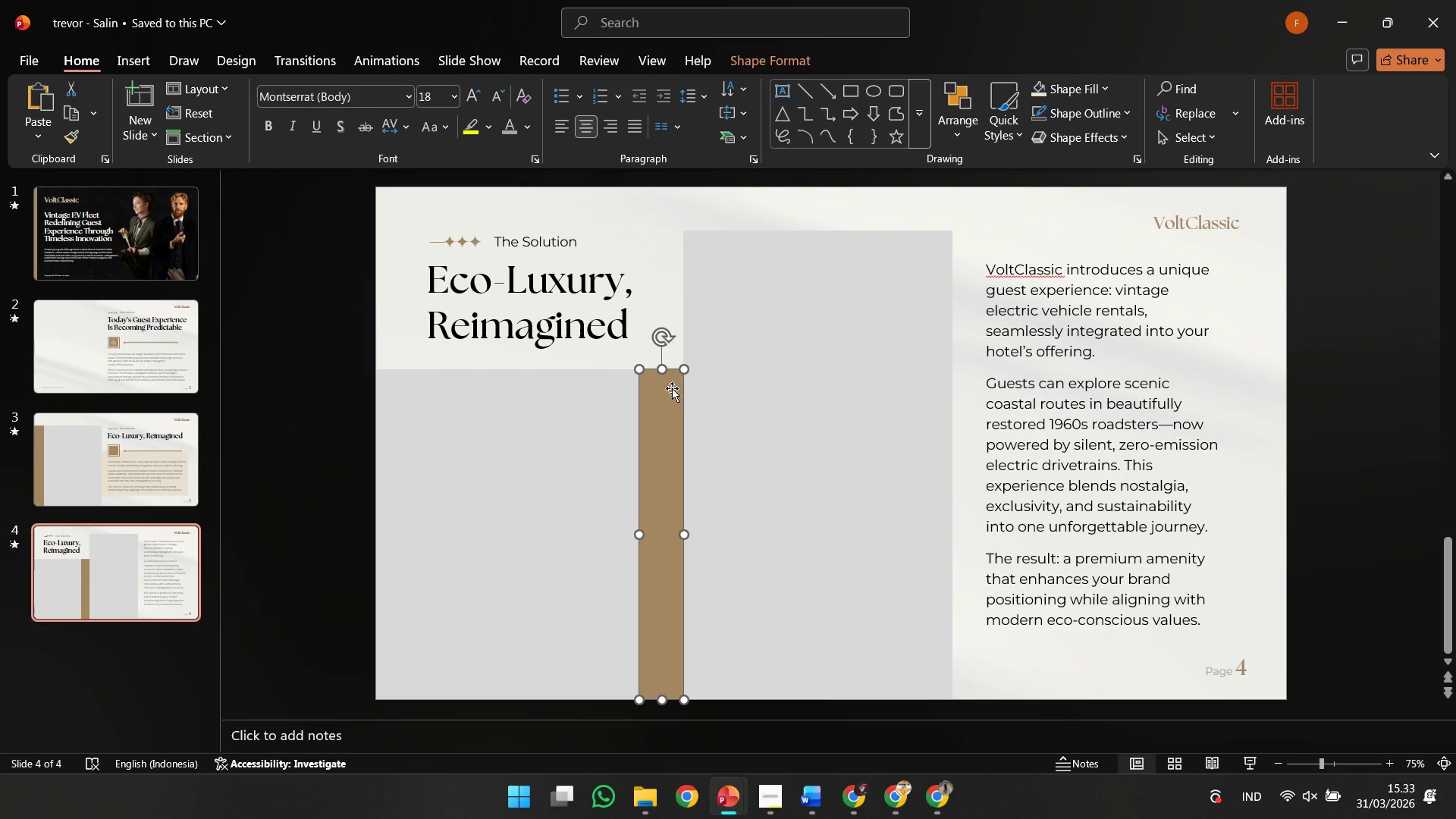 
hold_key(key=ShiftLeft, duration=0.33)
 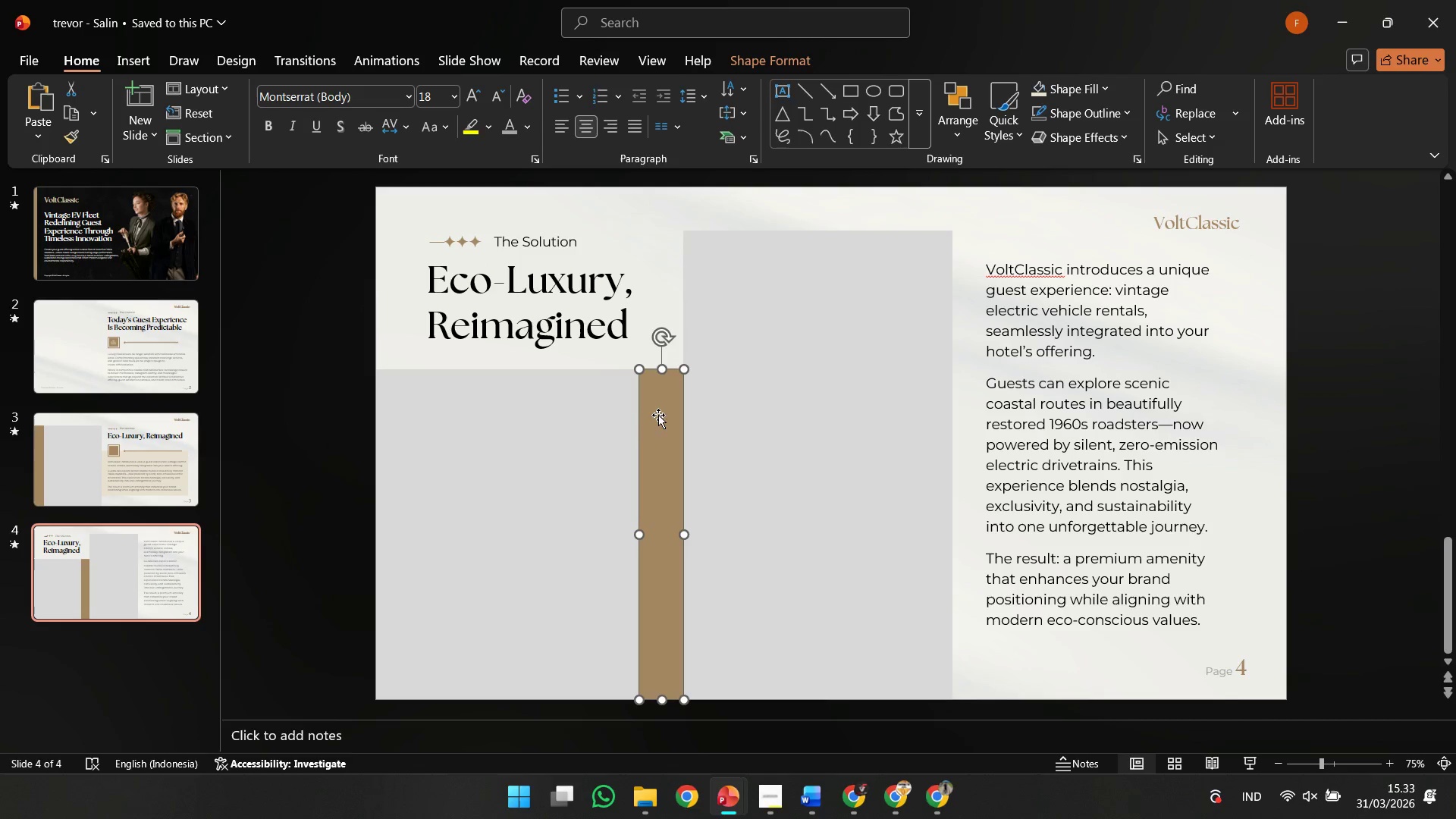 
hold_key(key=ShiftLeft, duration=1.12)
left_click_drag(start_coordinate=[665, 425], to_coordinate=[398, 433])
 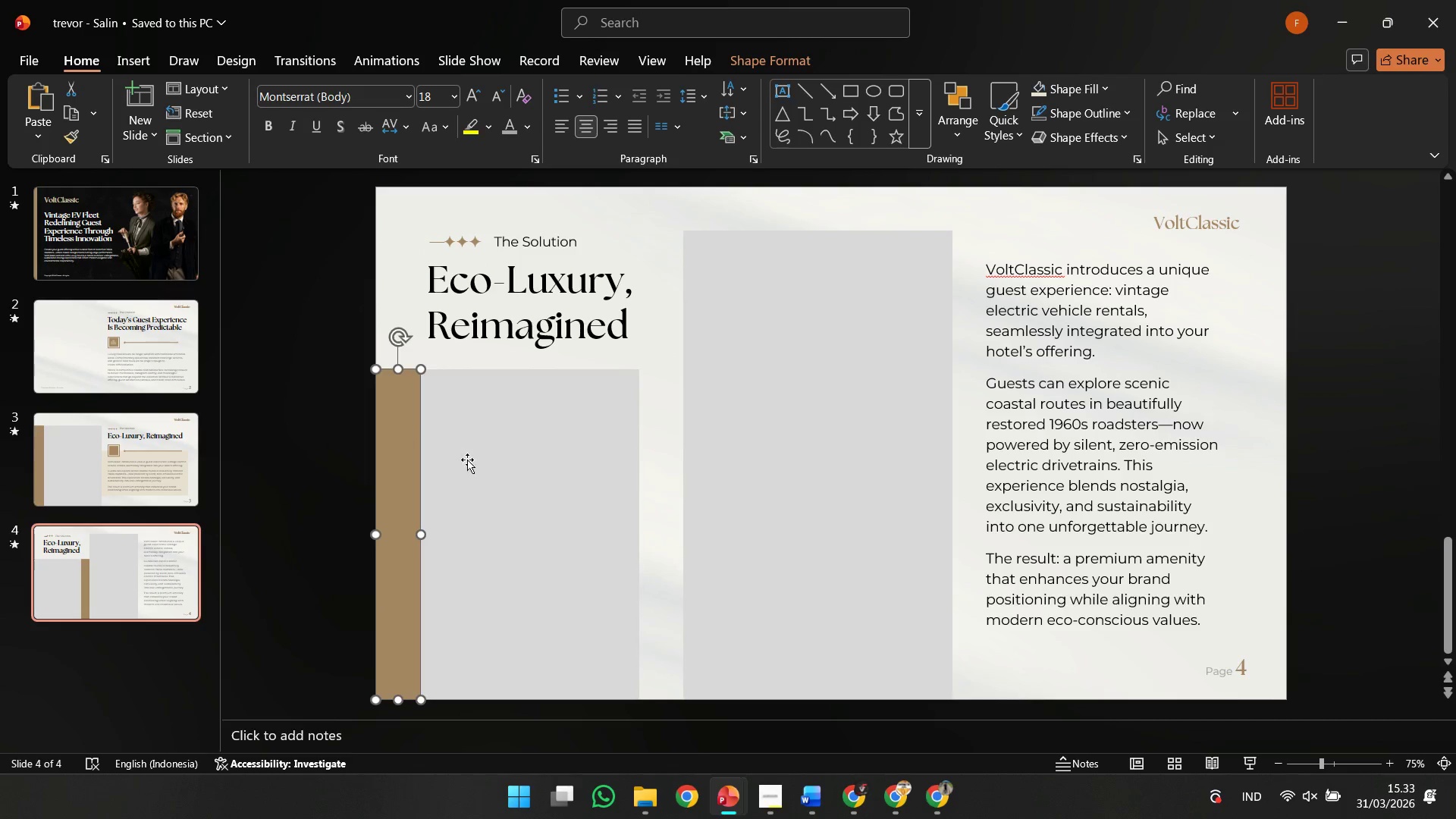 
left_click([467, 460])
 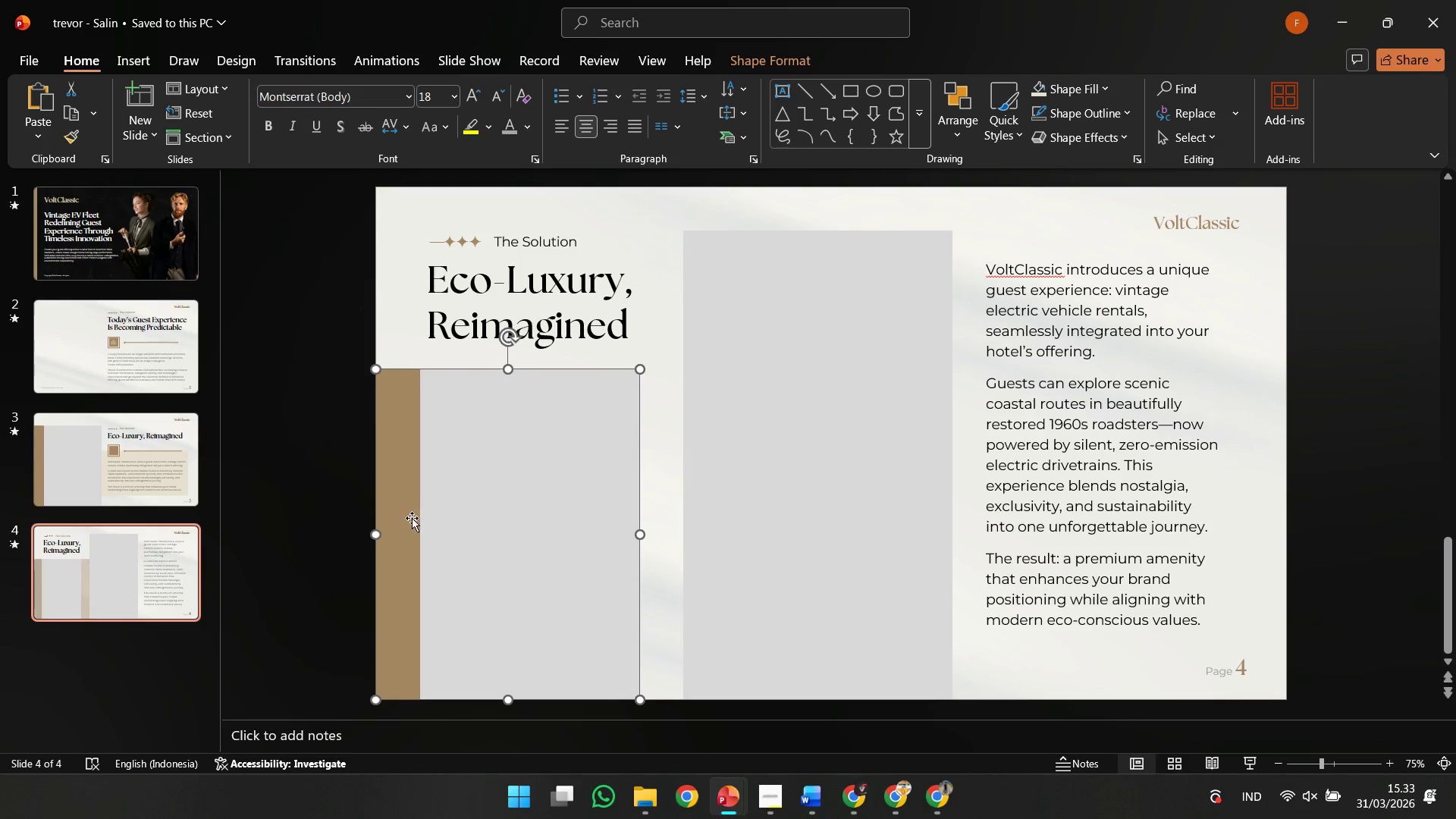 
hold_key(key=ShiftLeft, duration=1.22)
left_click_drag(start_coordinate=[374, 537], to_coordinate=[424, 541])
 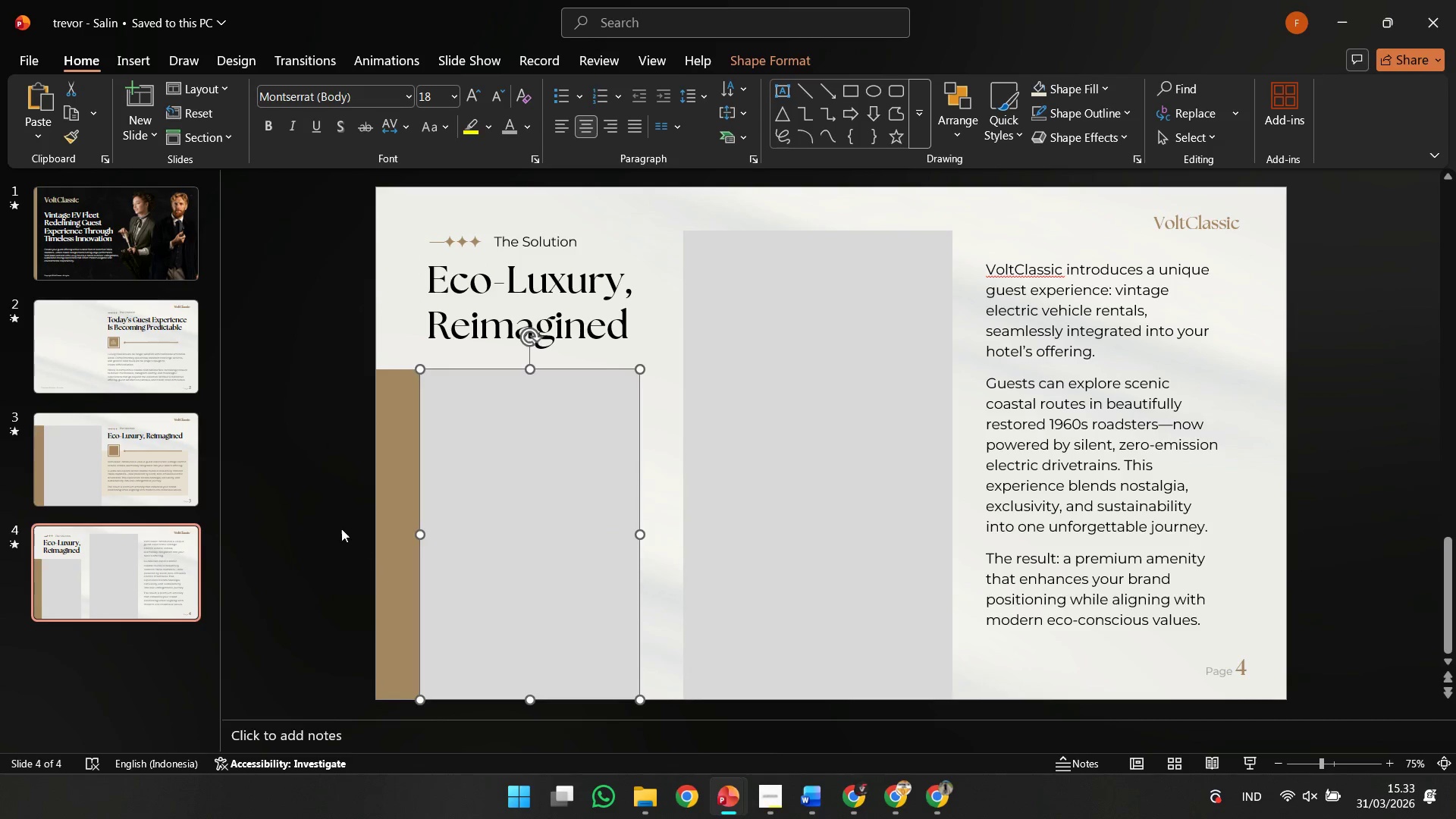 
left_click([340, 529])
 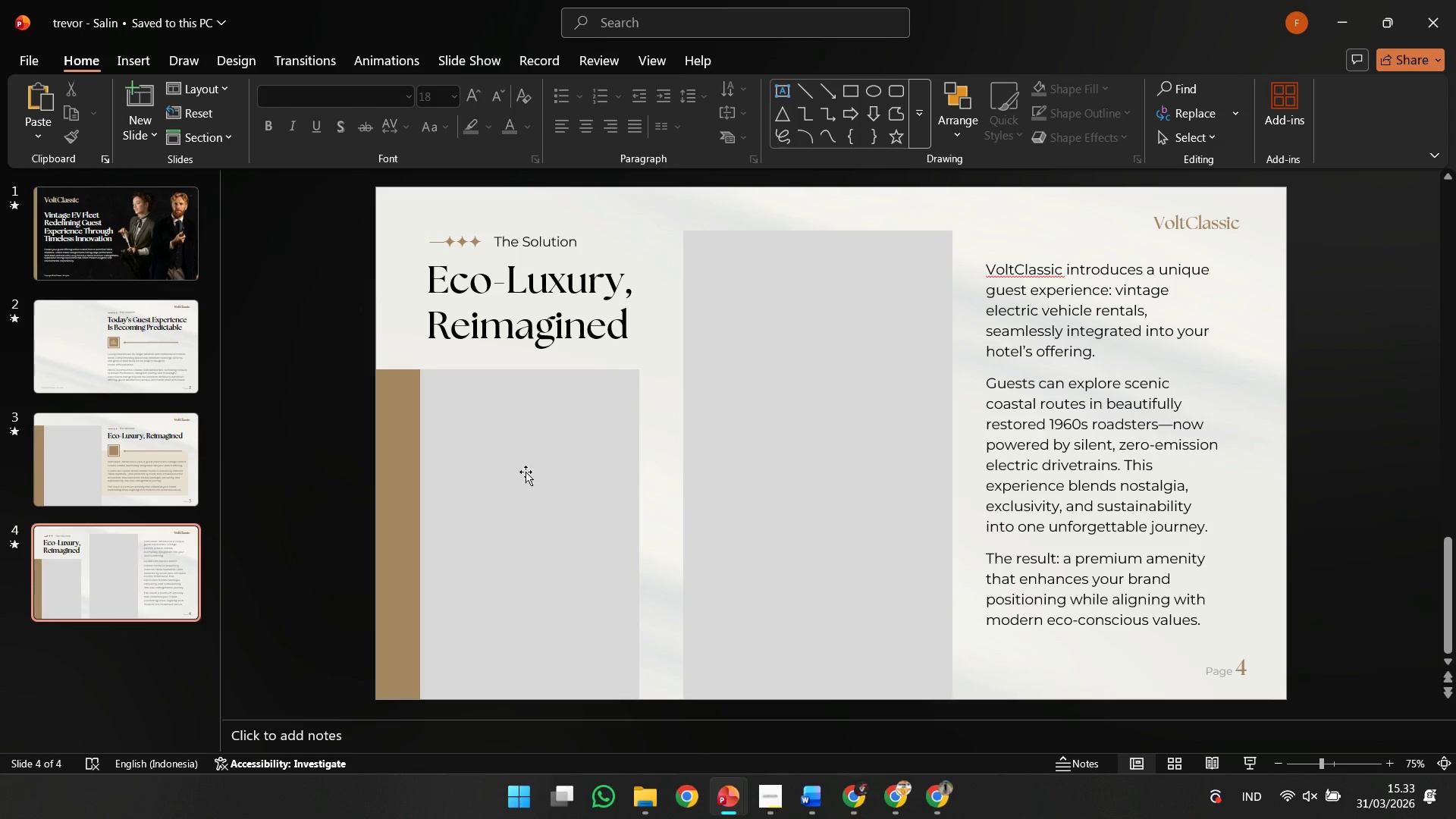 
left_click([384, 501])
 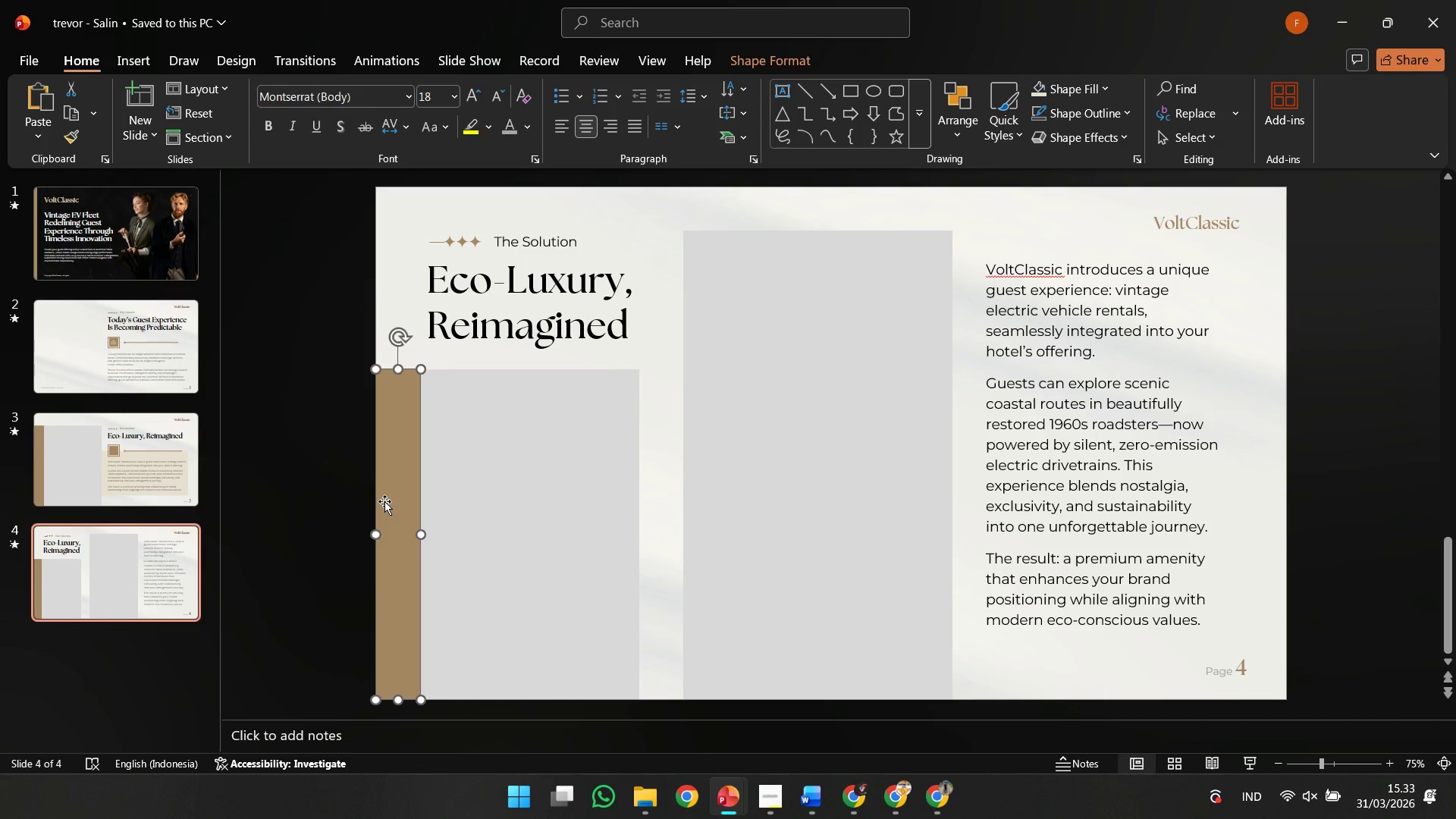 
key(Delete)
 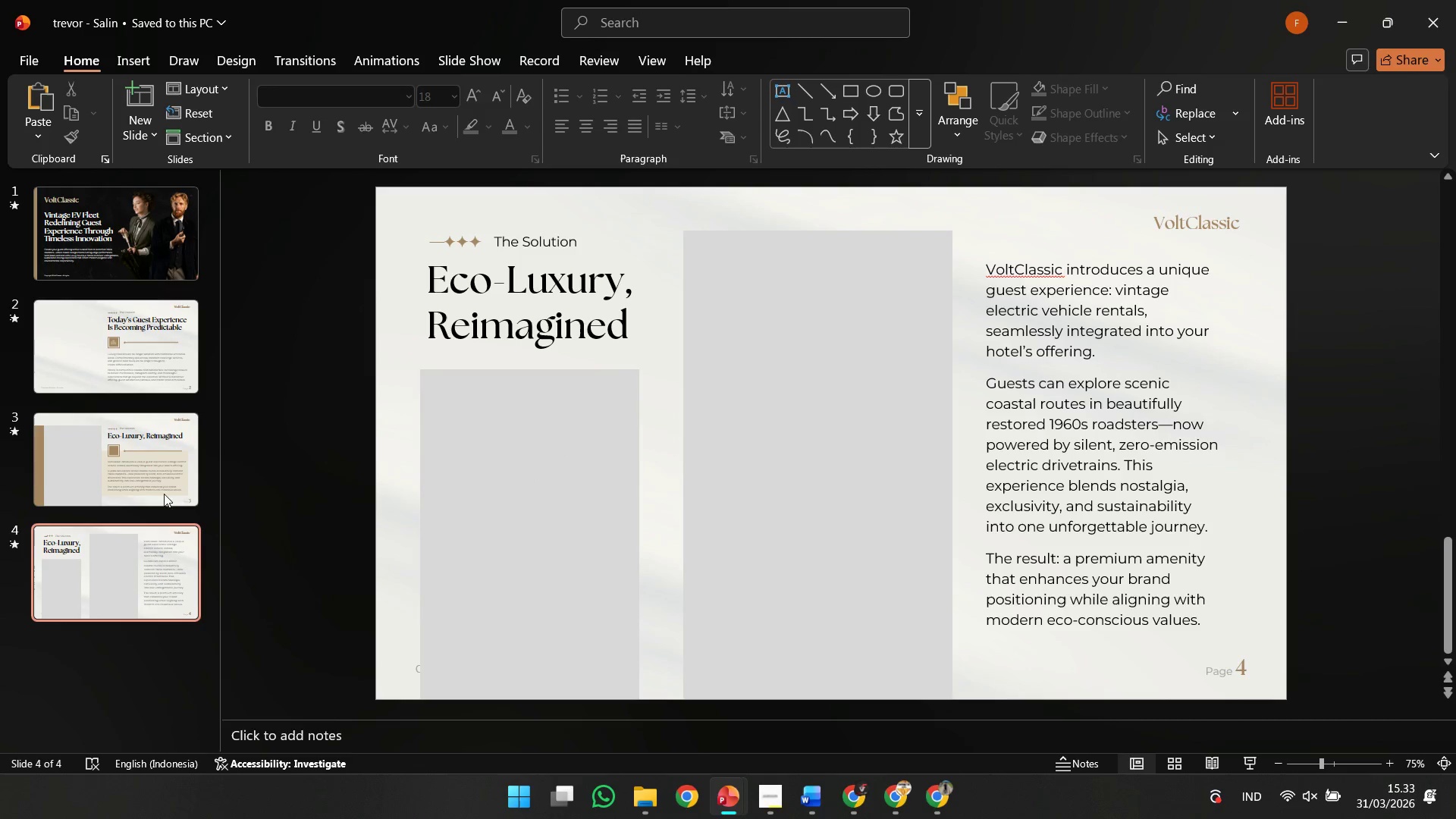 
left_click([109, 482])
 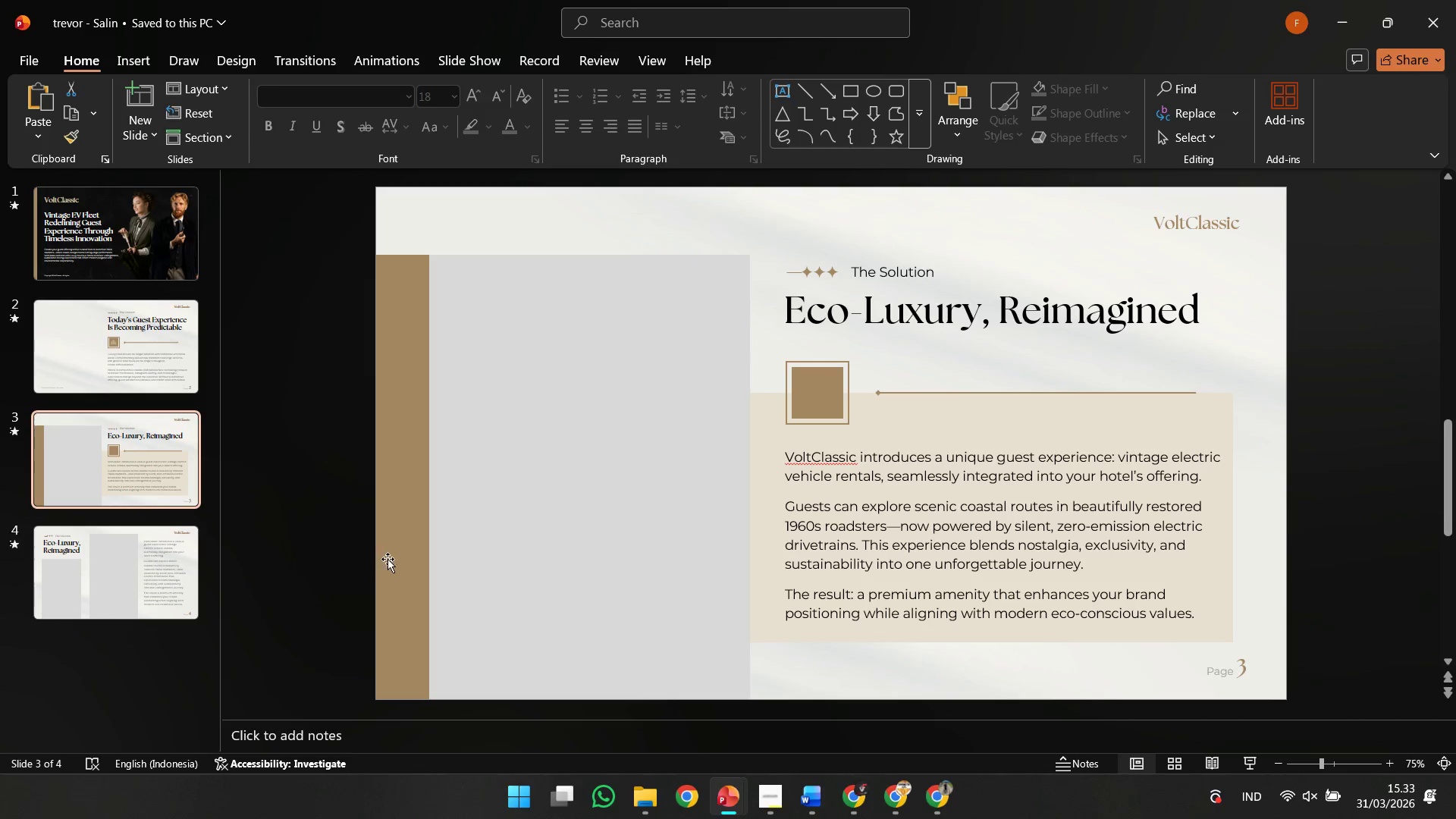 
left_click([407, 551])
 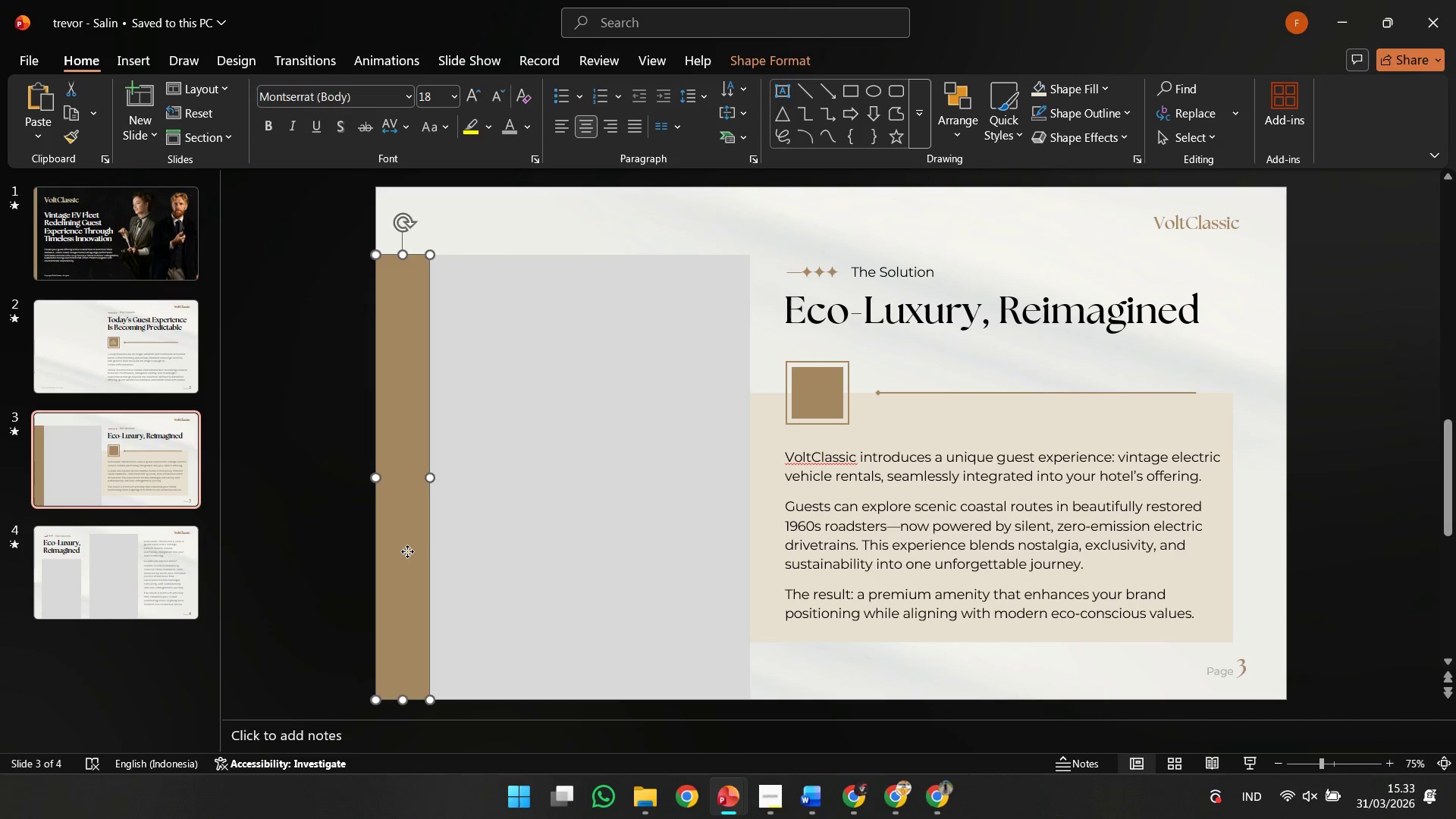 
key(Control+C)
 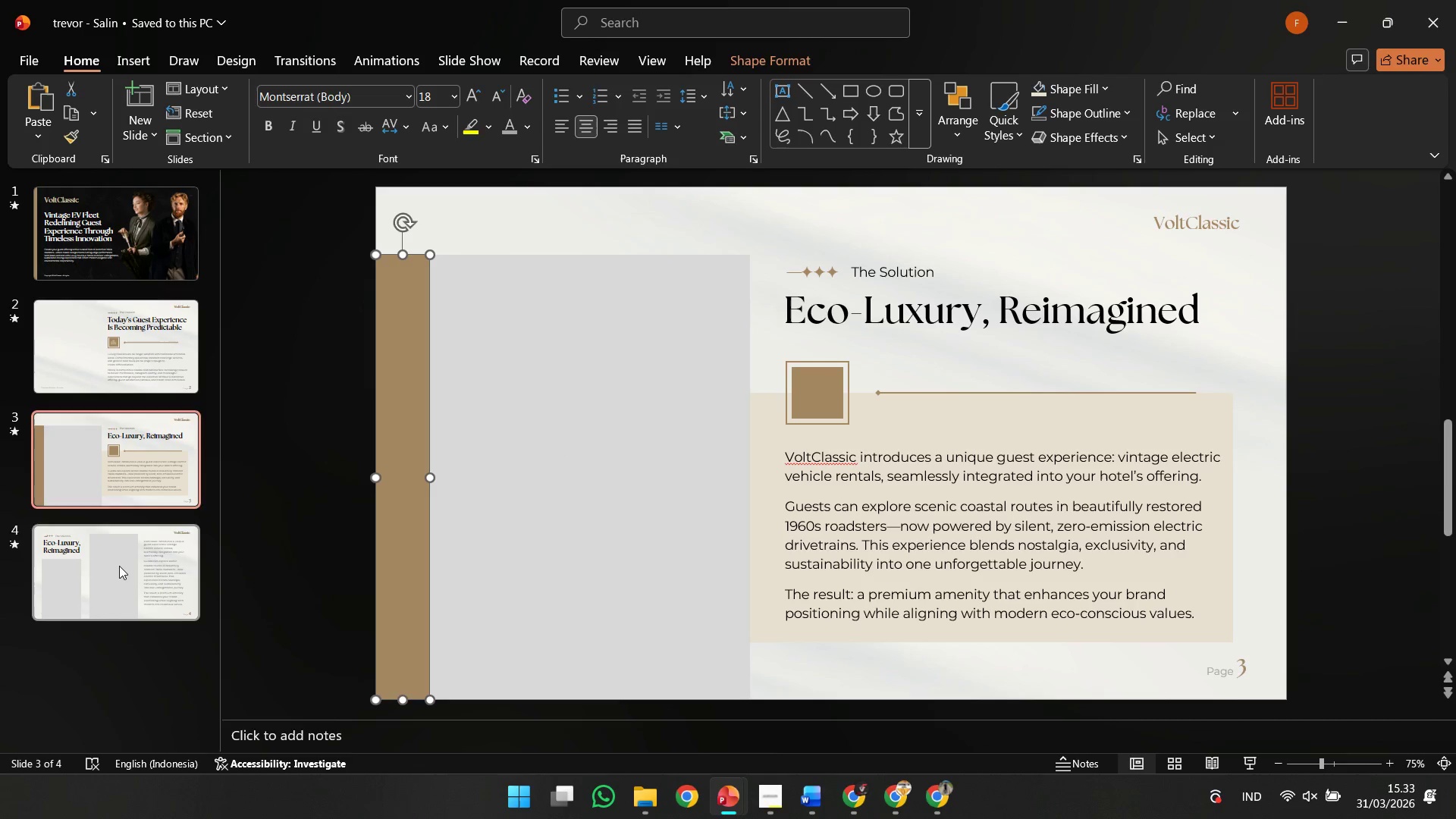 
left_click([119, 566])
 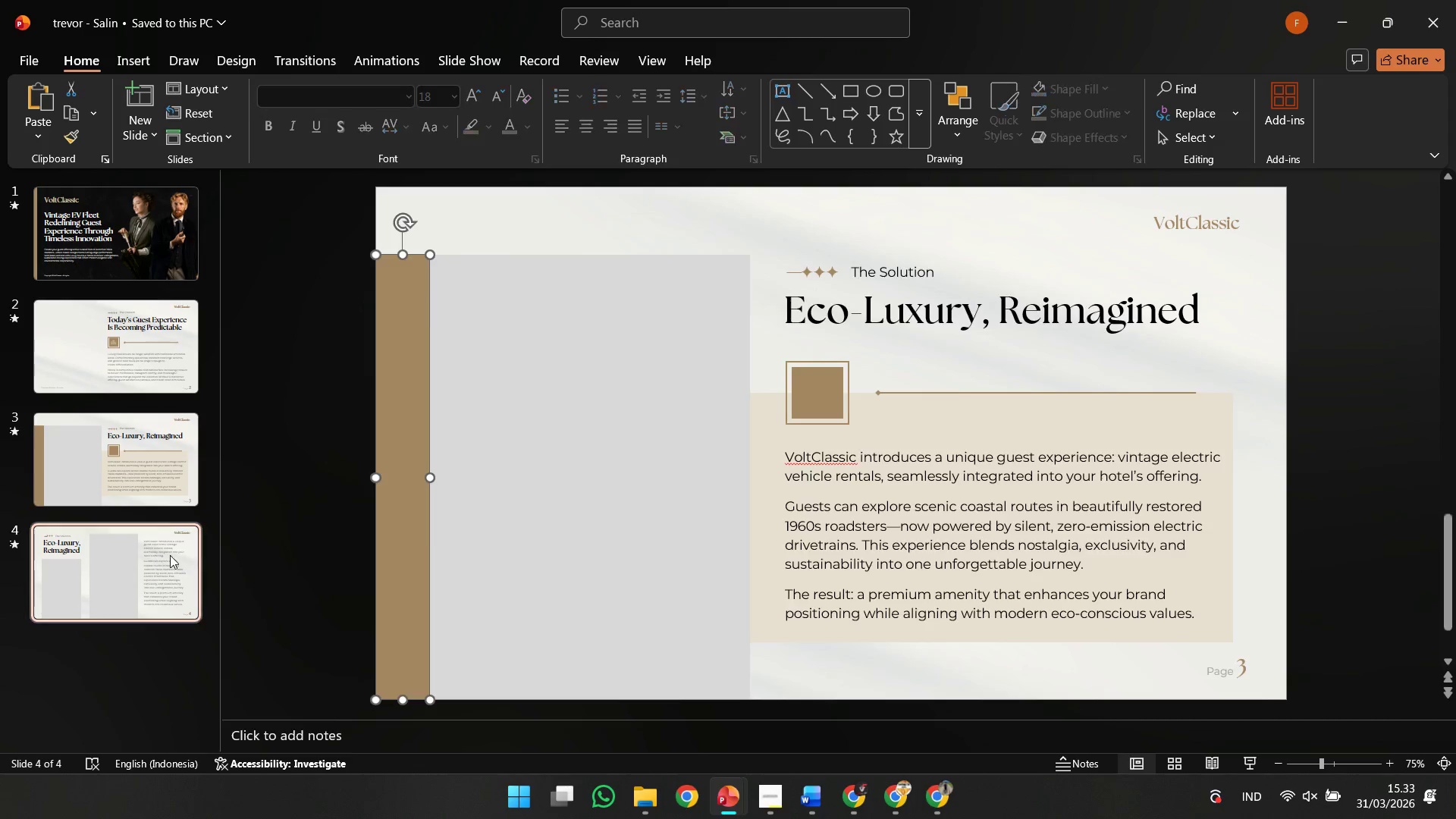 
key(Control+V)
 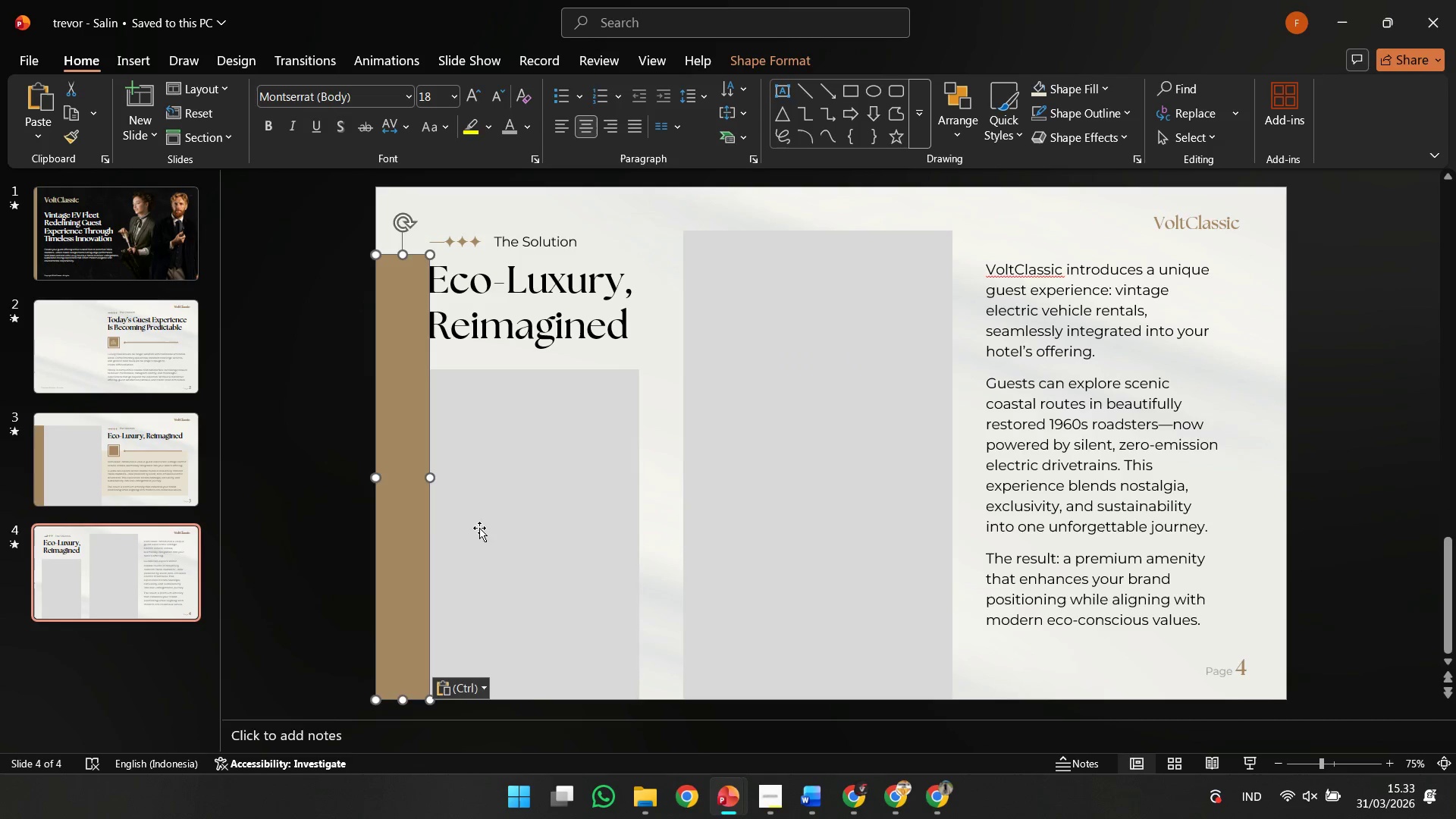 
left_click([479, 528])
 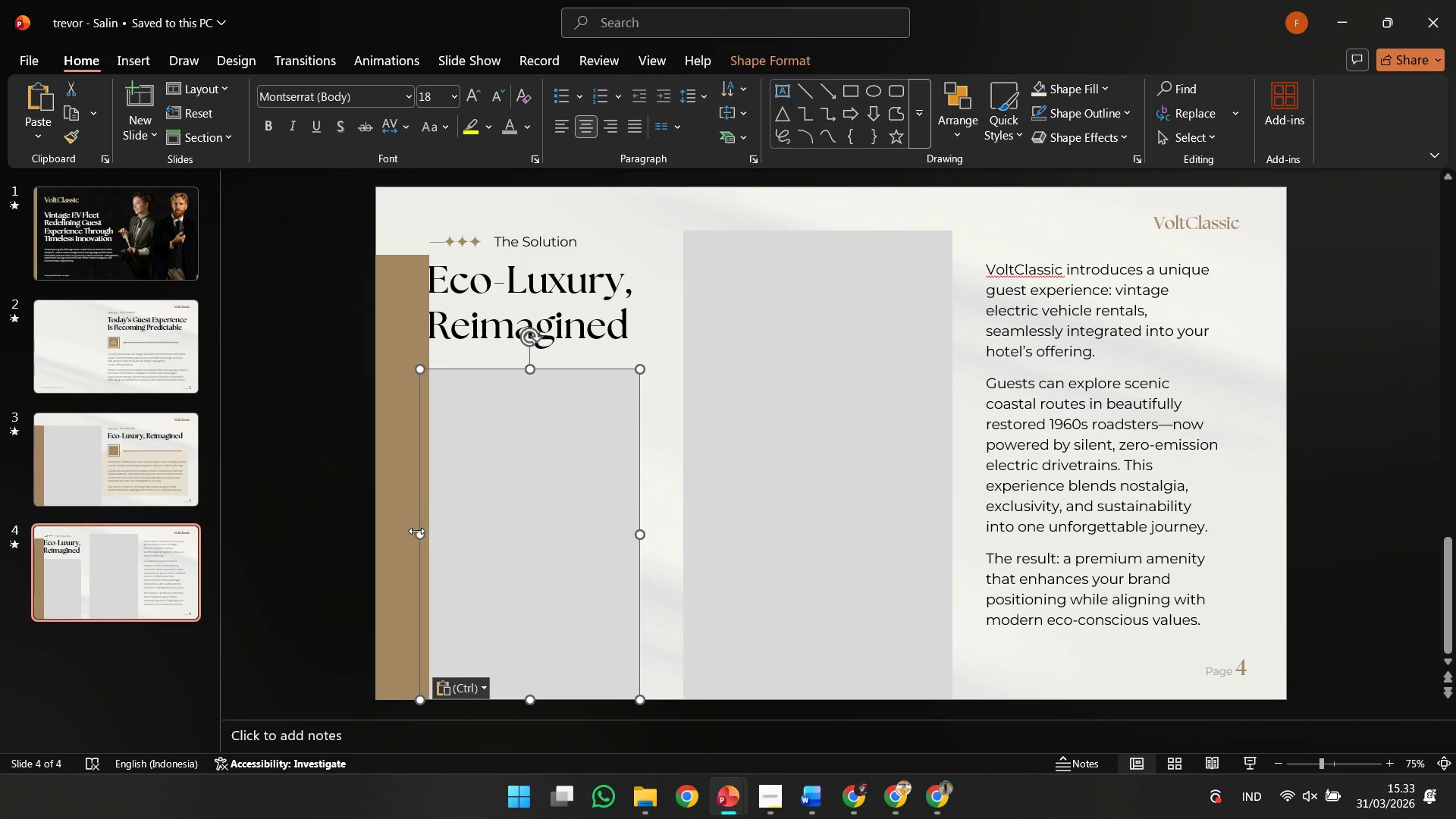 
left_click_drag(start_coordinate=[419, 532], to_coordinate=[429, 535])
 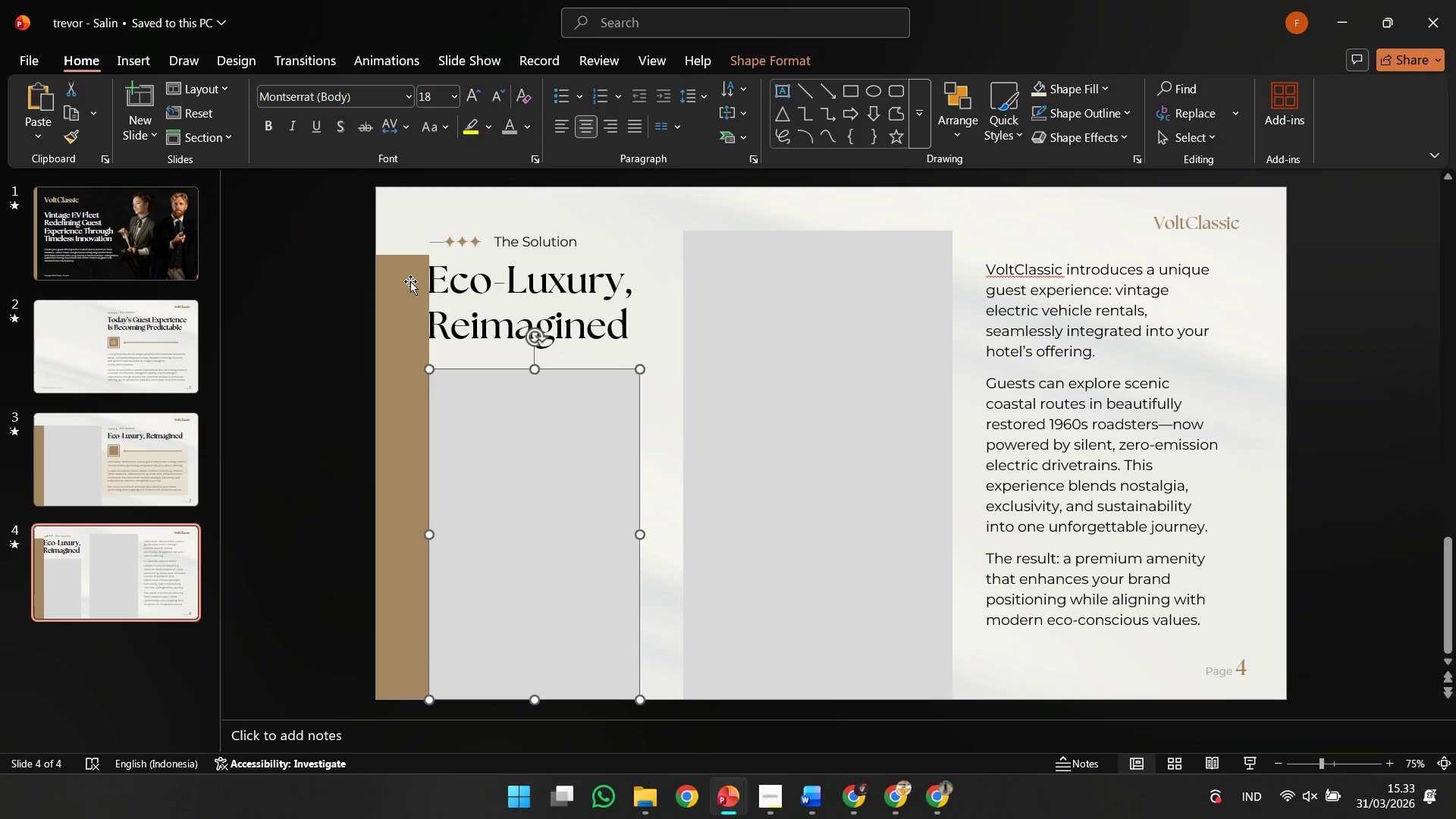 
left_click([410, 281])
 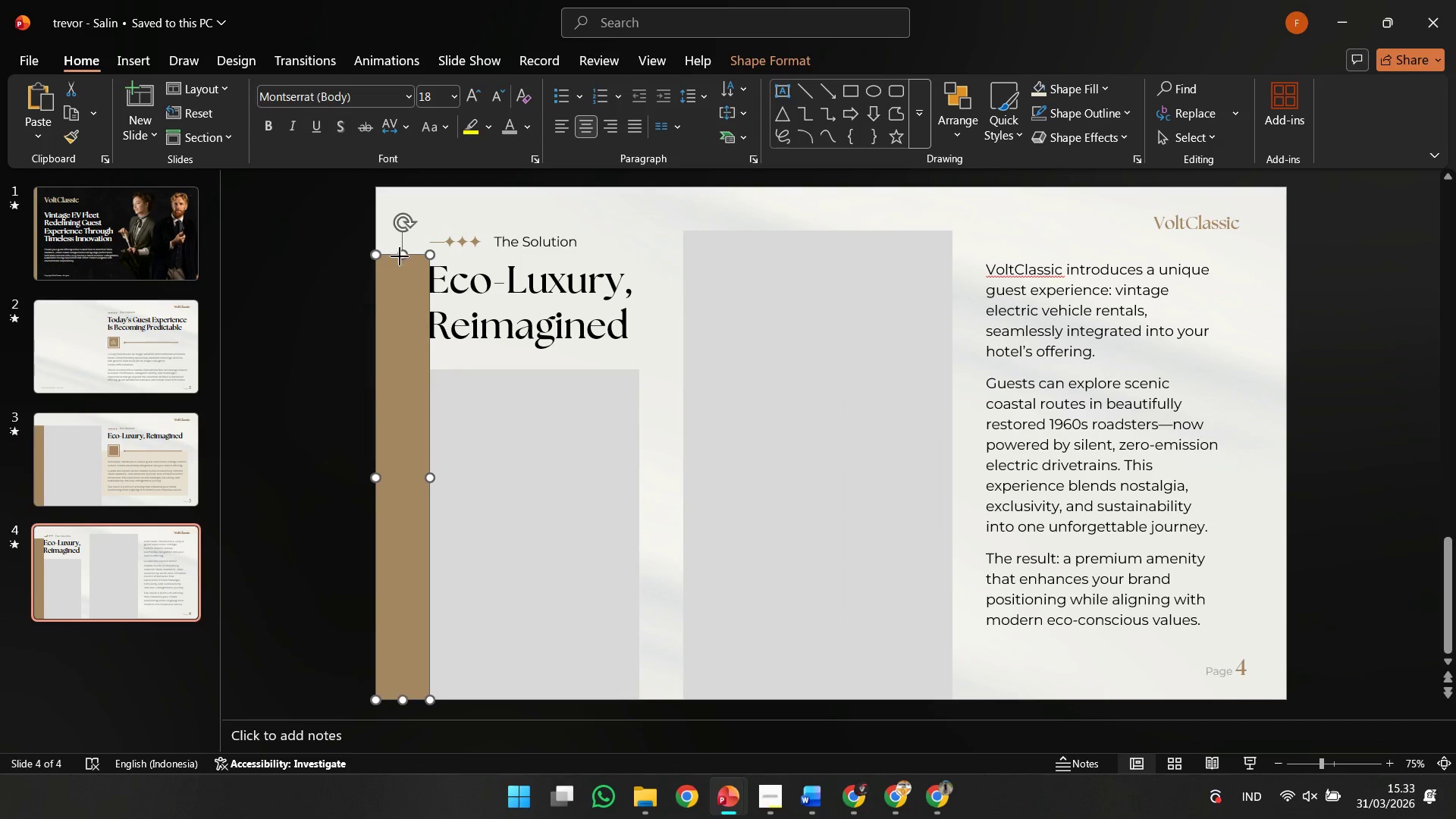 
left_click_drag(start_coordinate=[400, 256], to_coordinate=[413, 374])
 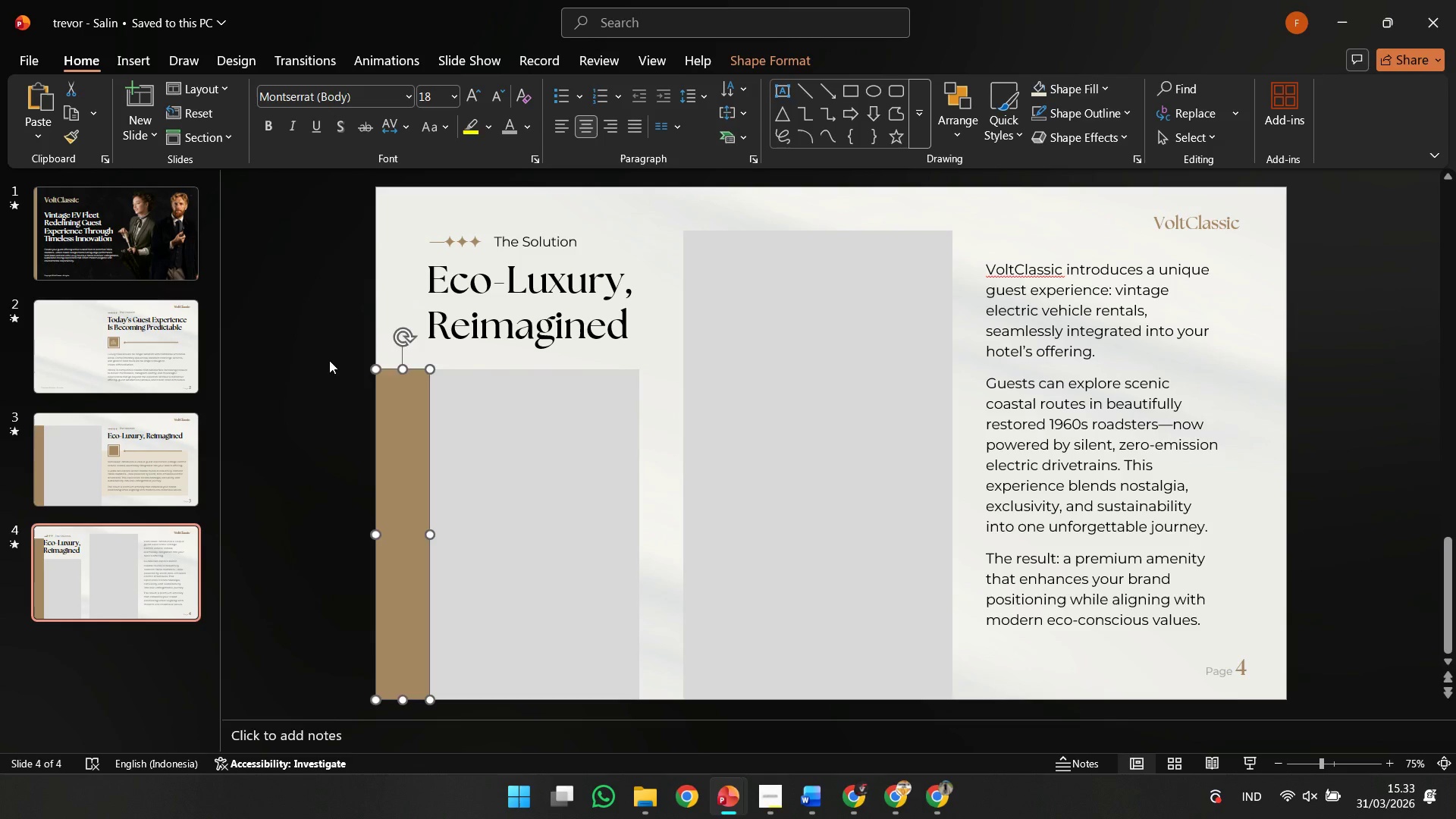 
left_click([300, 357])
 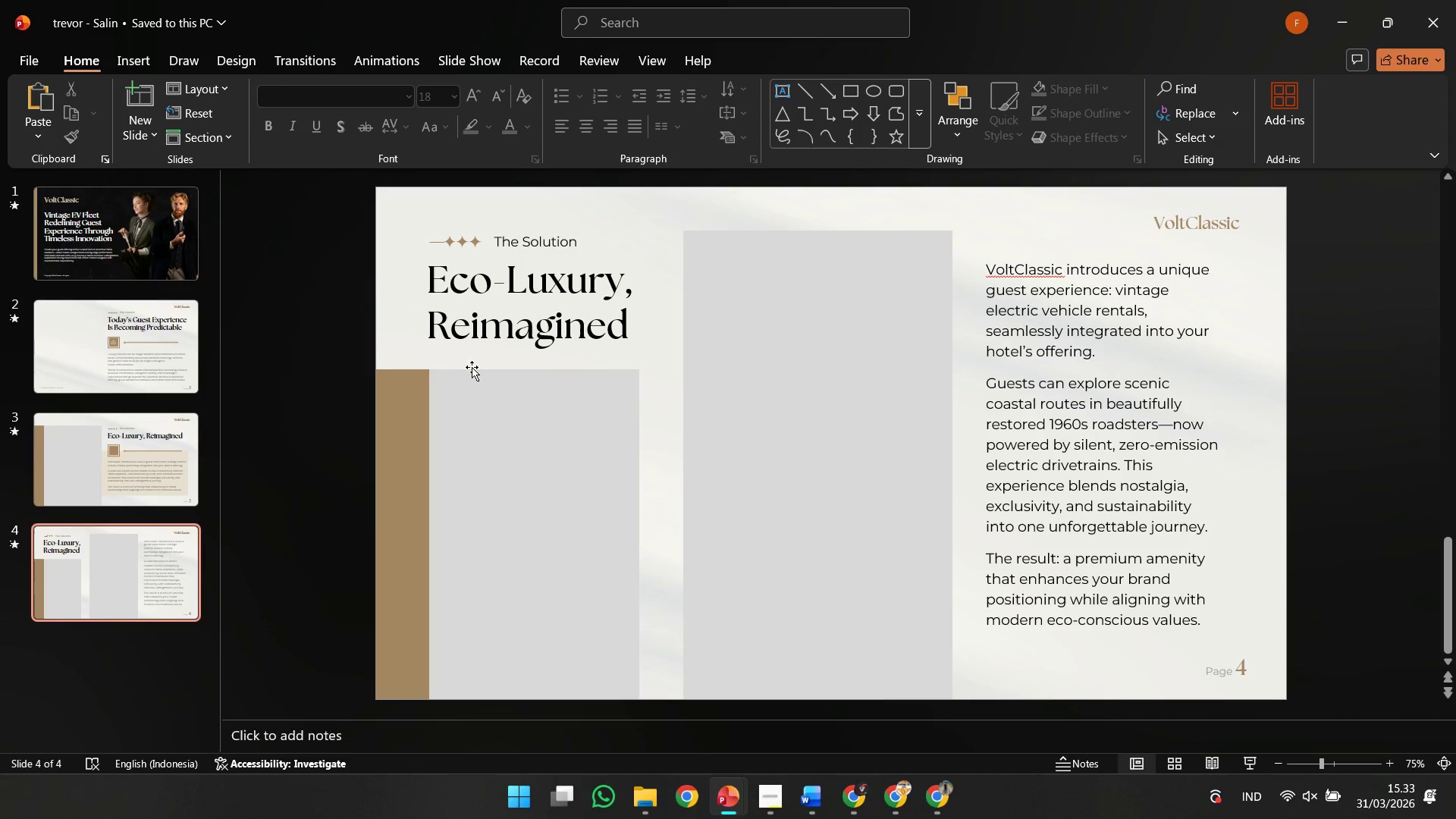 
left_click([497, 359])
 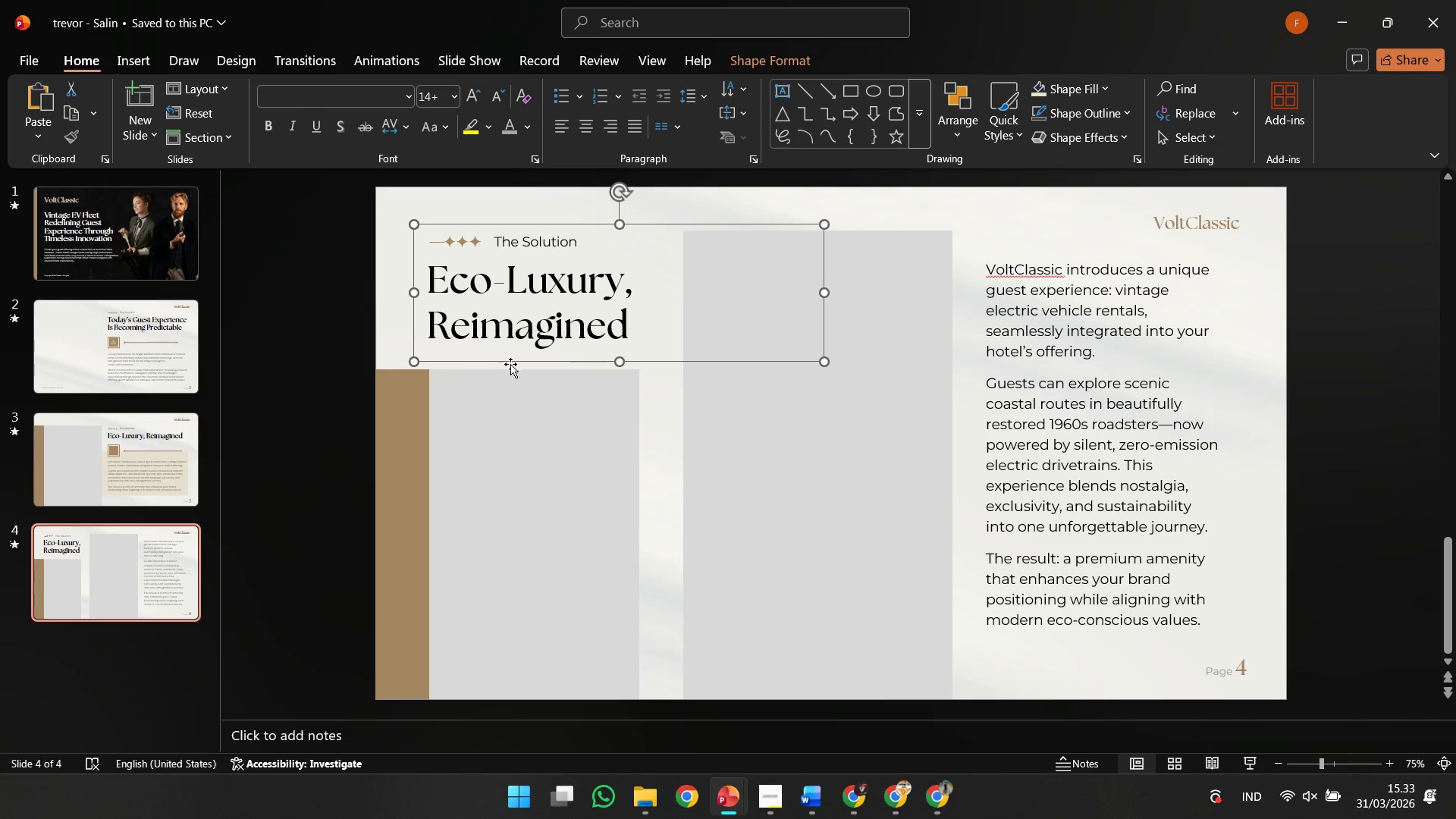 
hold_key(key=ShiftLeft, duration=1.06)
 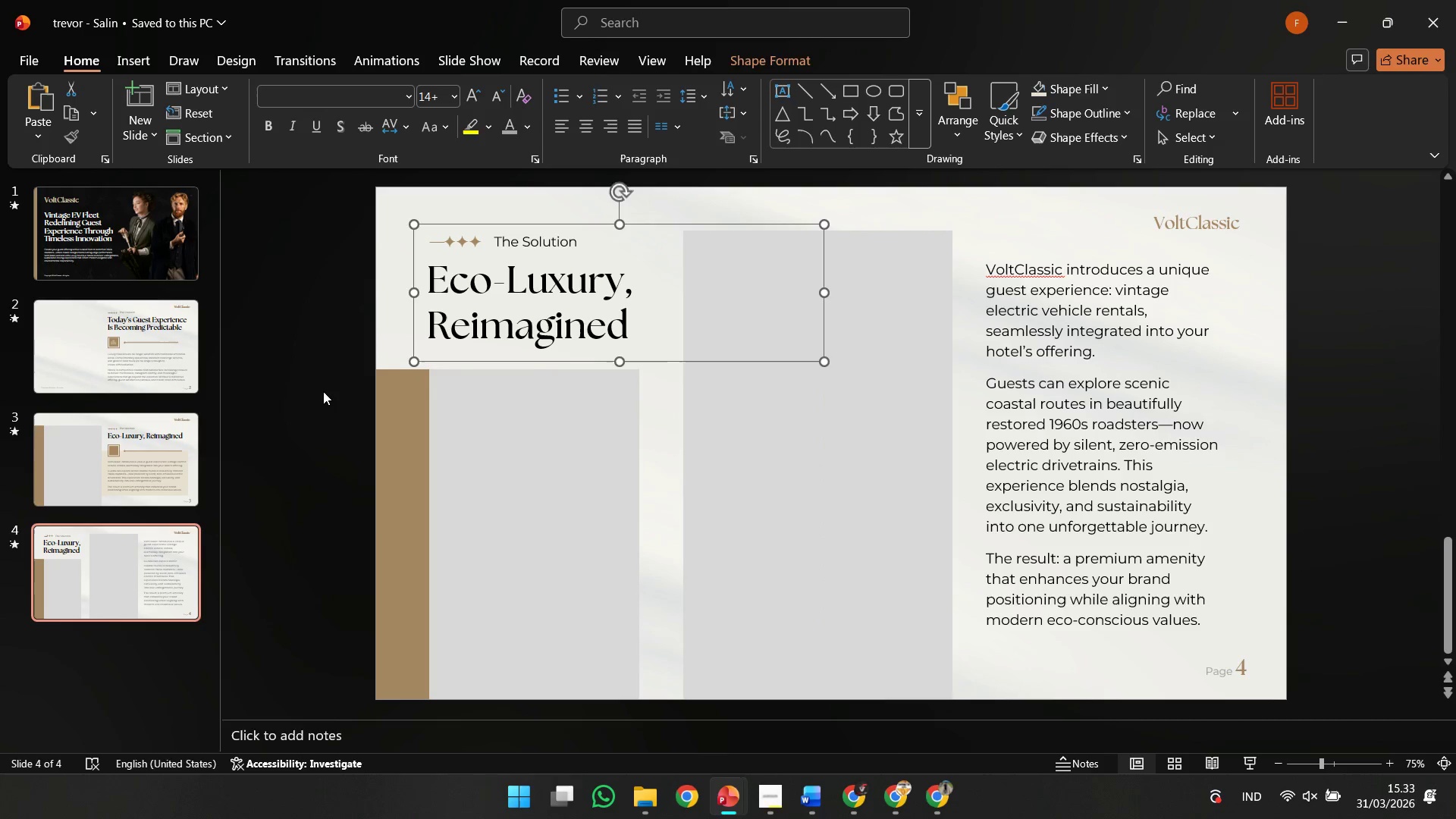 
left_click([319, 391])
 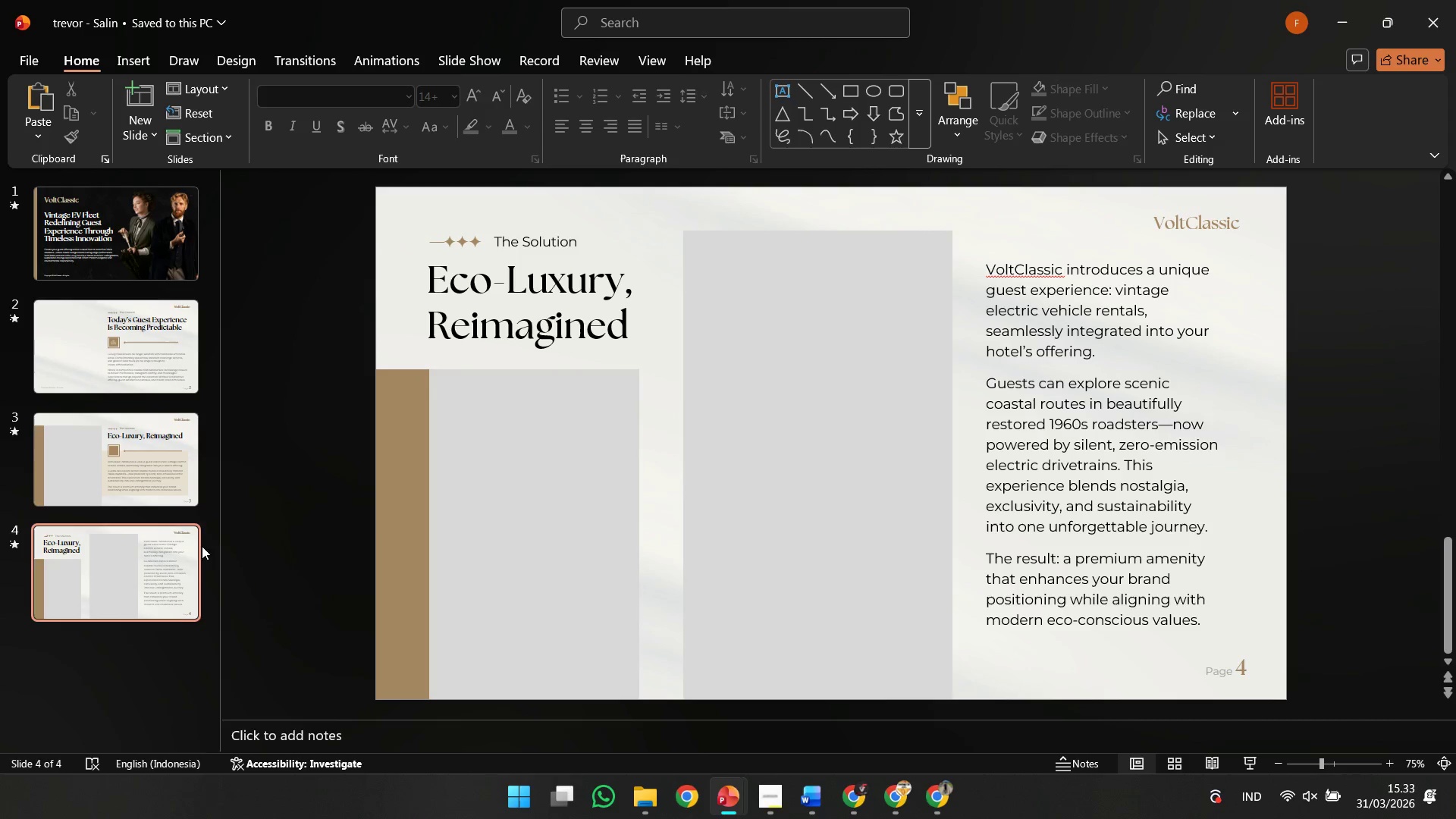 
left_click([174, 562])
 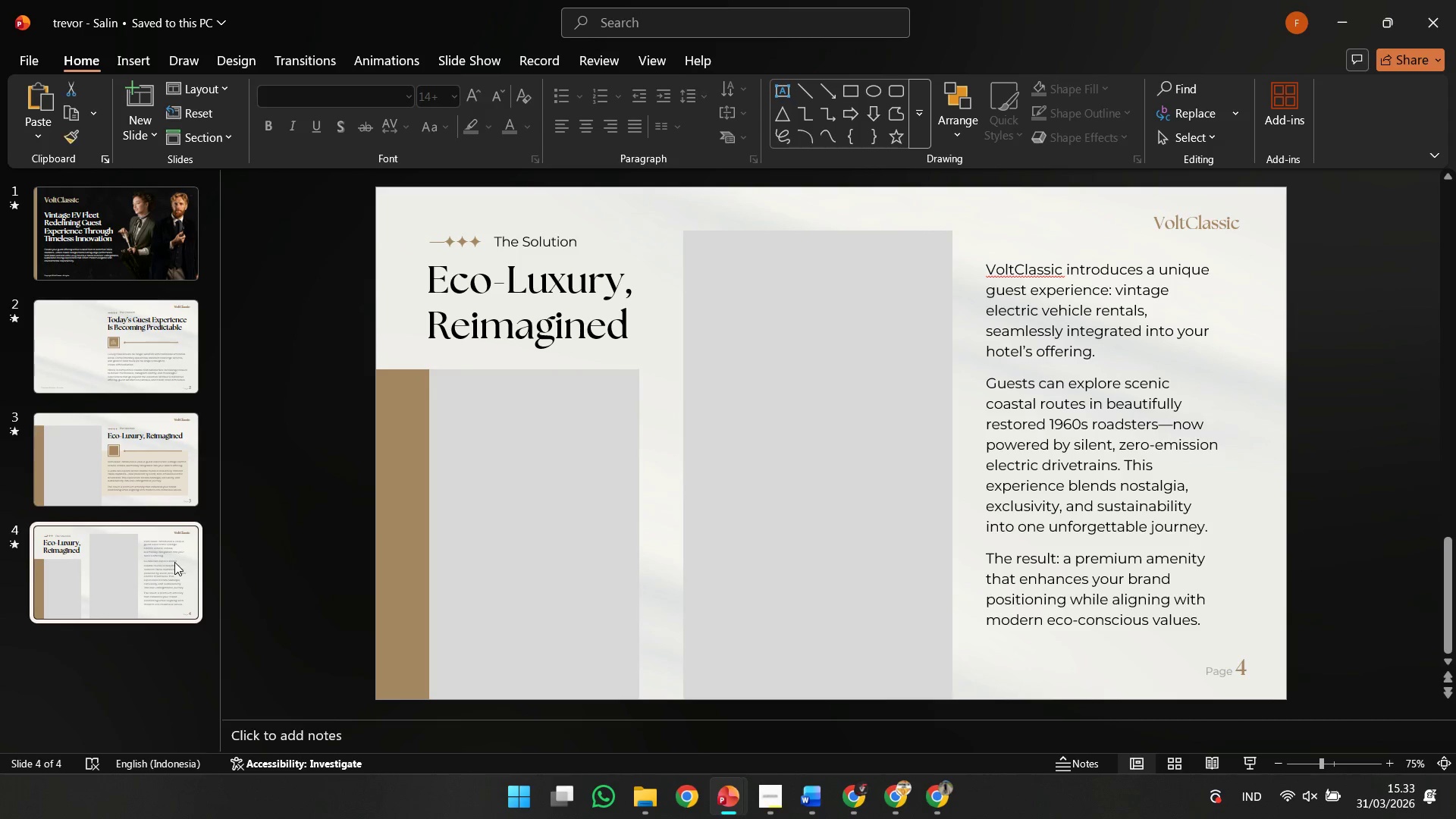 
key(Control+C)
 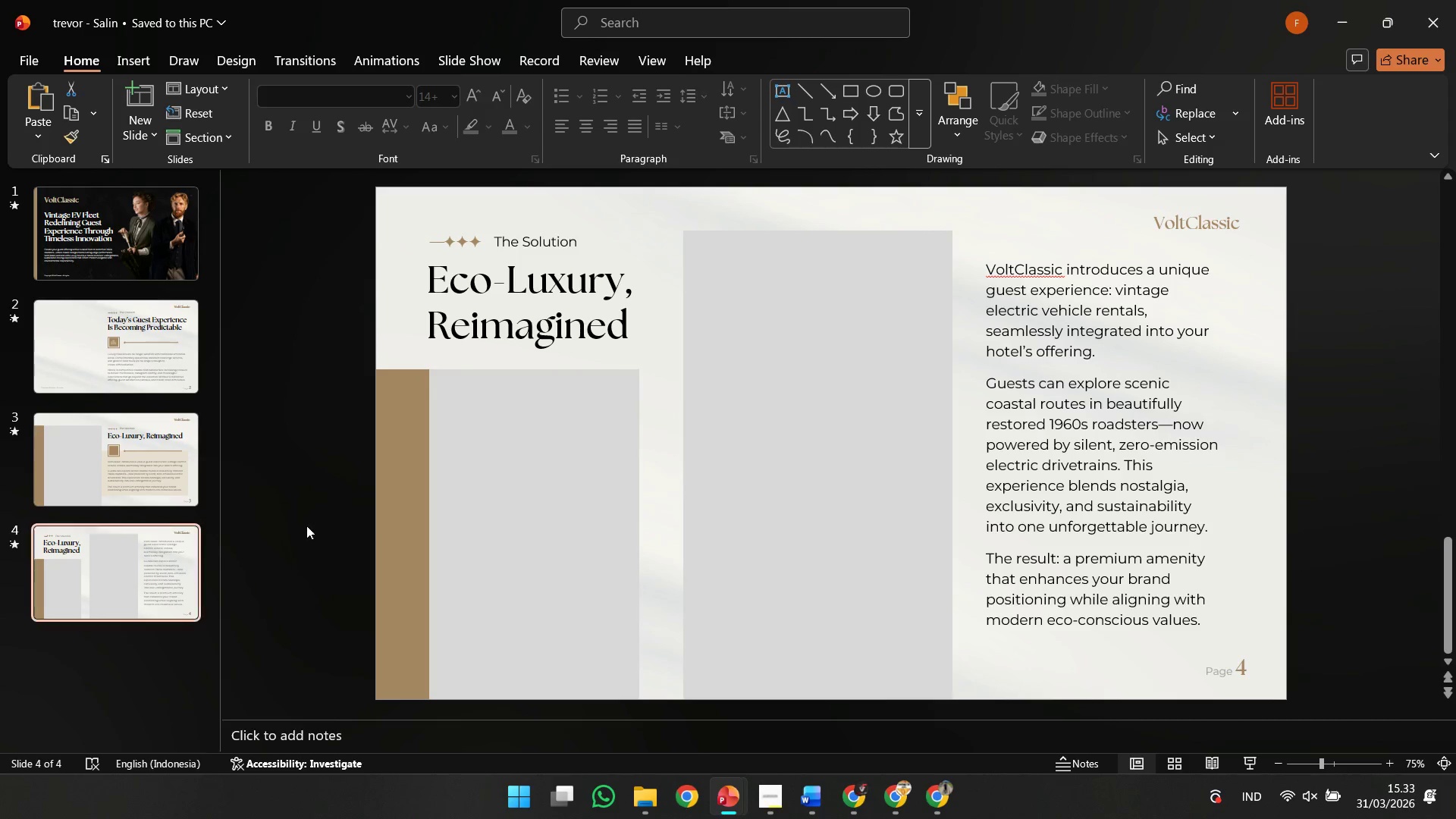 
key(Control+V)
 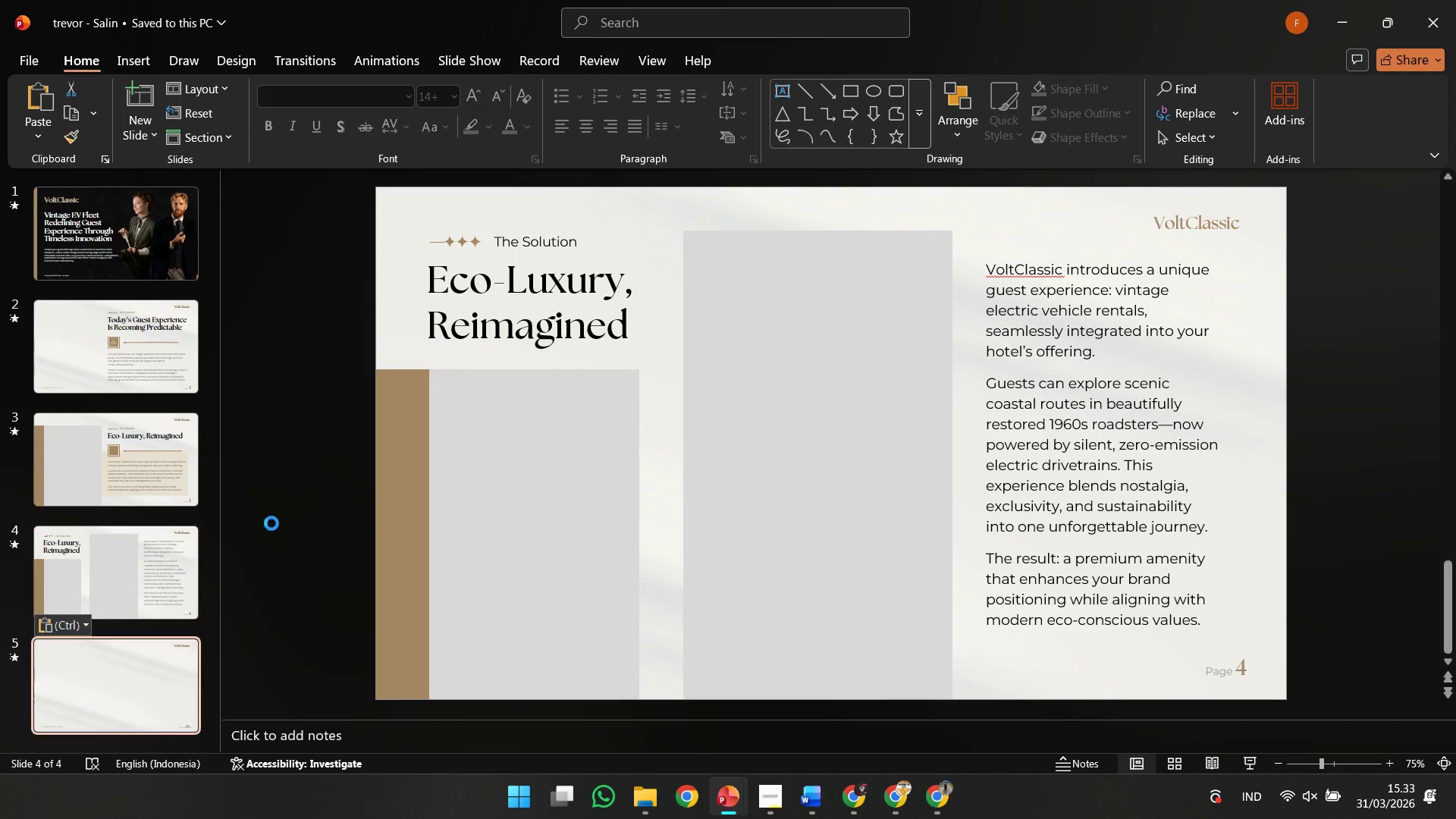 
left_click([271, 523])
 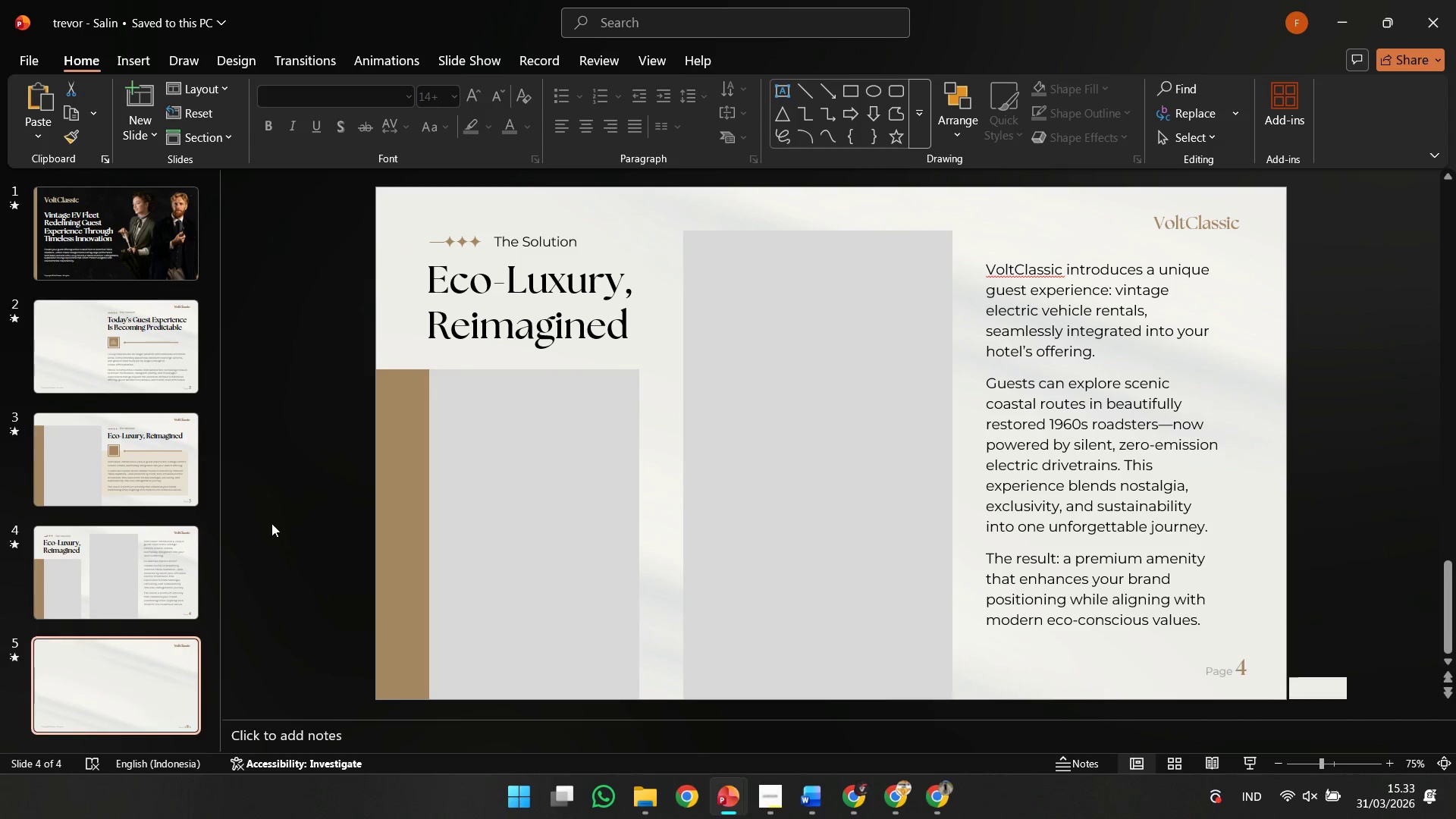 
key(Control+ControlLeft)
 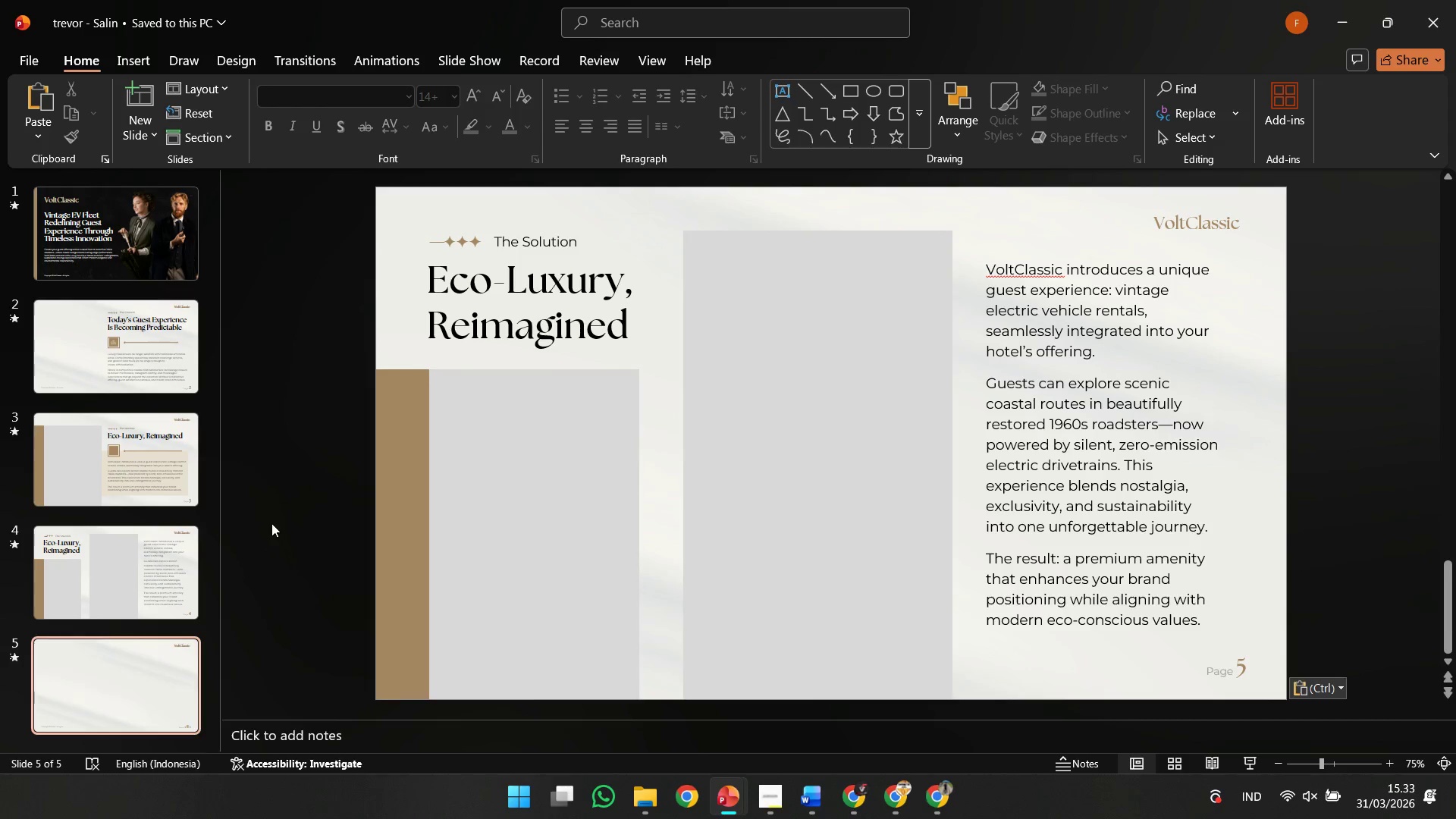 
key(Control+A)
 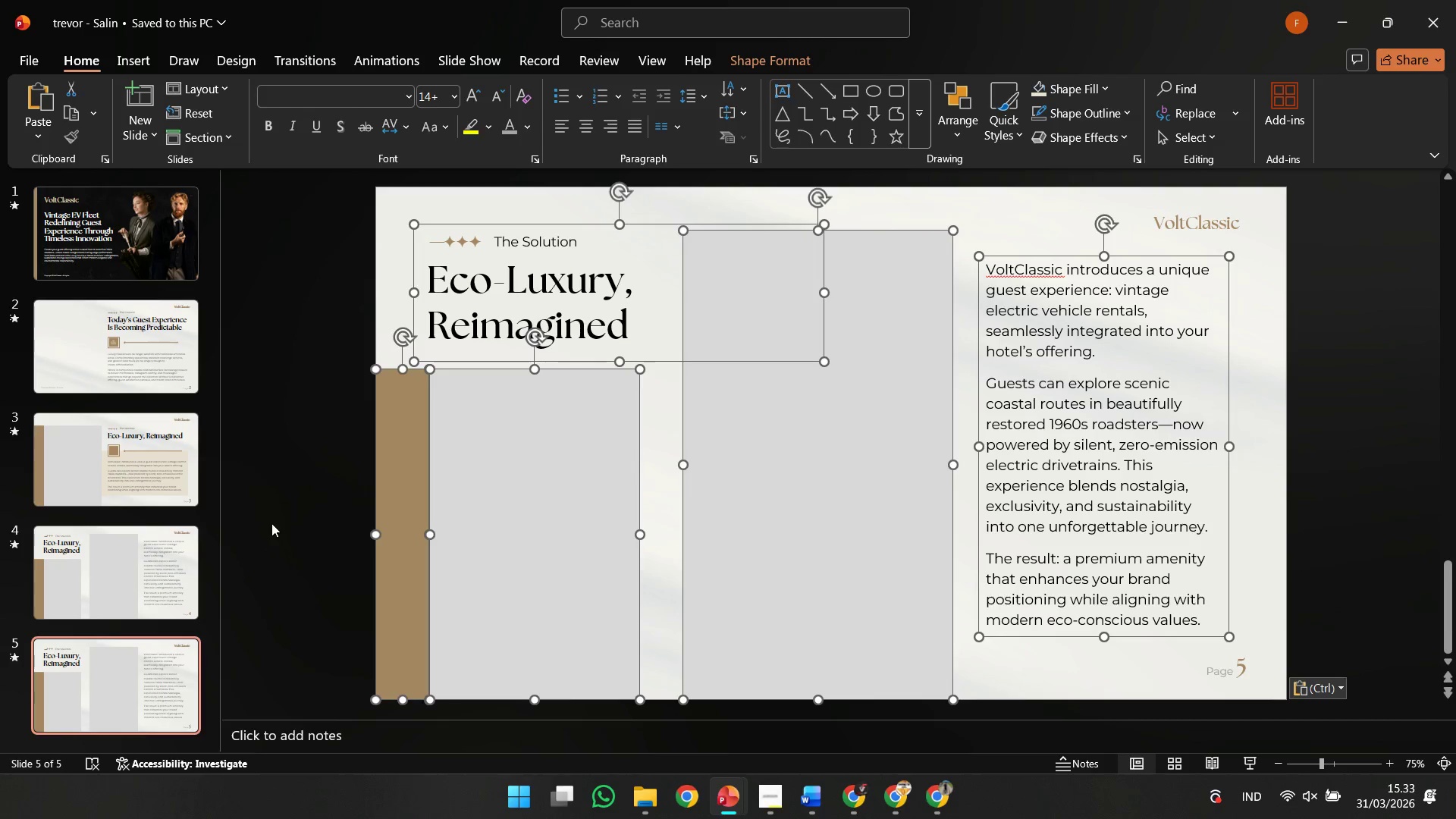 
key(F12)
 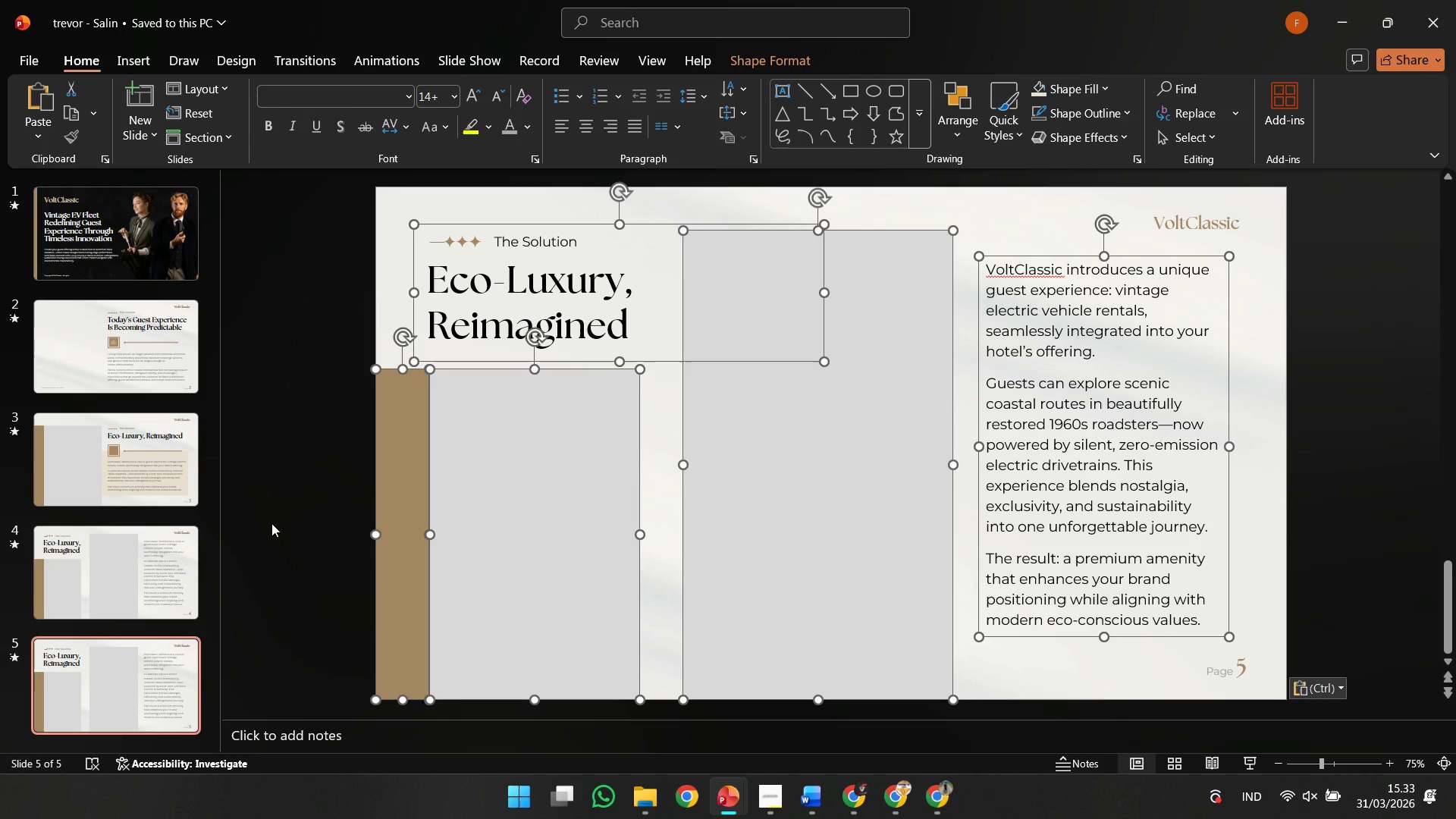 
key(Delete)
 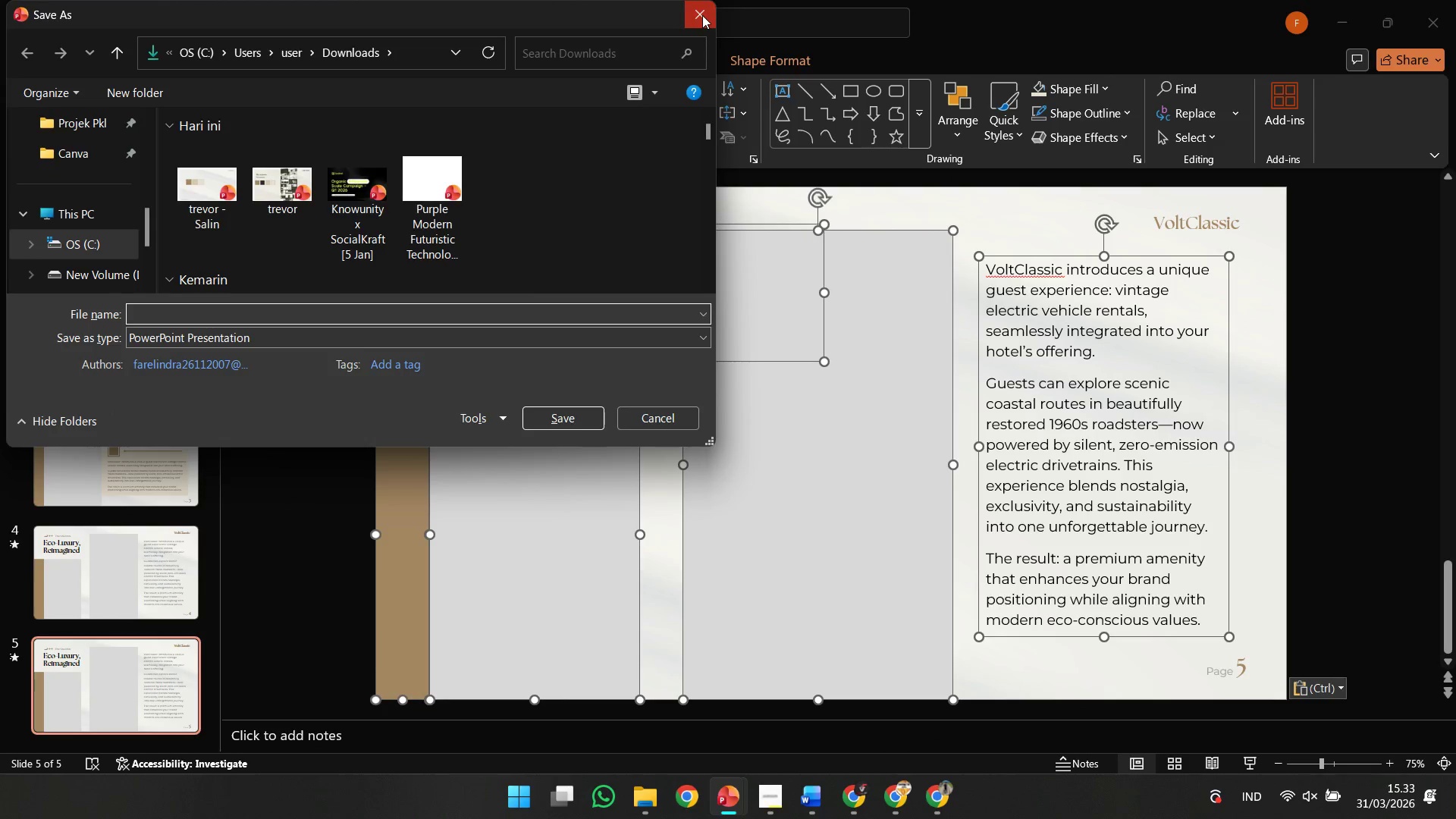 
key(Delete)
 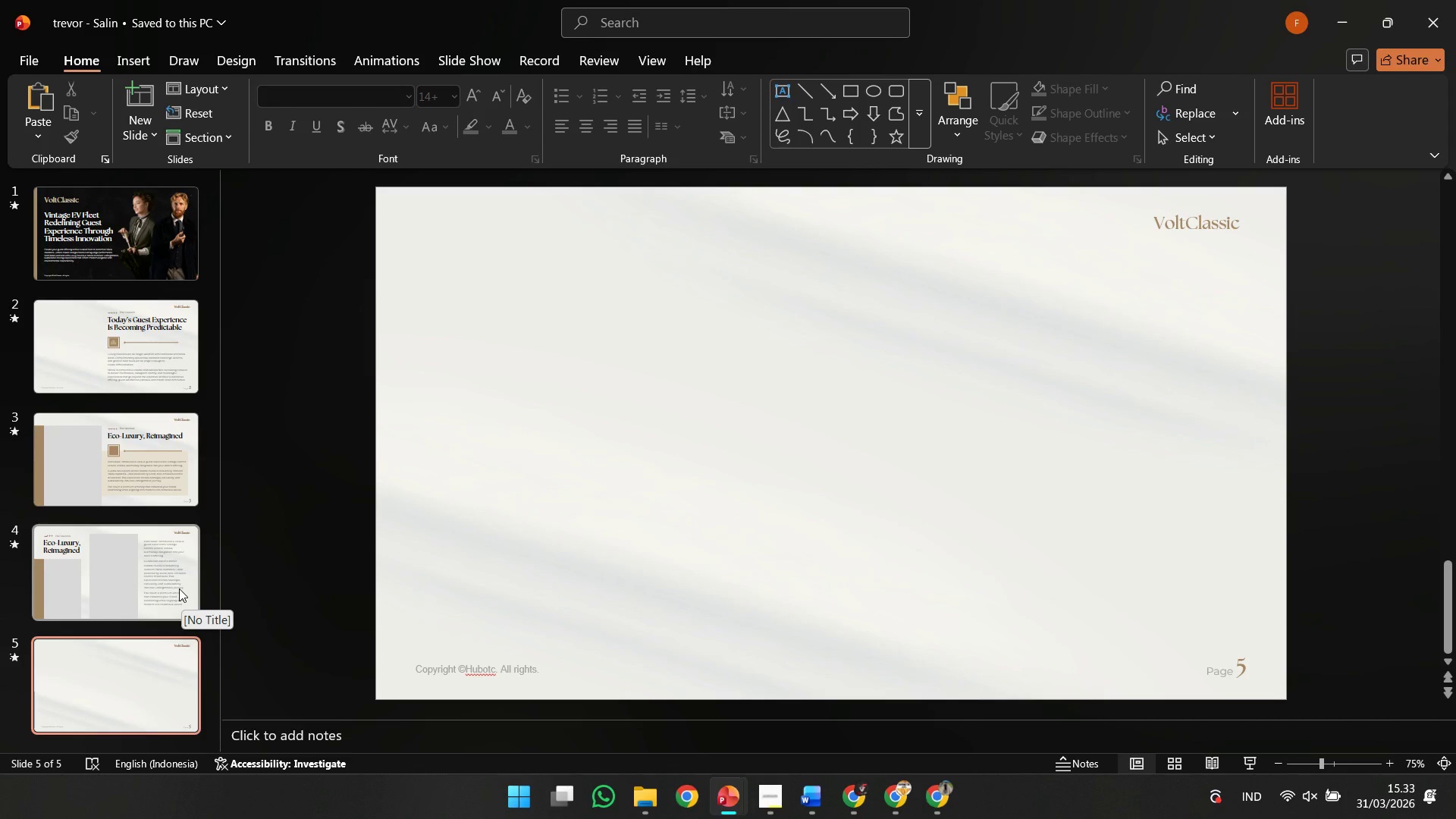 
double_click([83, 700])
 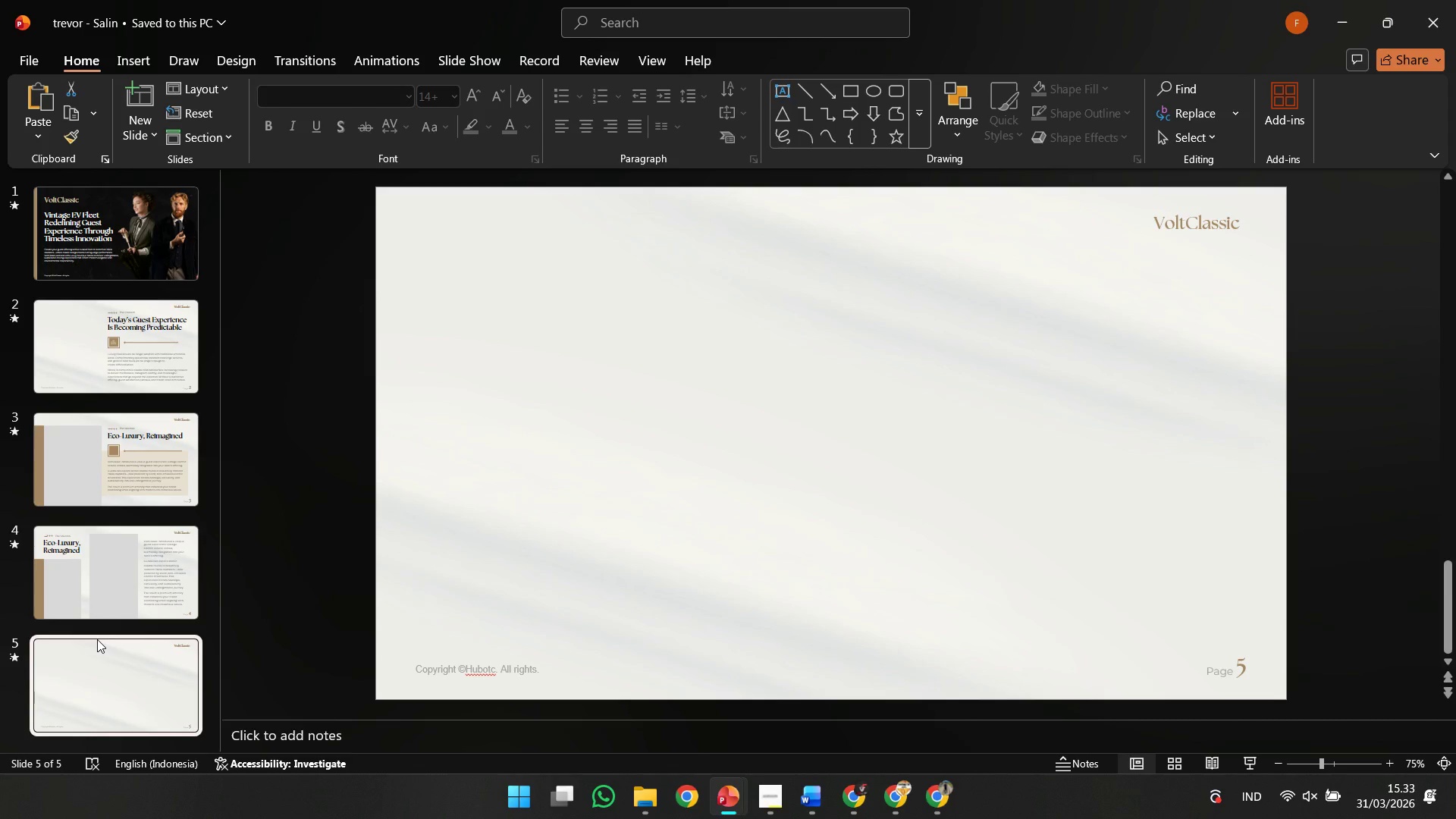 
wait(6.64)
 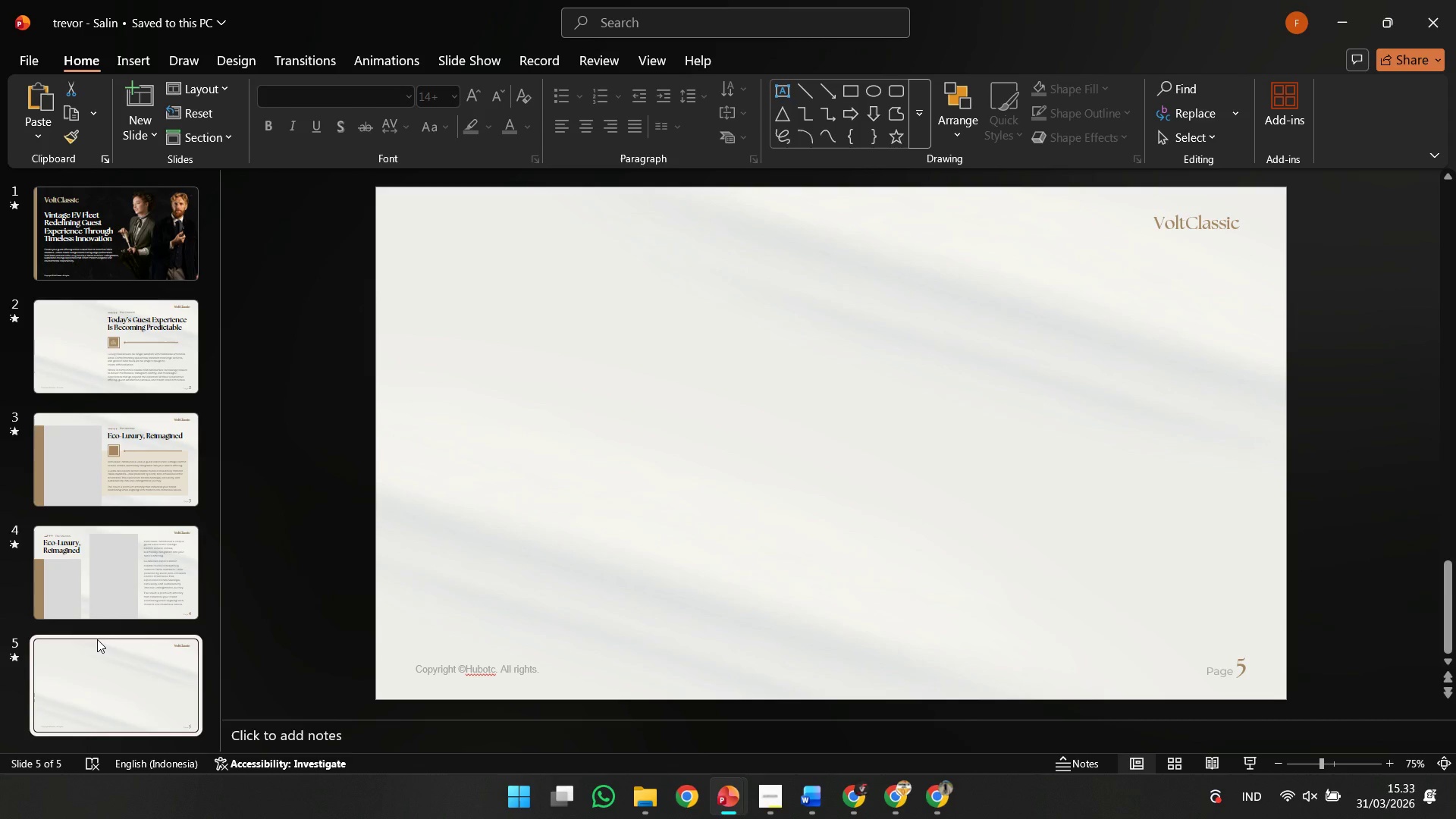 
left_click([98, 697])
 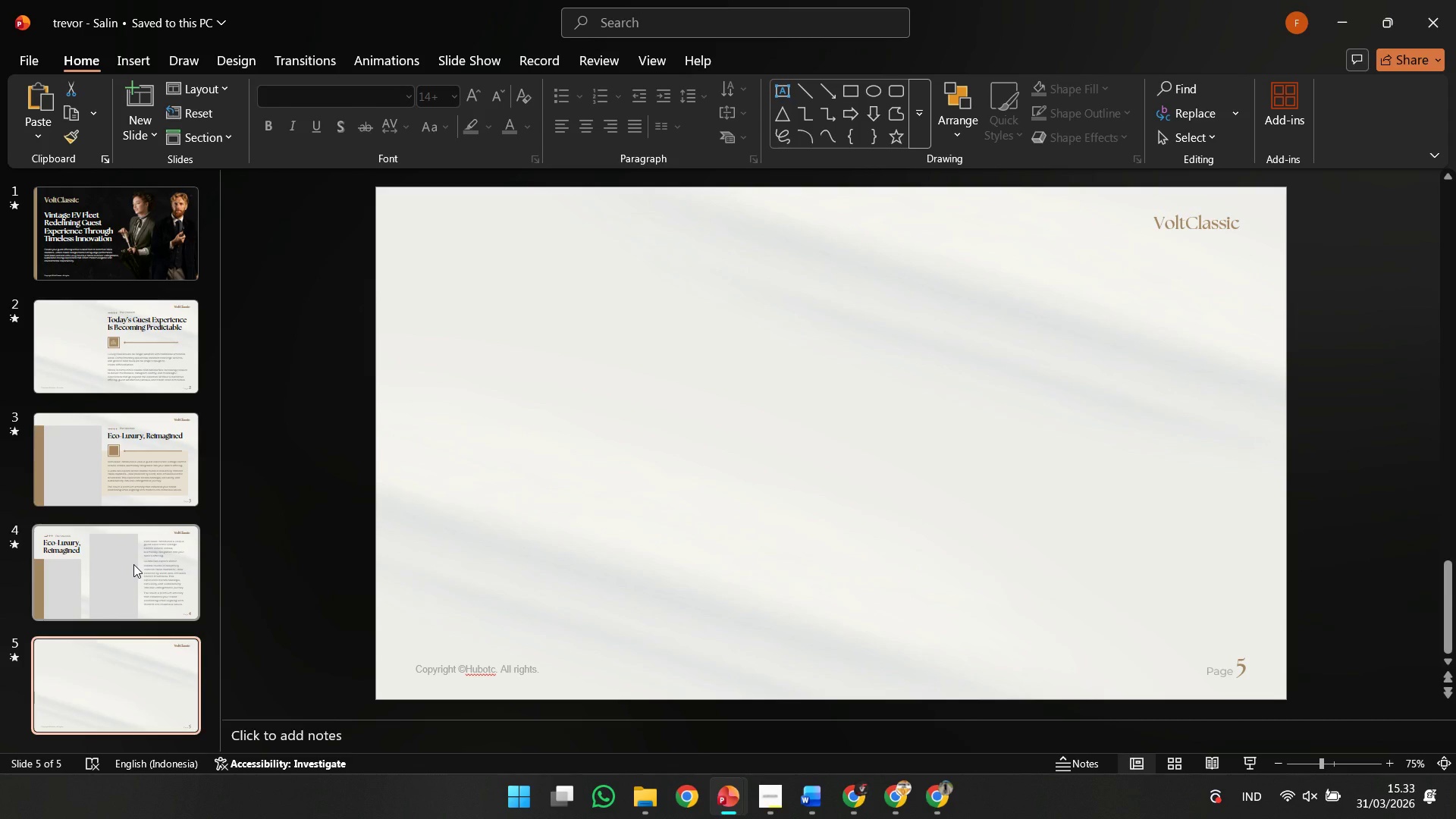 
left_click([133, 564])
 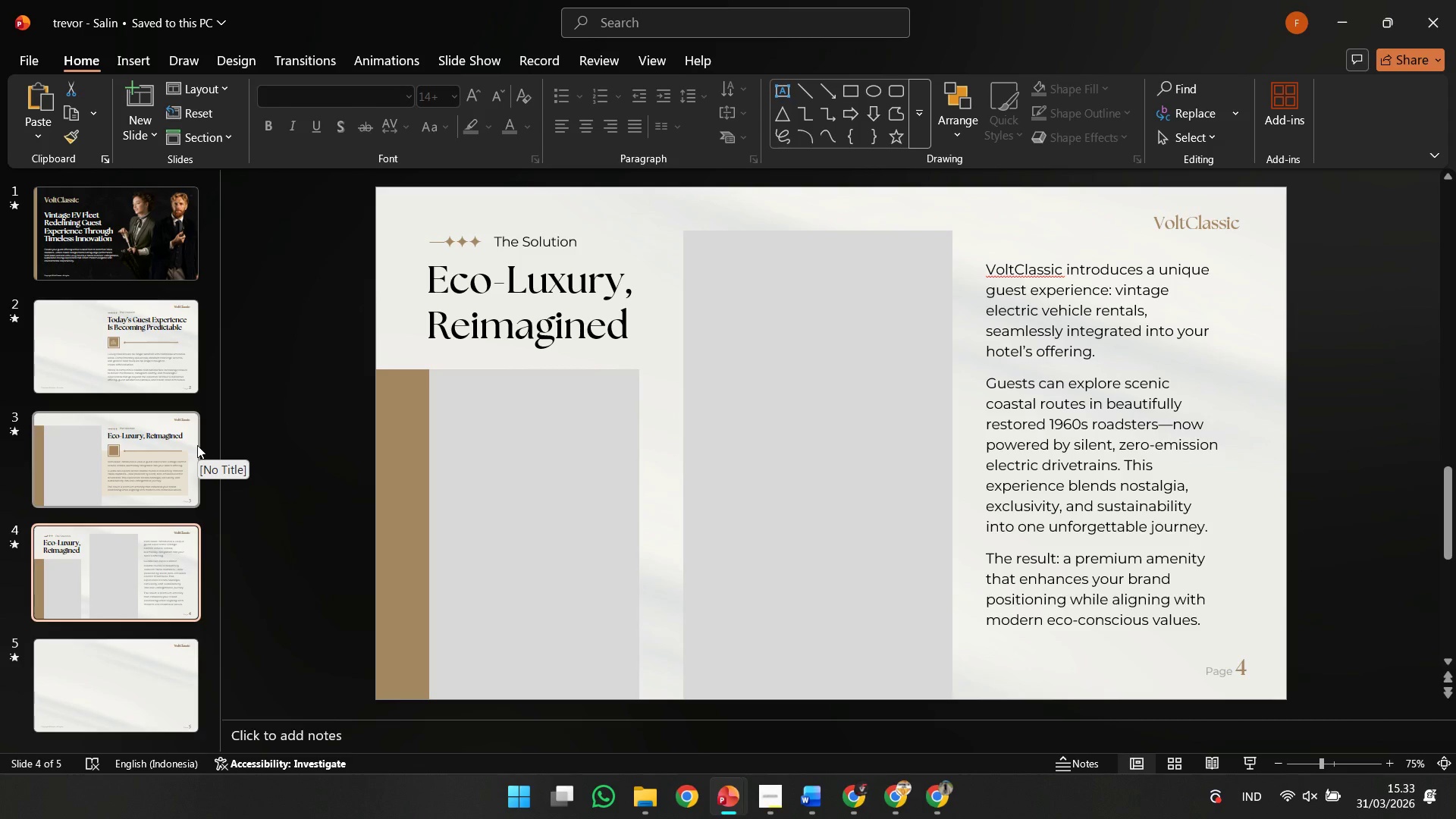 
left_click([193, 439])
 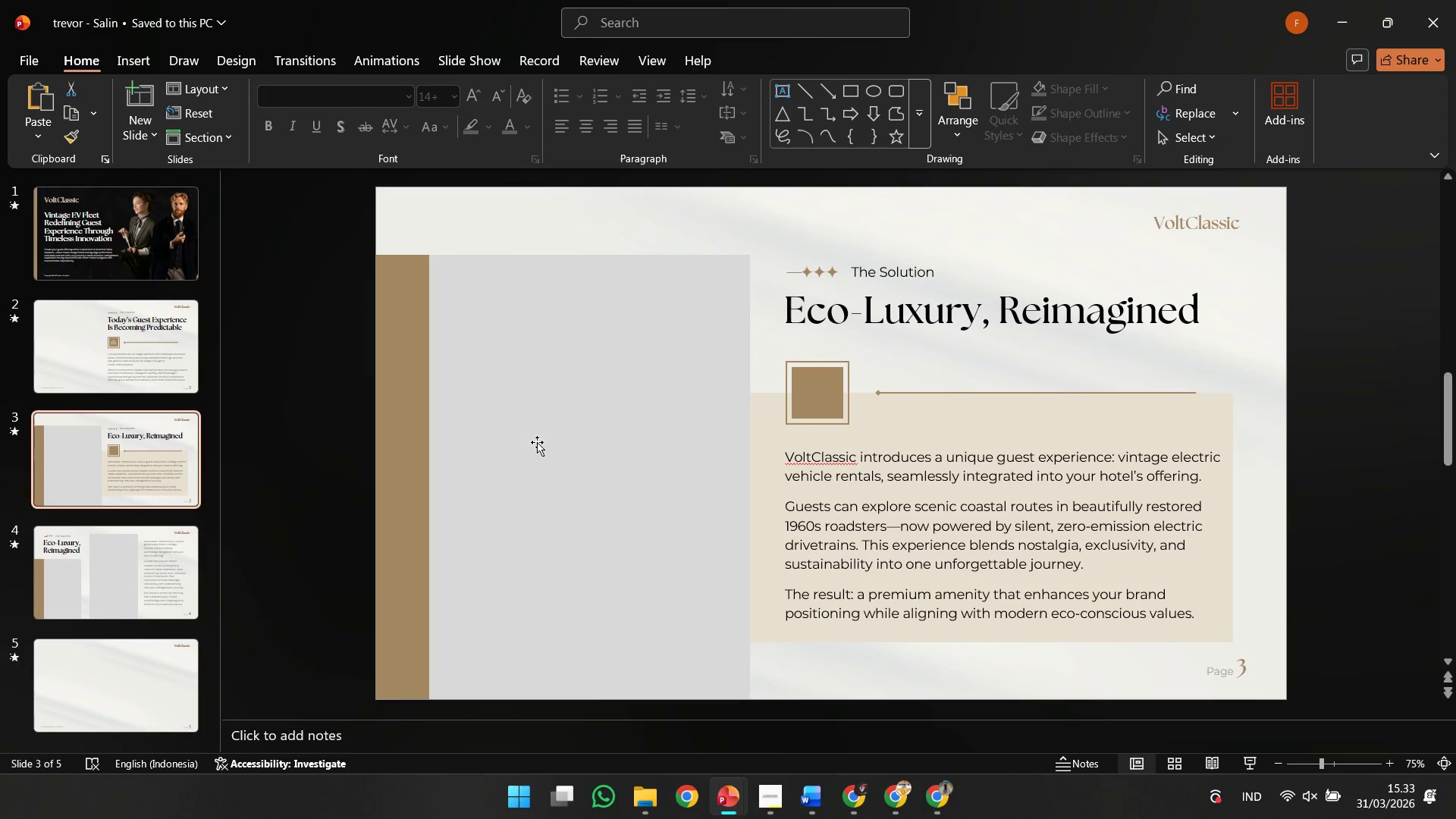 
left_click([575, 442])
 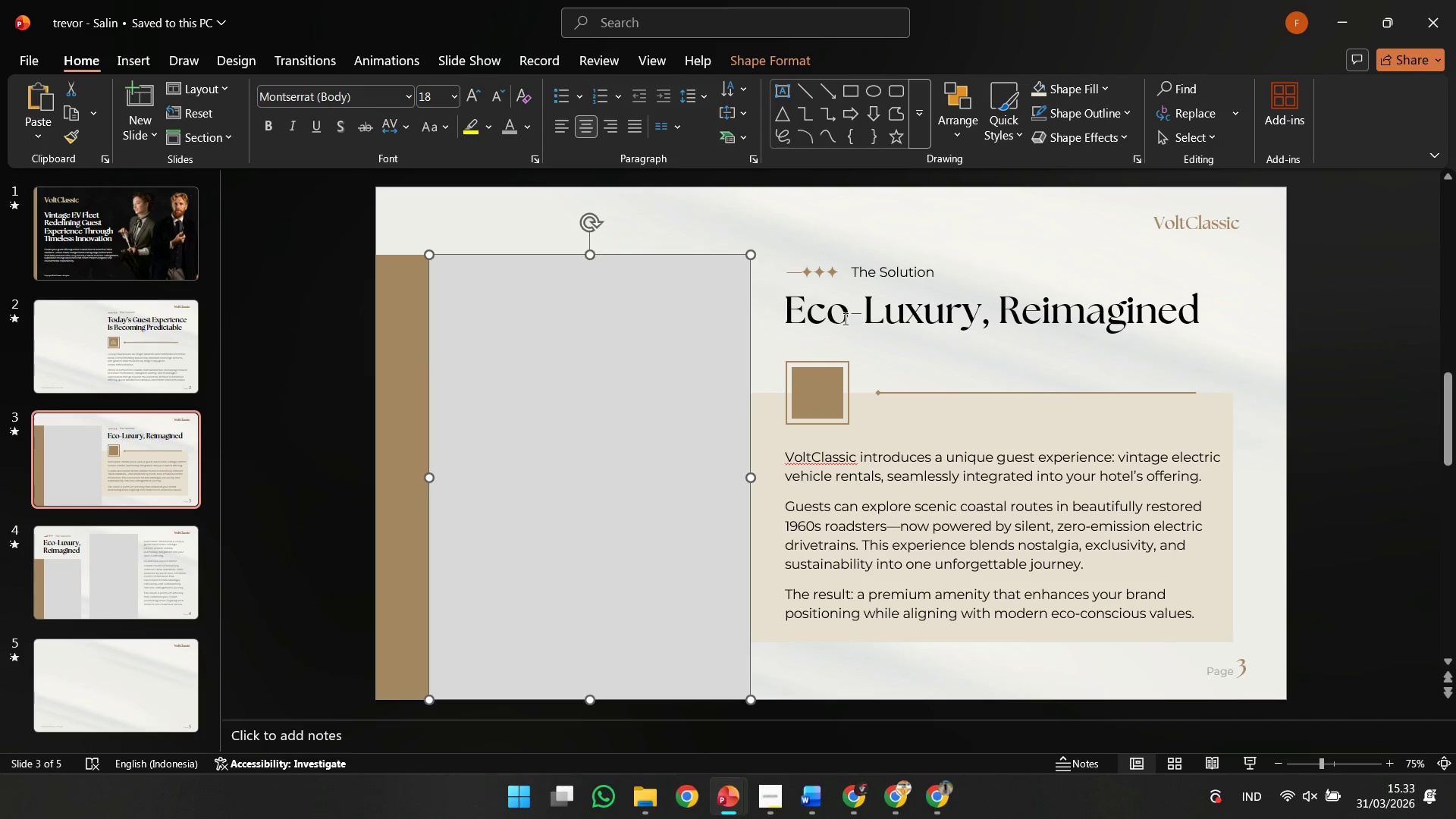 
left_click_drag(start_coordinate=[845, 318], to_coordinate=[747, 321])
 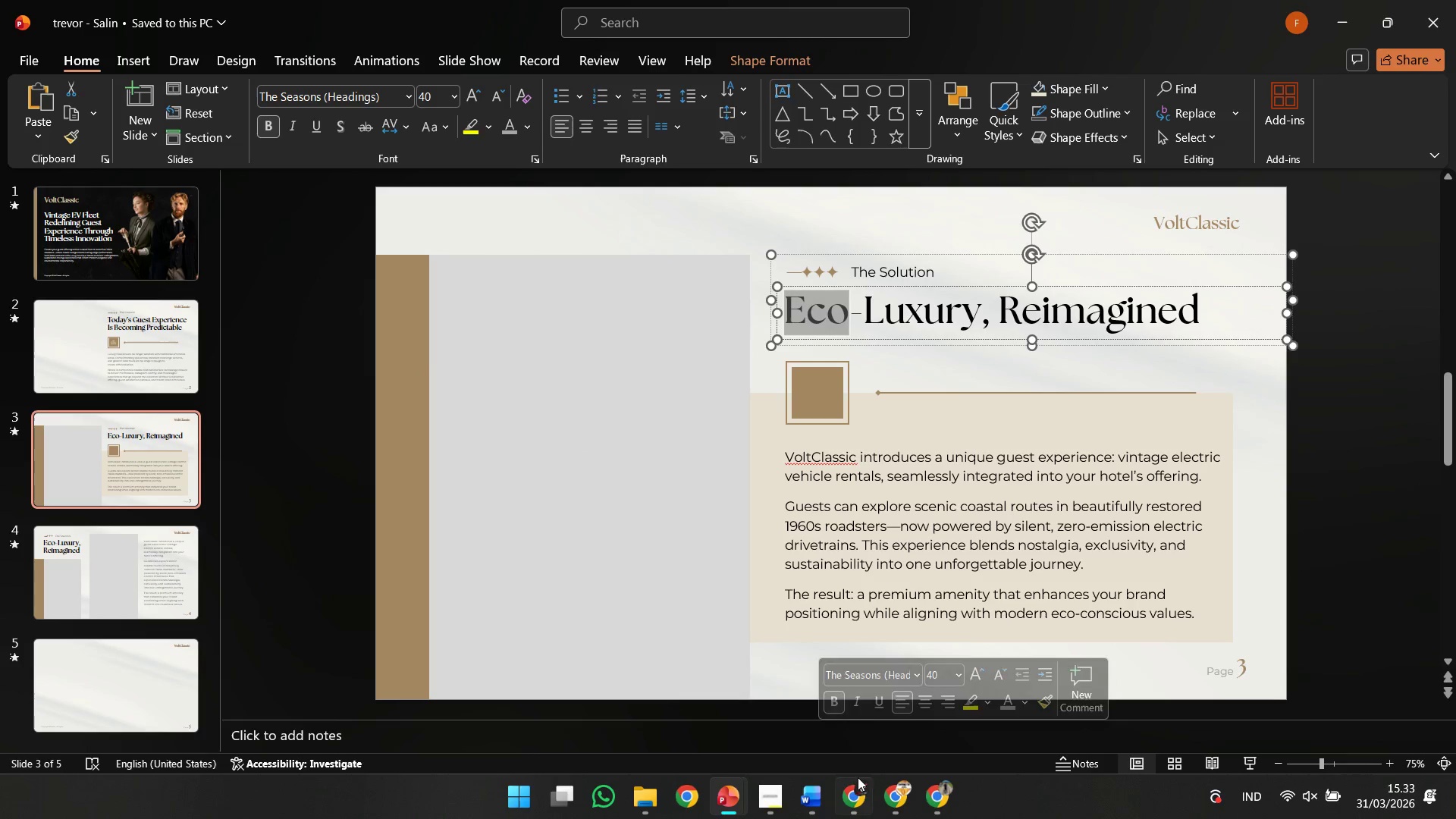 
key(Control+C)
 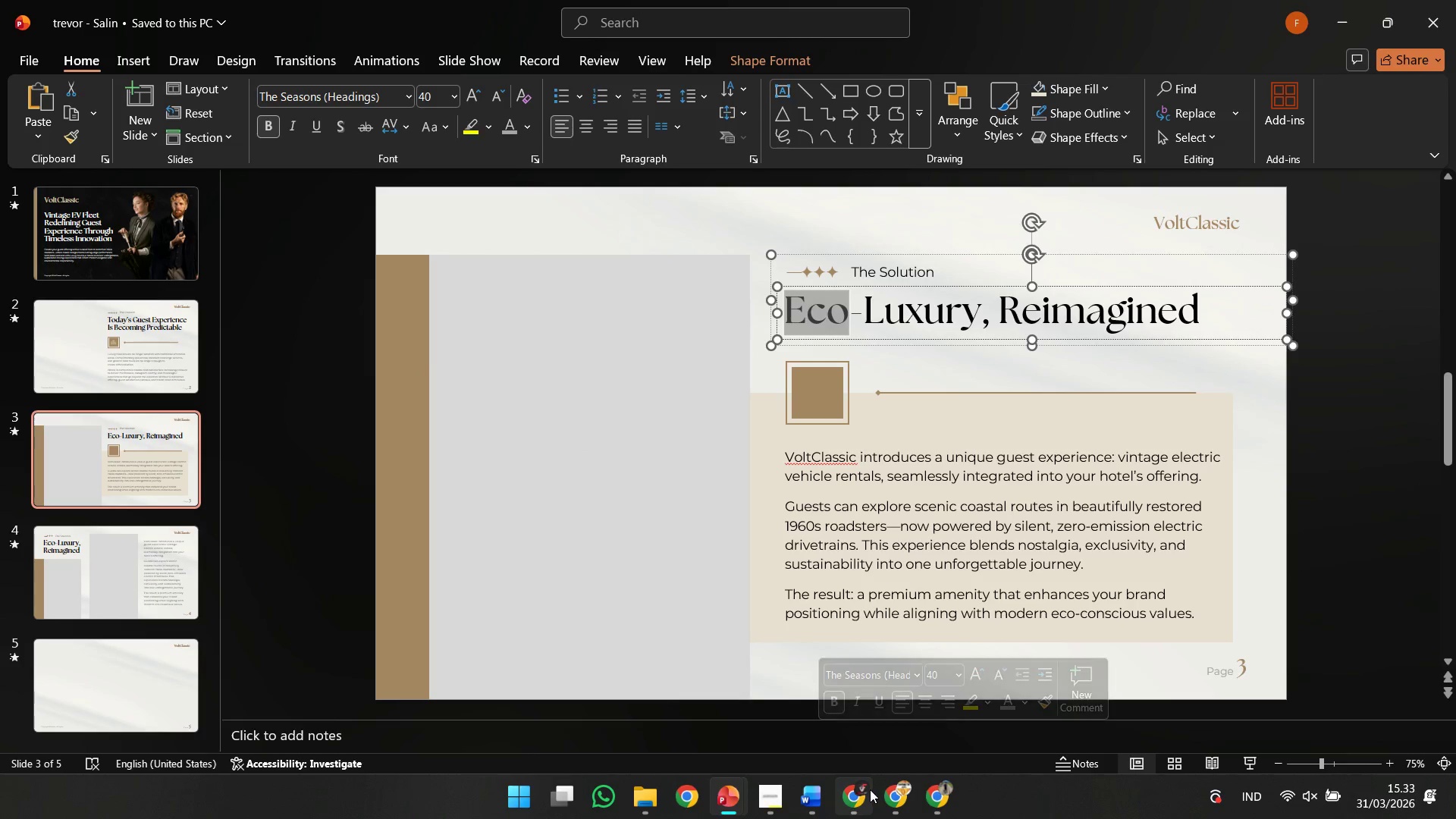 
left_click([869, 790])
 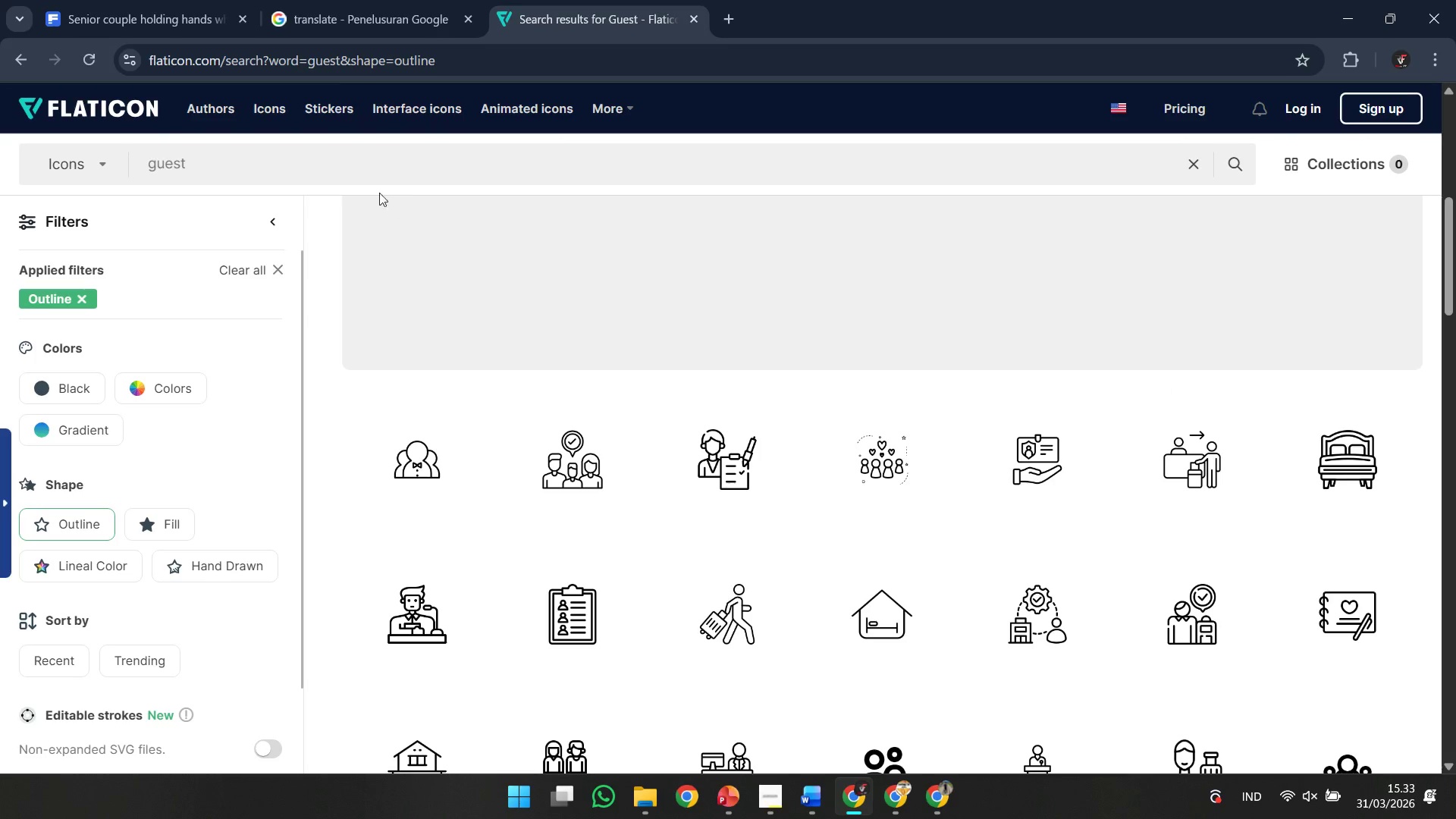 
left_click([348, 158])
 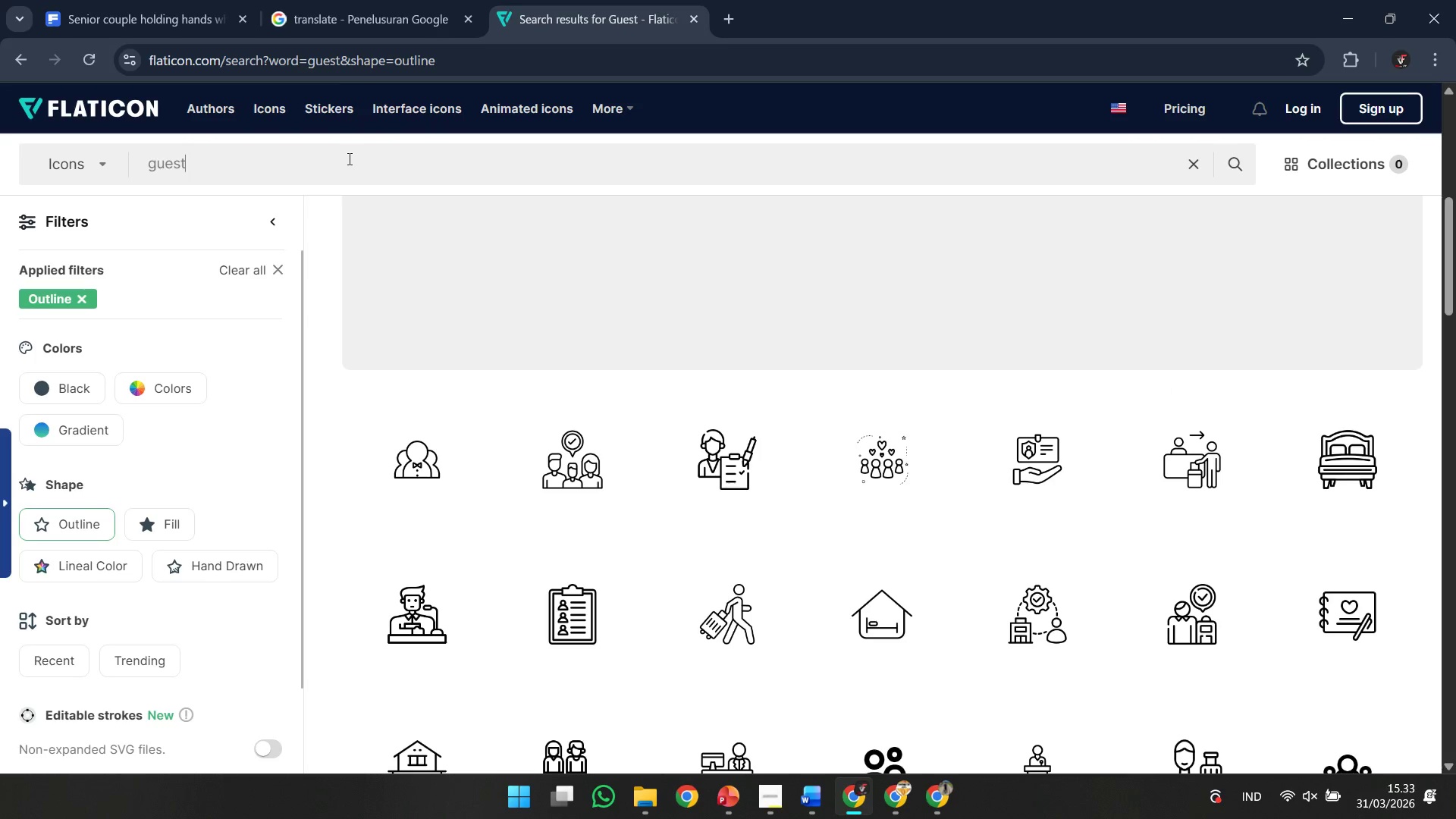 
key(Control+A)
 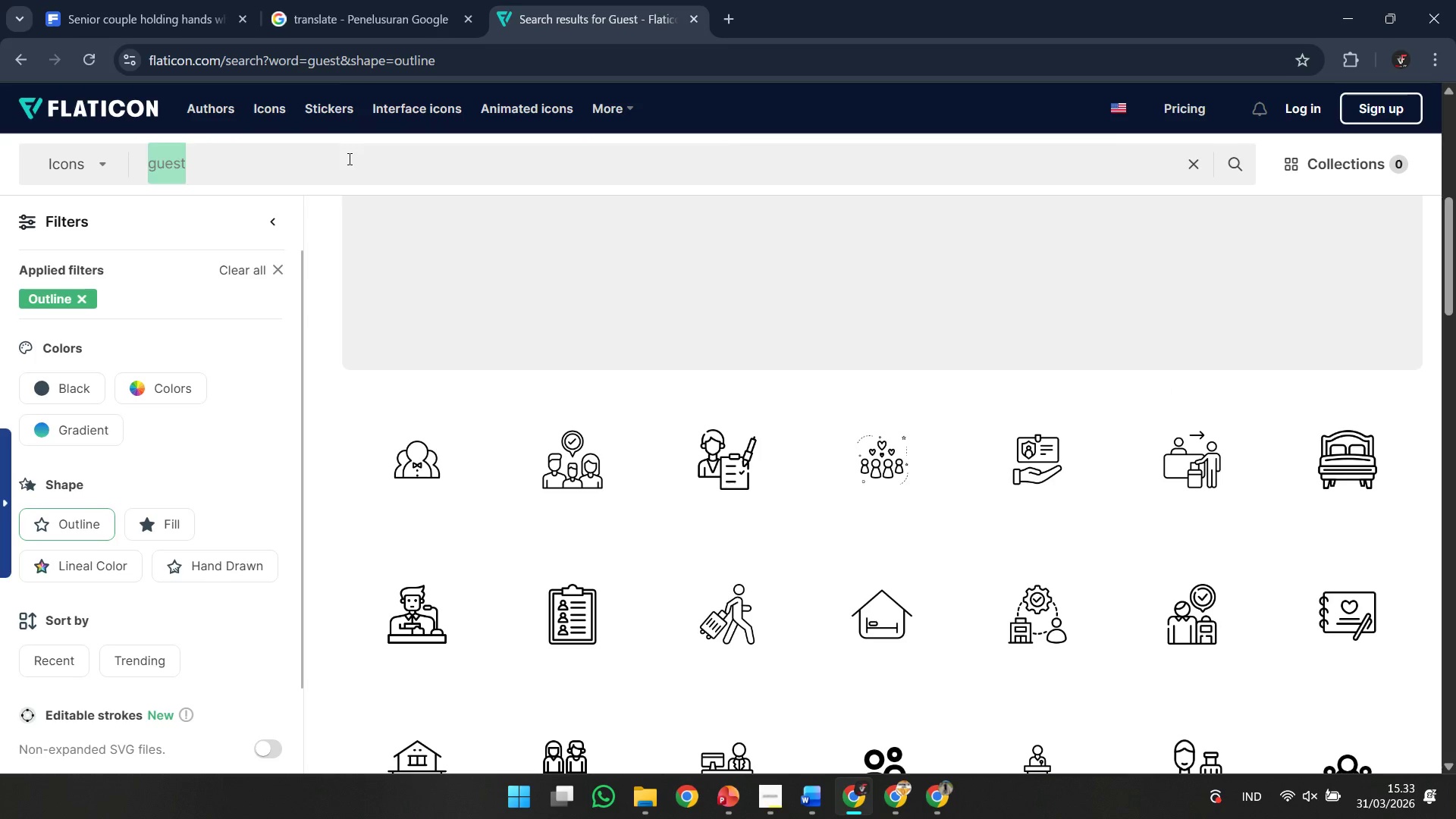 
key(Control+V)
 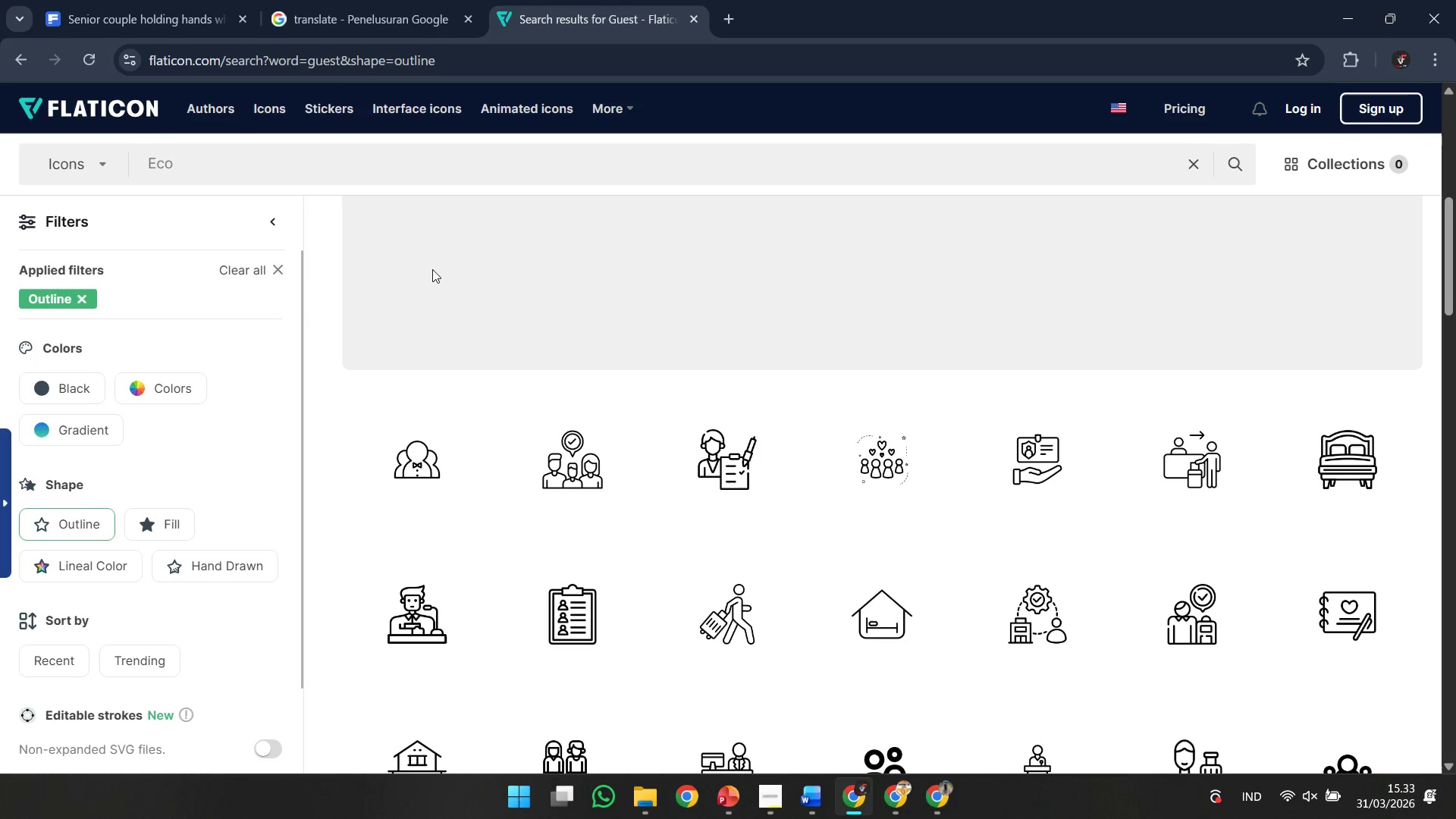 
key(Enter)
 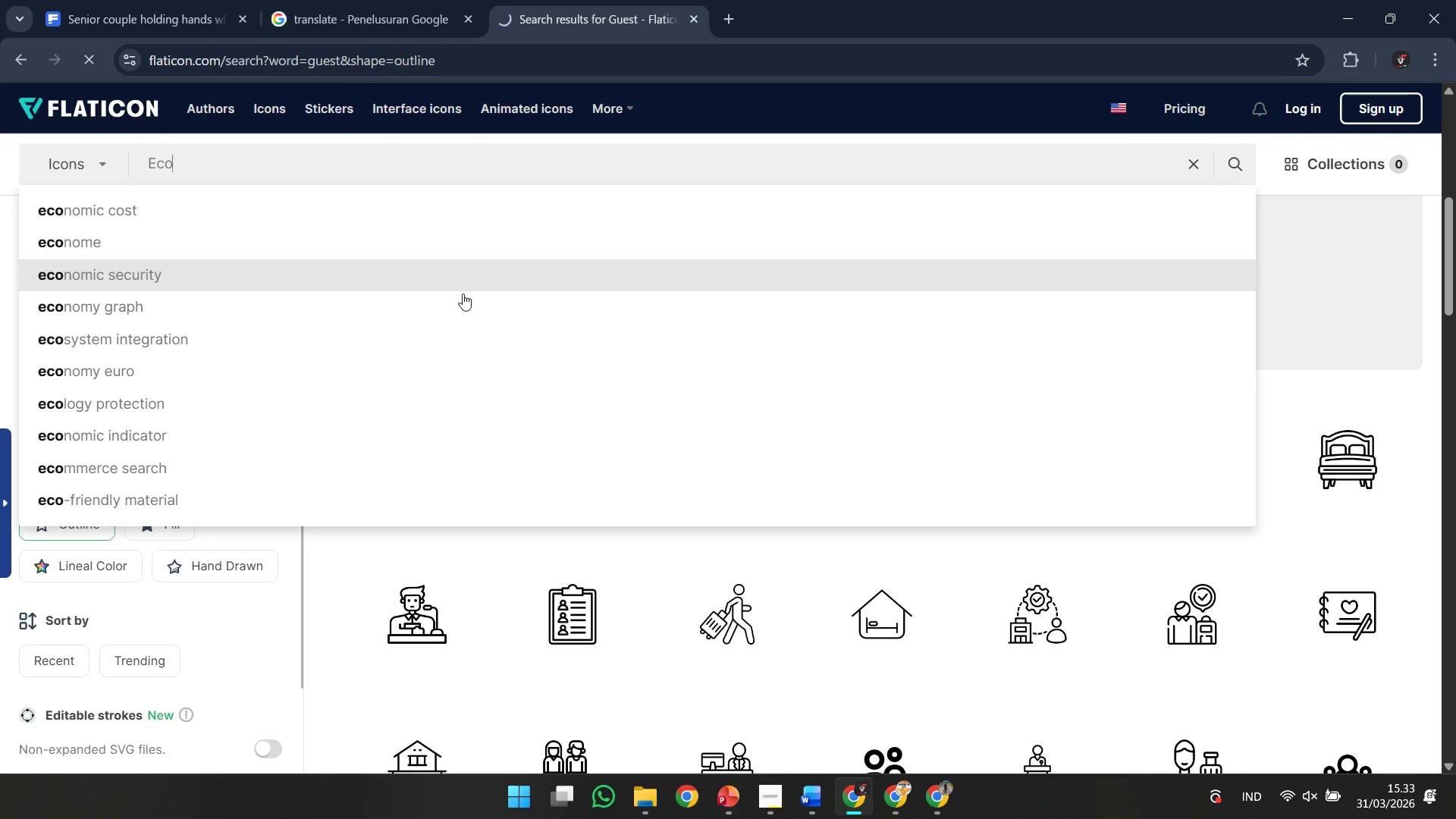 
hold_key(key=ControlLeft, duration=2.05)
scroll: coordinate [680, 530], scroll_direction: down, amount: 4.0
 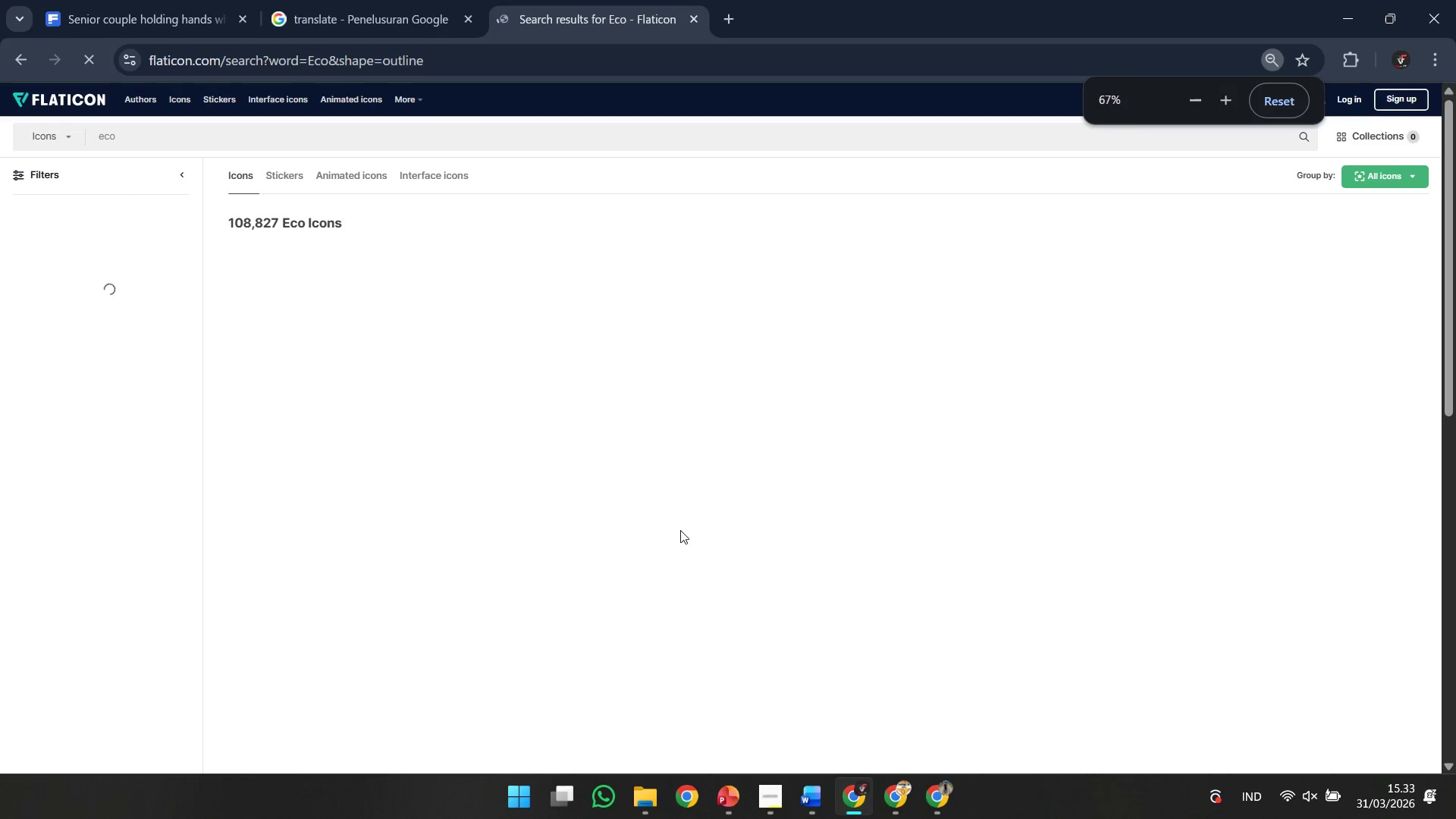 
scroll: coordinate [680, 530], scroll_direction: up, amount: 1.0
 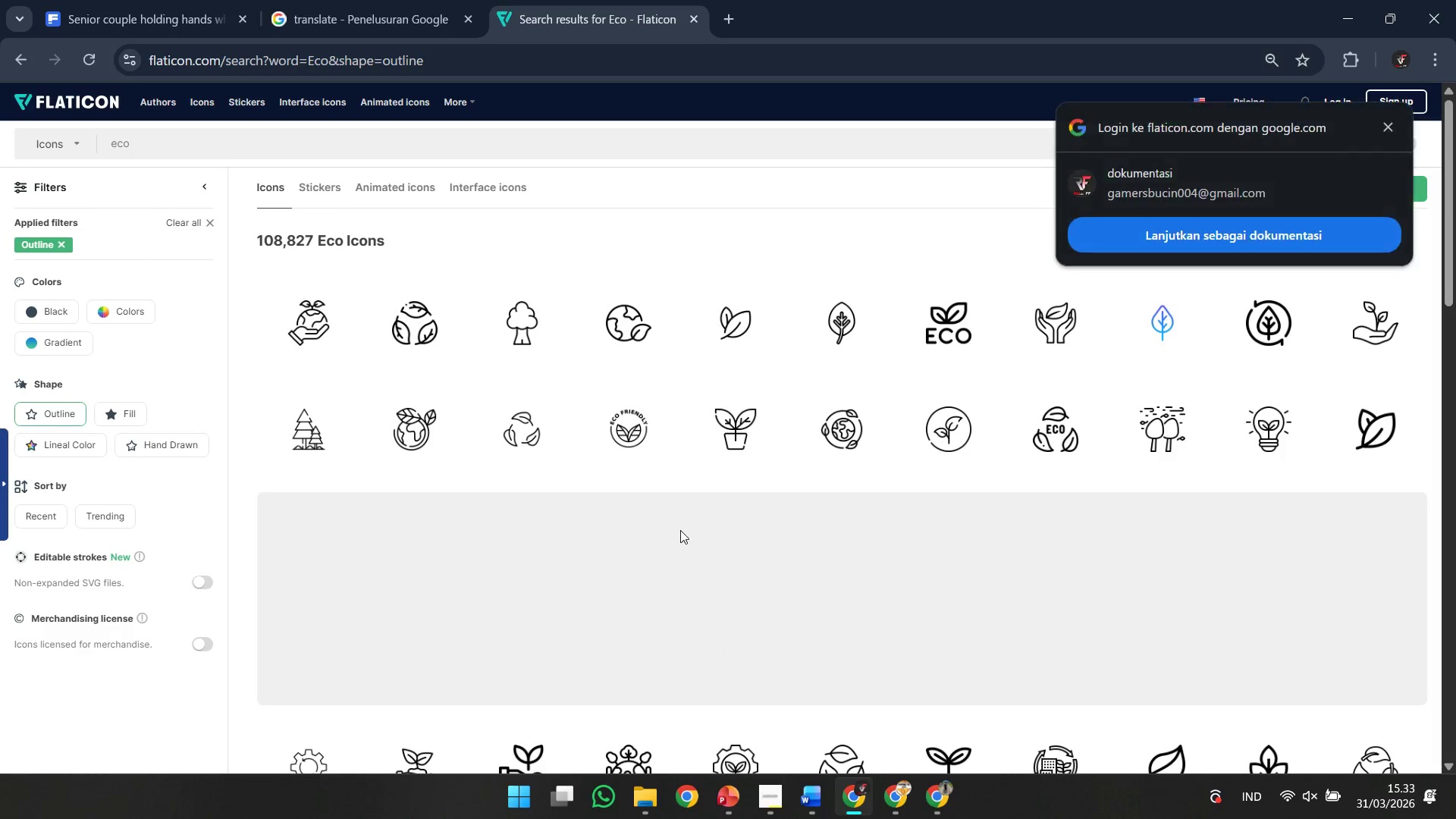 
left_click([770, 790])